 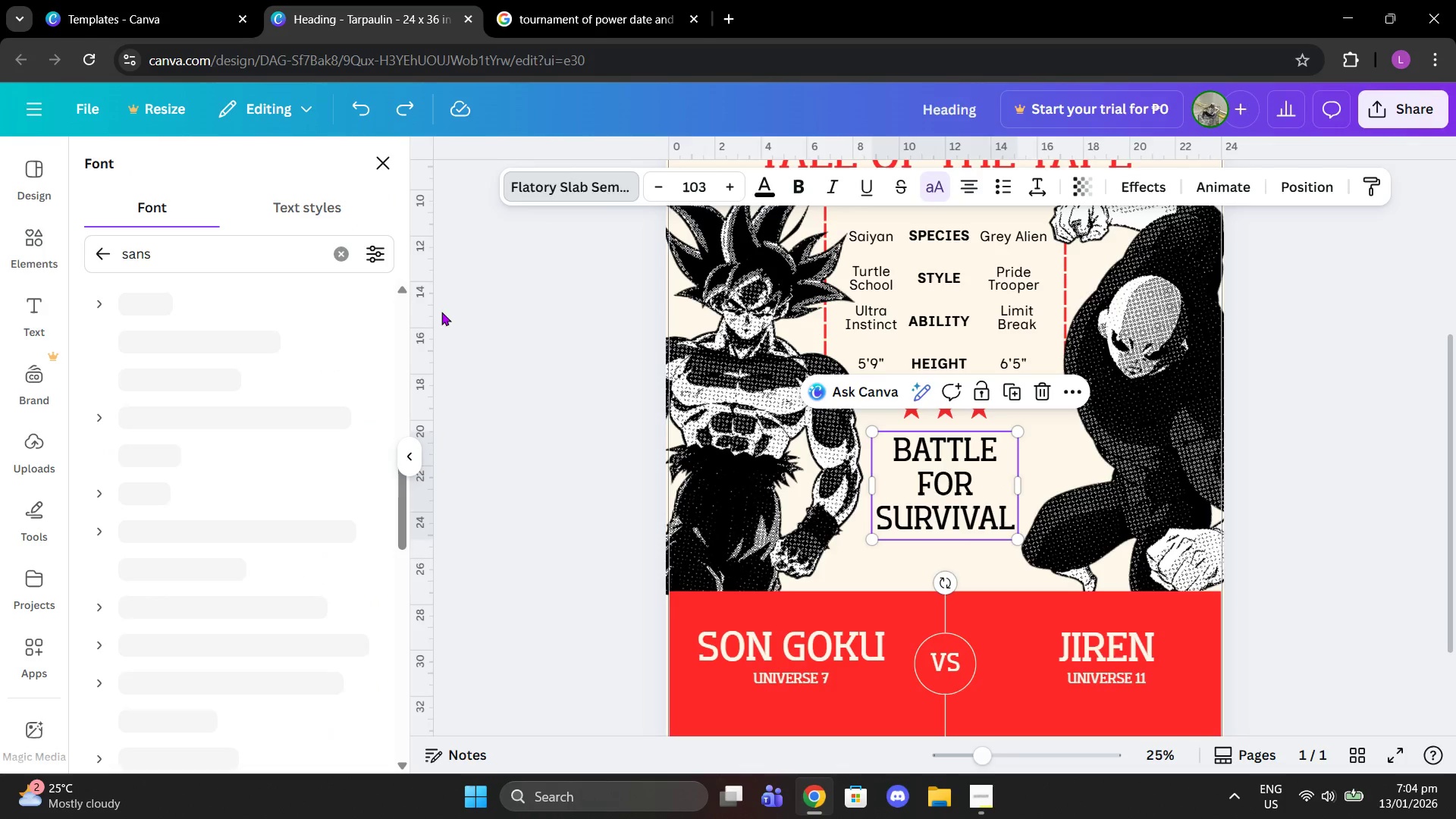 
scroll: coordinate [303, 531], scroll_direction: down, amount: 1.0
 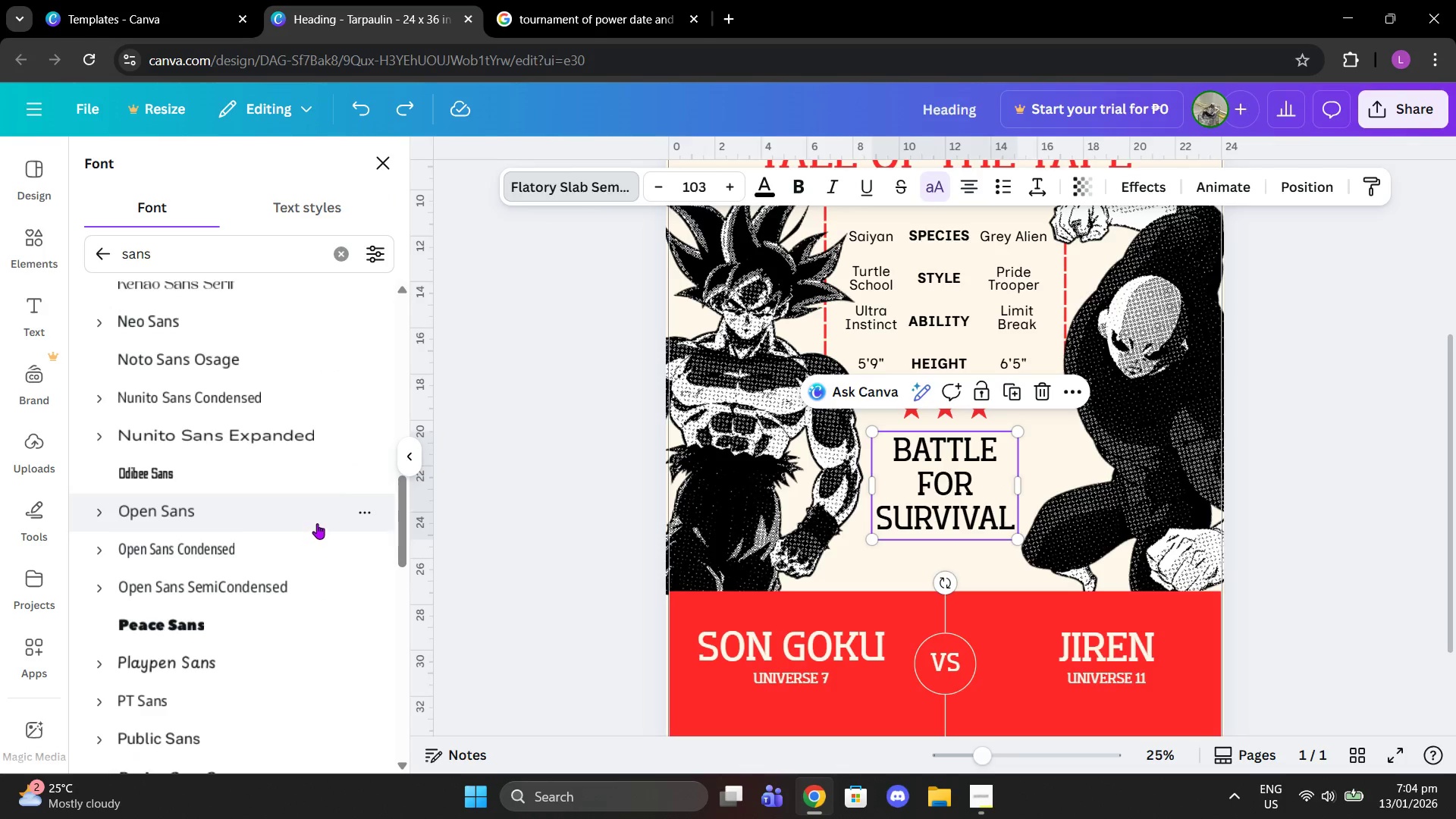 
scroll: coordinate [331, 541], scroll_direction: up, amount: 8.0
 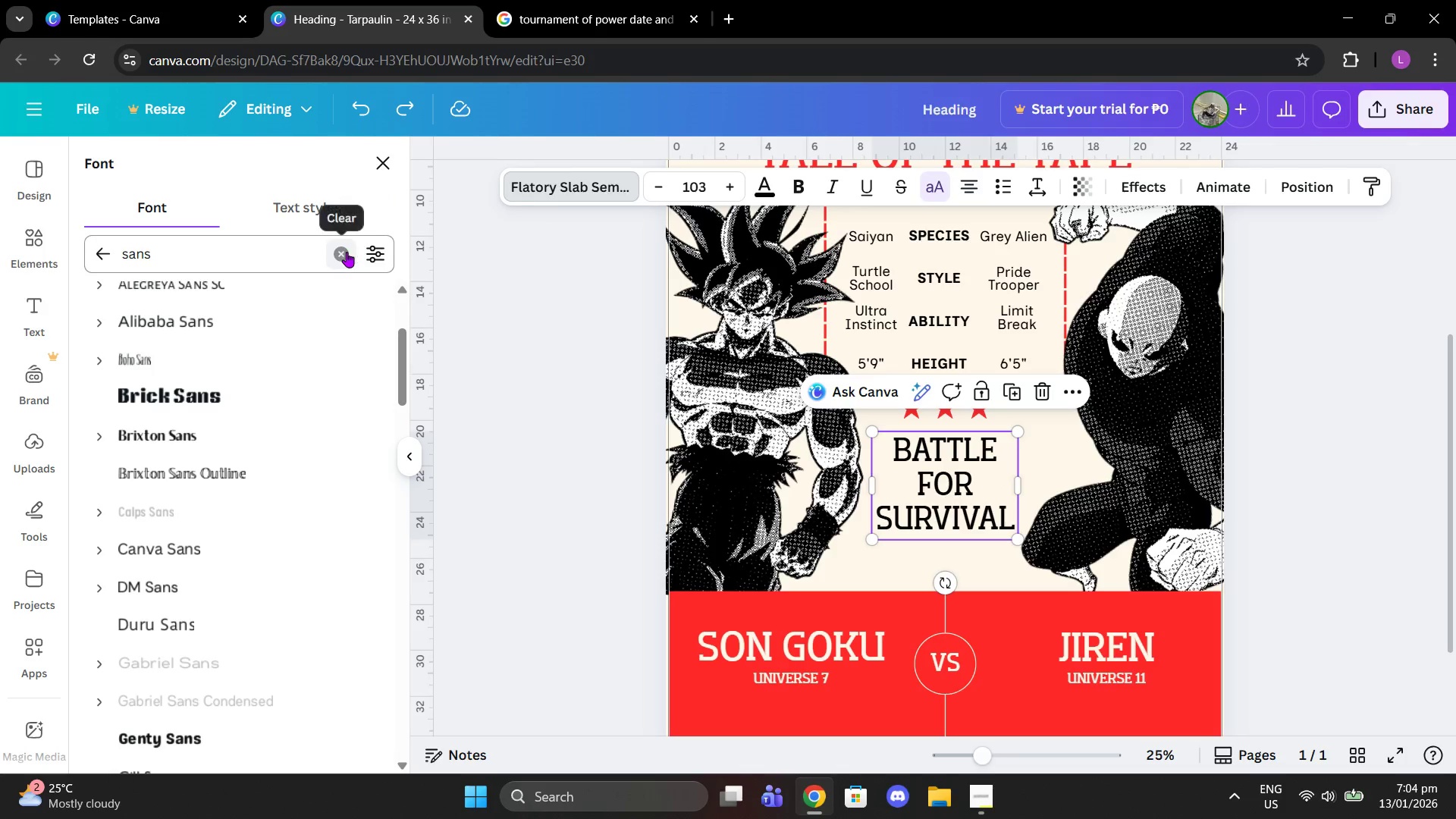 
double_click([290, 265])
 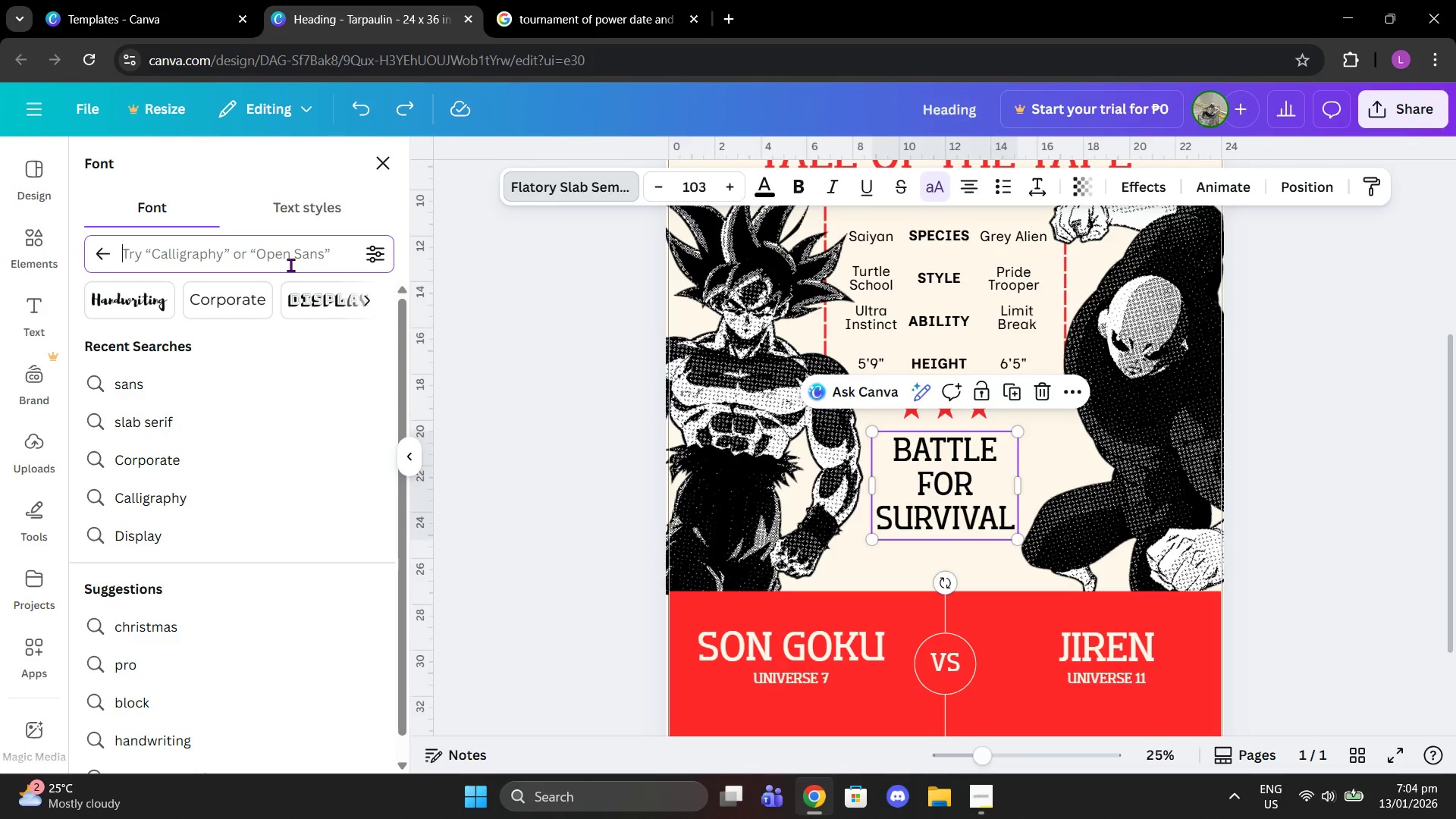 
type(flatory)
 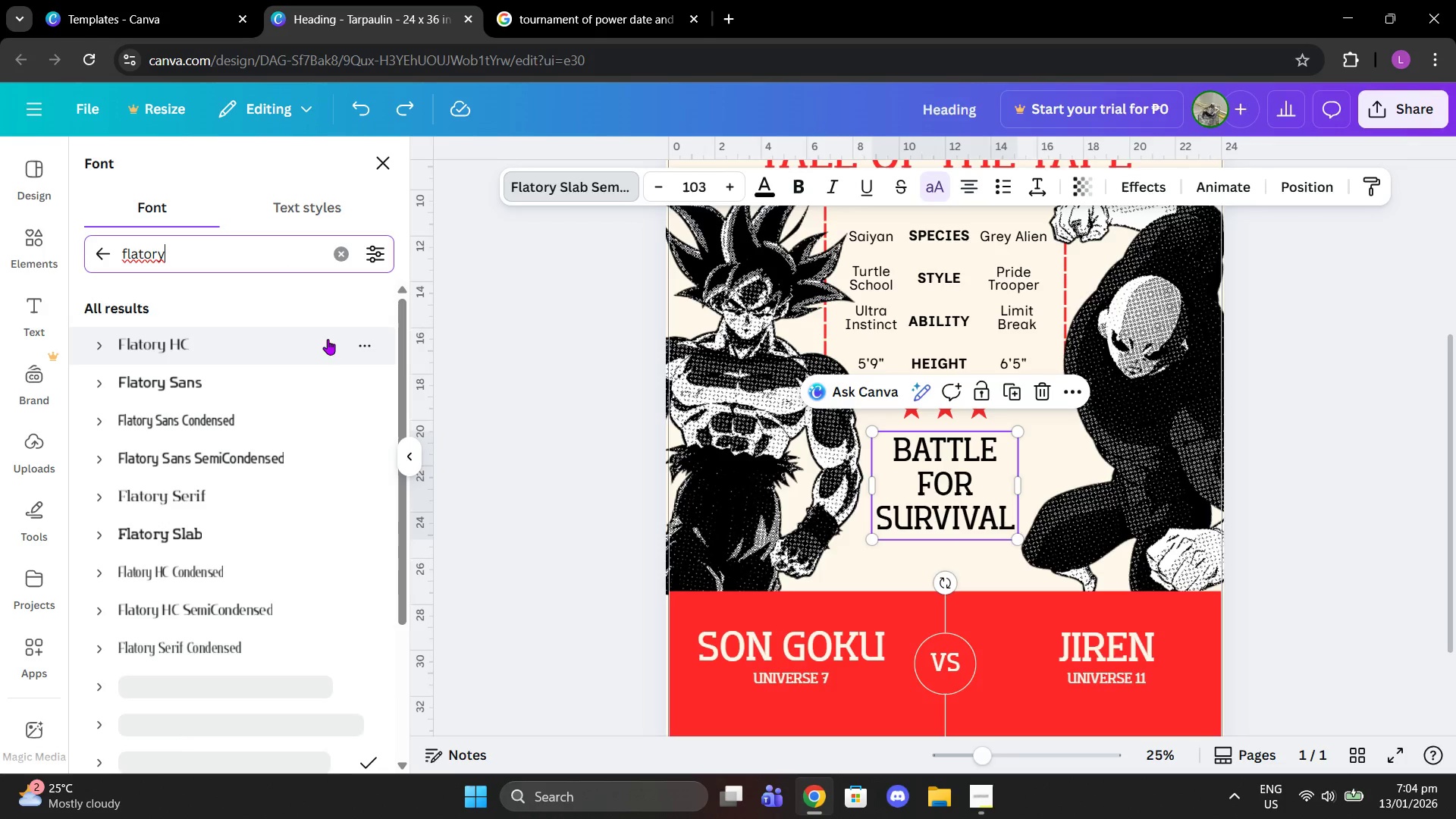 
left_click([303, 426])
 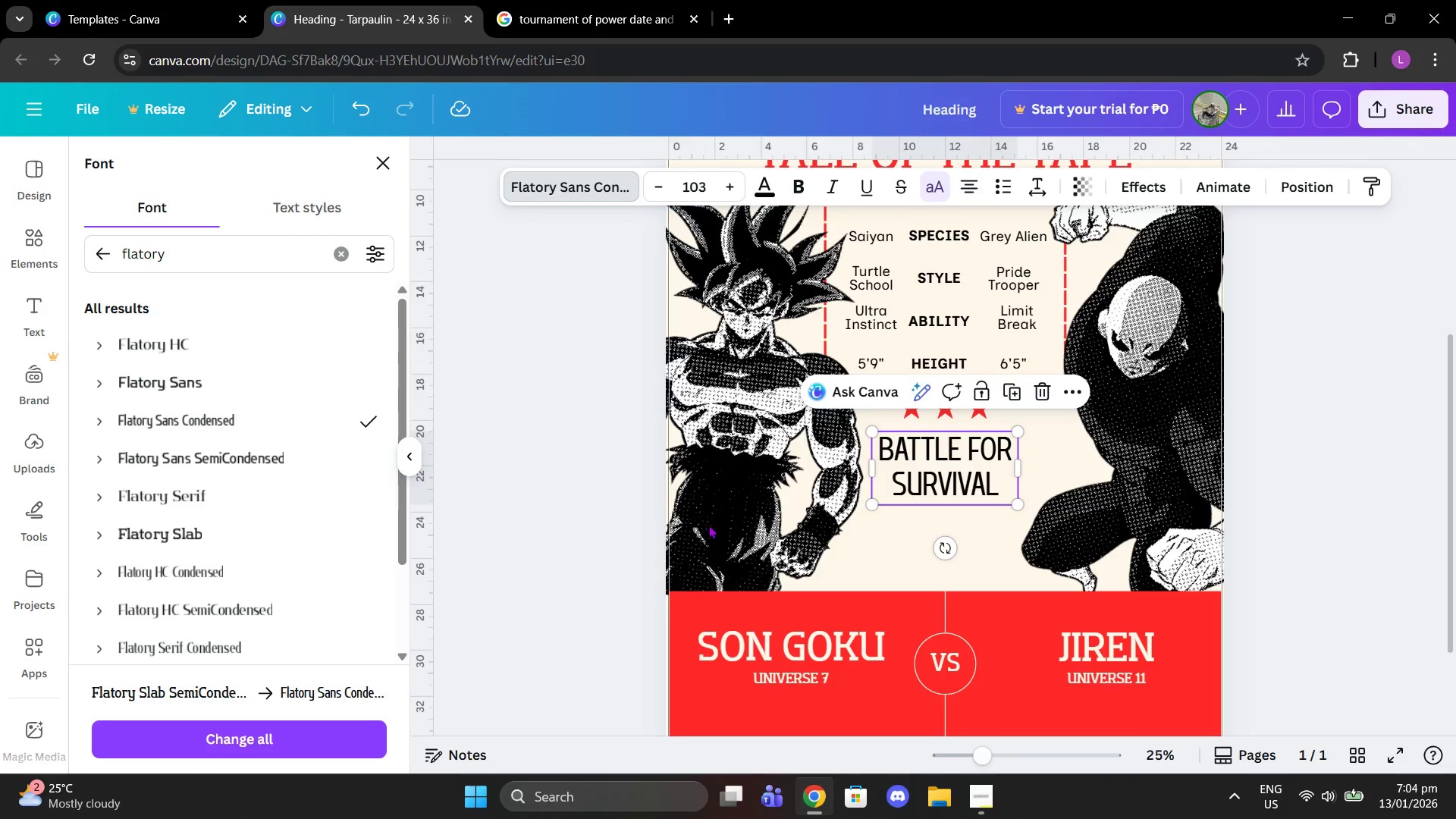 
left_click_drag(start_coordinate=[1022, 505], to_coordinate=[1031, 524])
 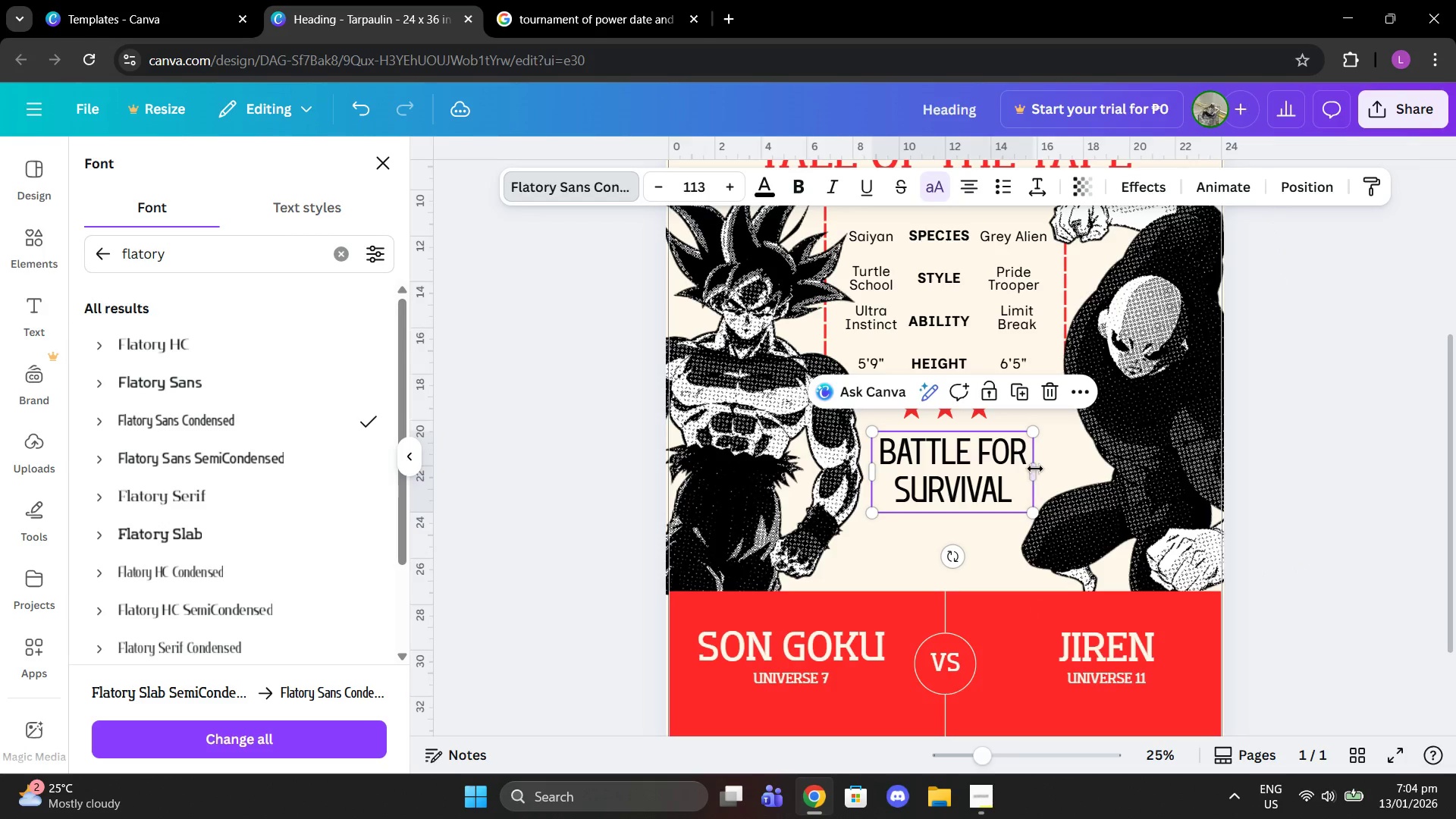 
left_click_drag(start_coordinate=[1035, 469], to_coordinate=[1011, 468])
 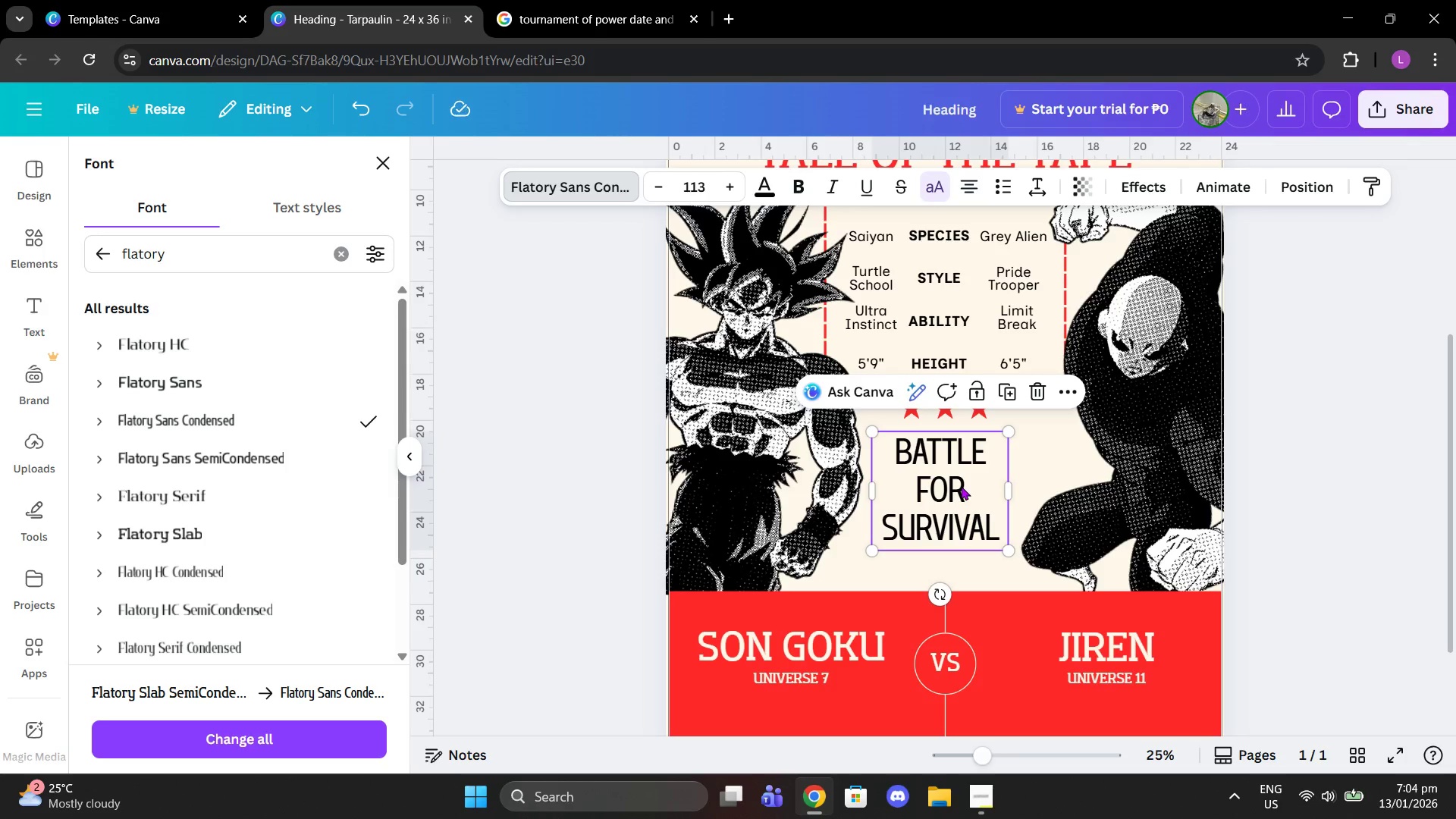 
left_click_drag(start_coordinate=[957, 491], to_coordinate=[962, 493])
 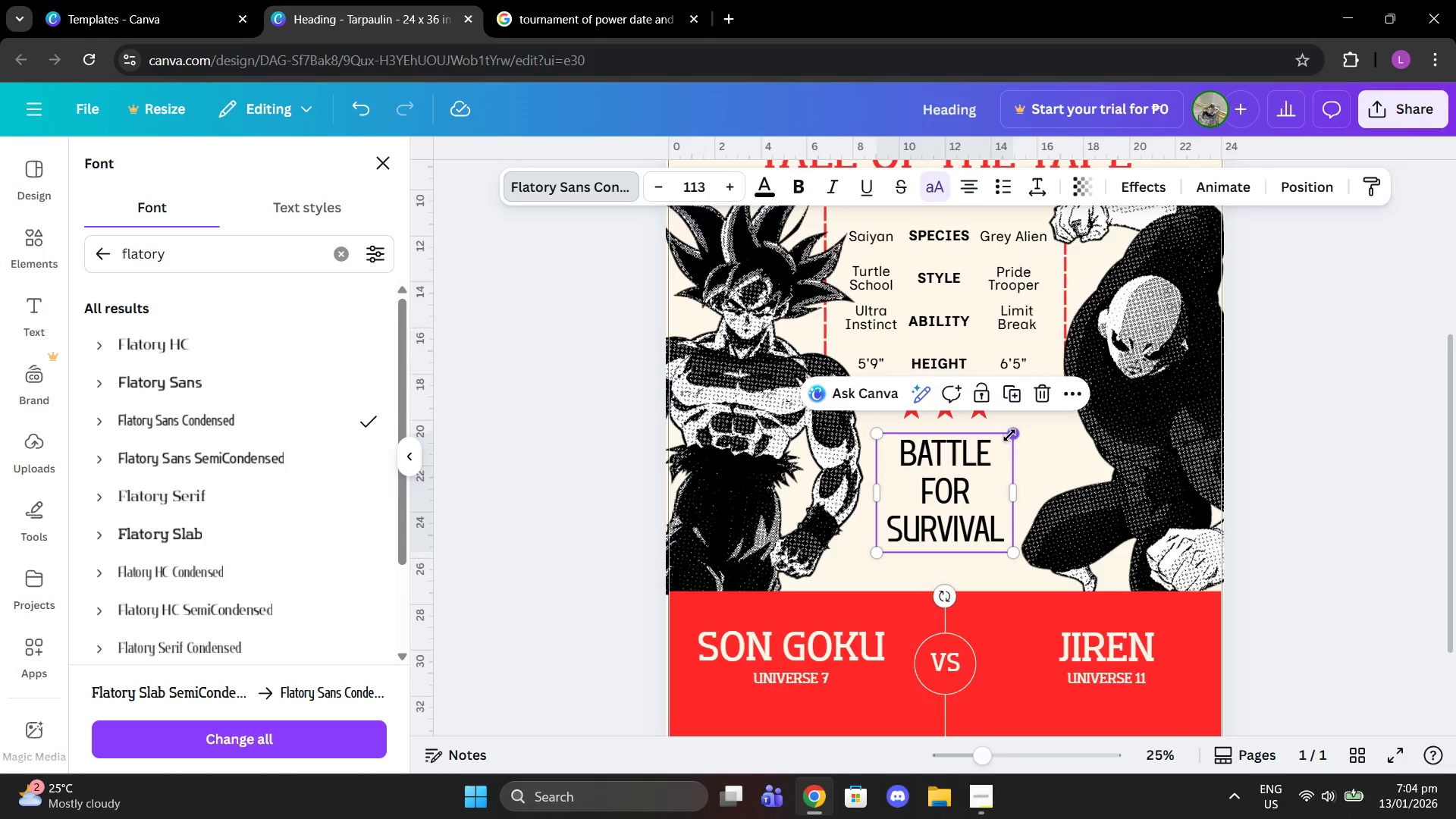 
left_click_drag(start_coordinate=[1009, 435], to_coordinate=[1031, 425])
 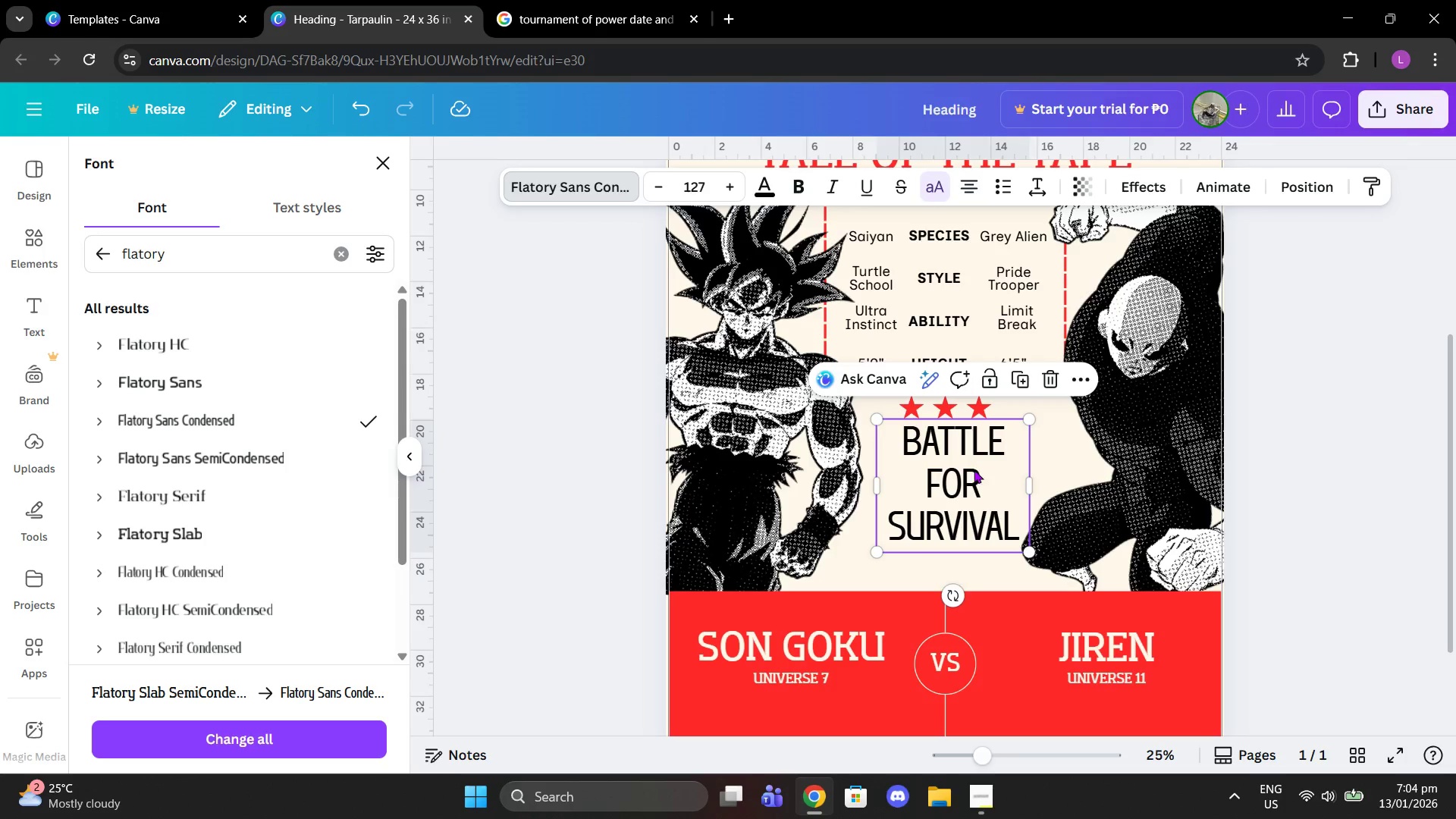 
left_click_drag(start_coordinate=[974, 470], to_coordinate=[971, 491])
 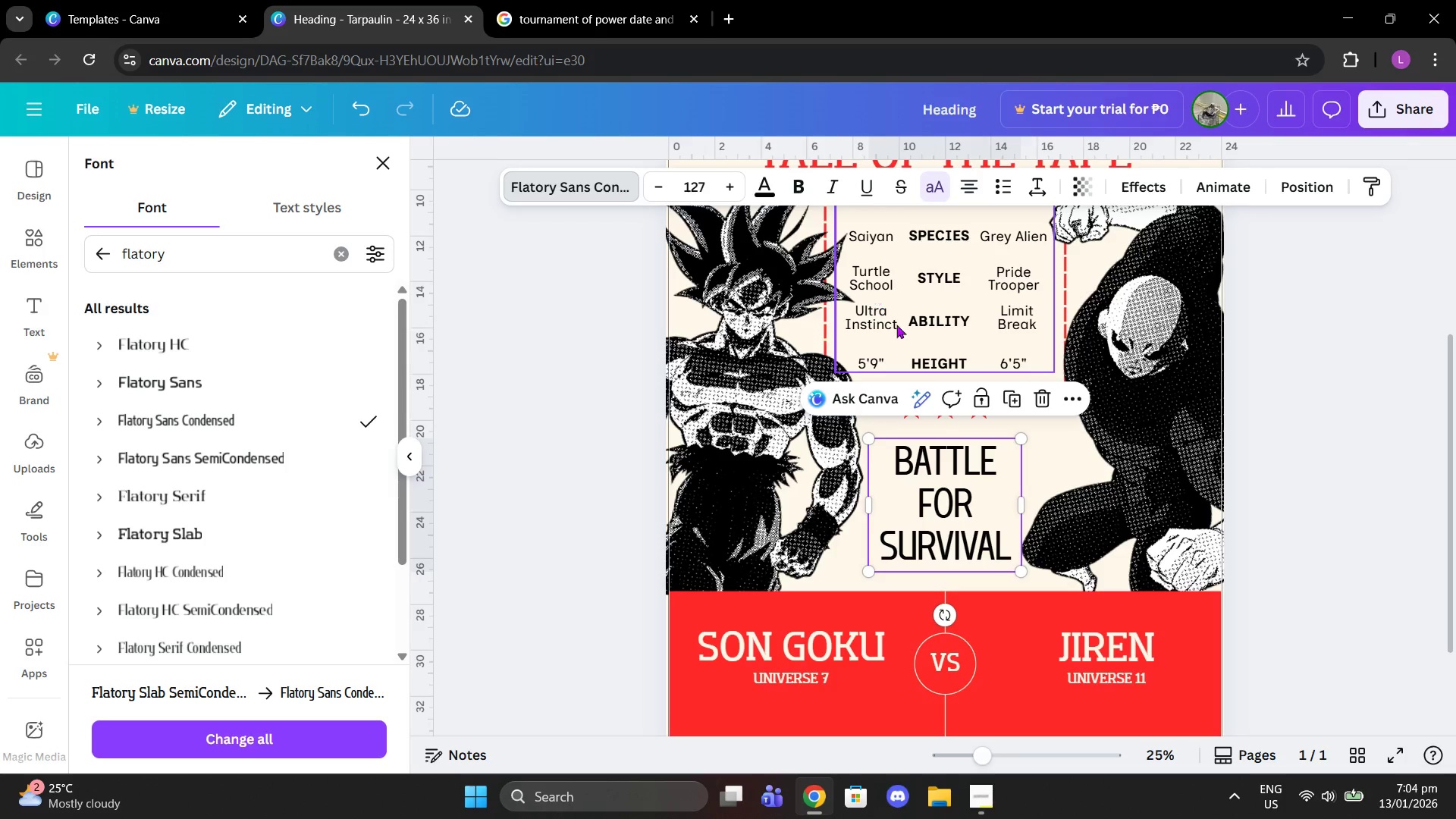 
scroll: coordinate [952, 406], scroll_direction: up, amount: 3.0
 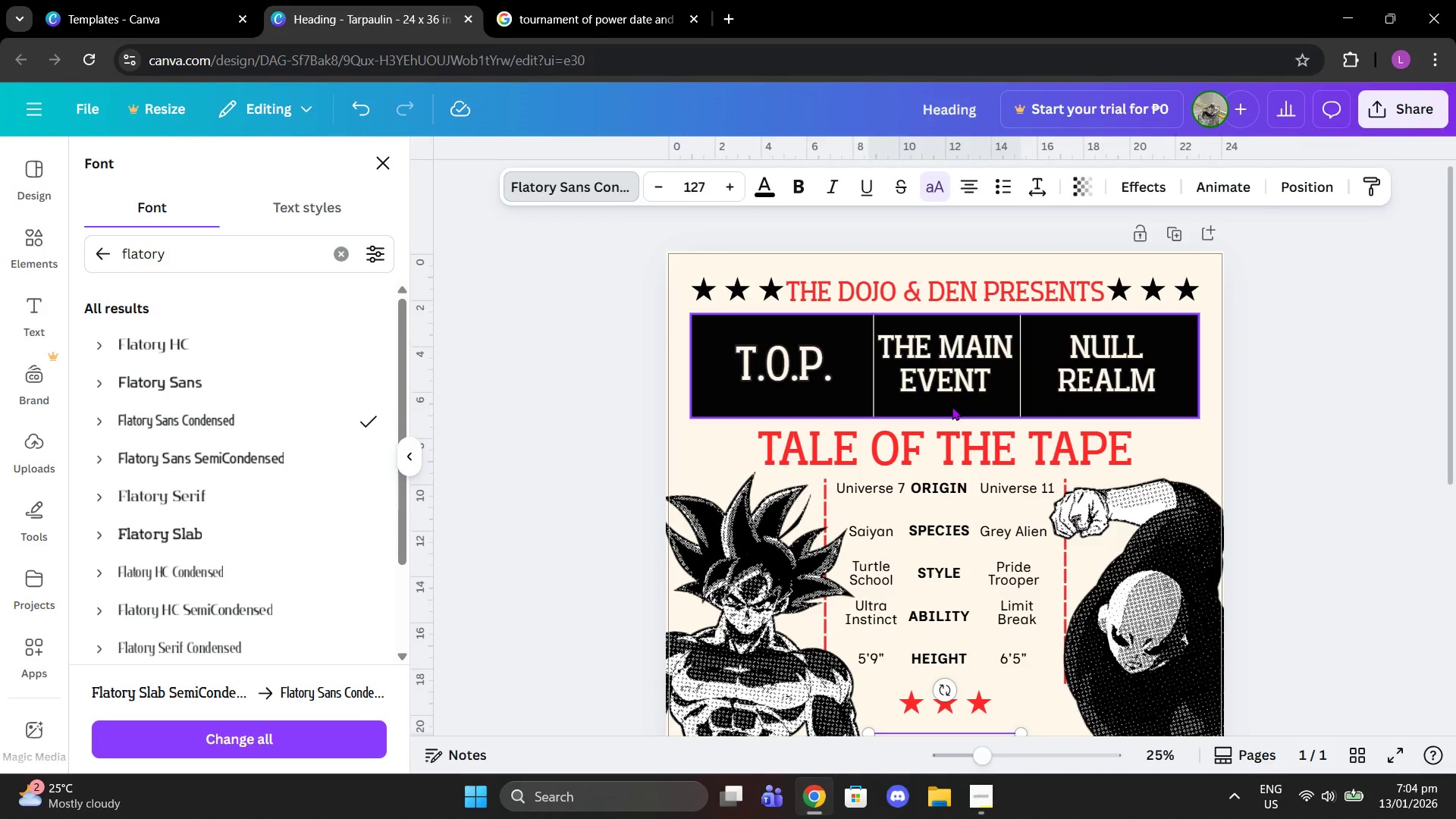 
scroll: coordinate [948, 410], scroll_direction: down, amount: 5.0
 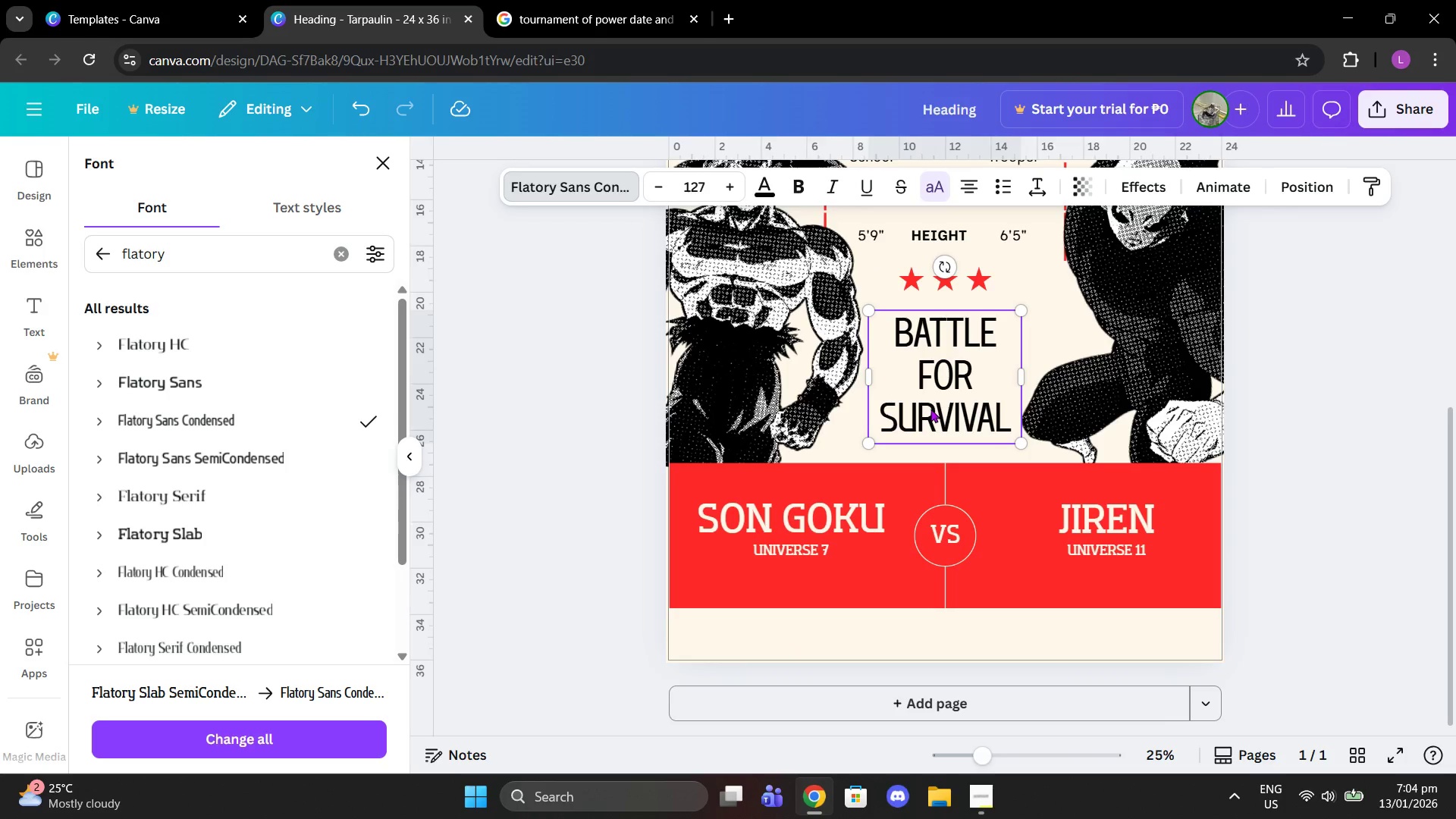 
scroll: coordinate [940, 412], scroll_direction: up, amount: 2.0
 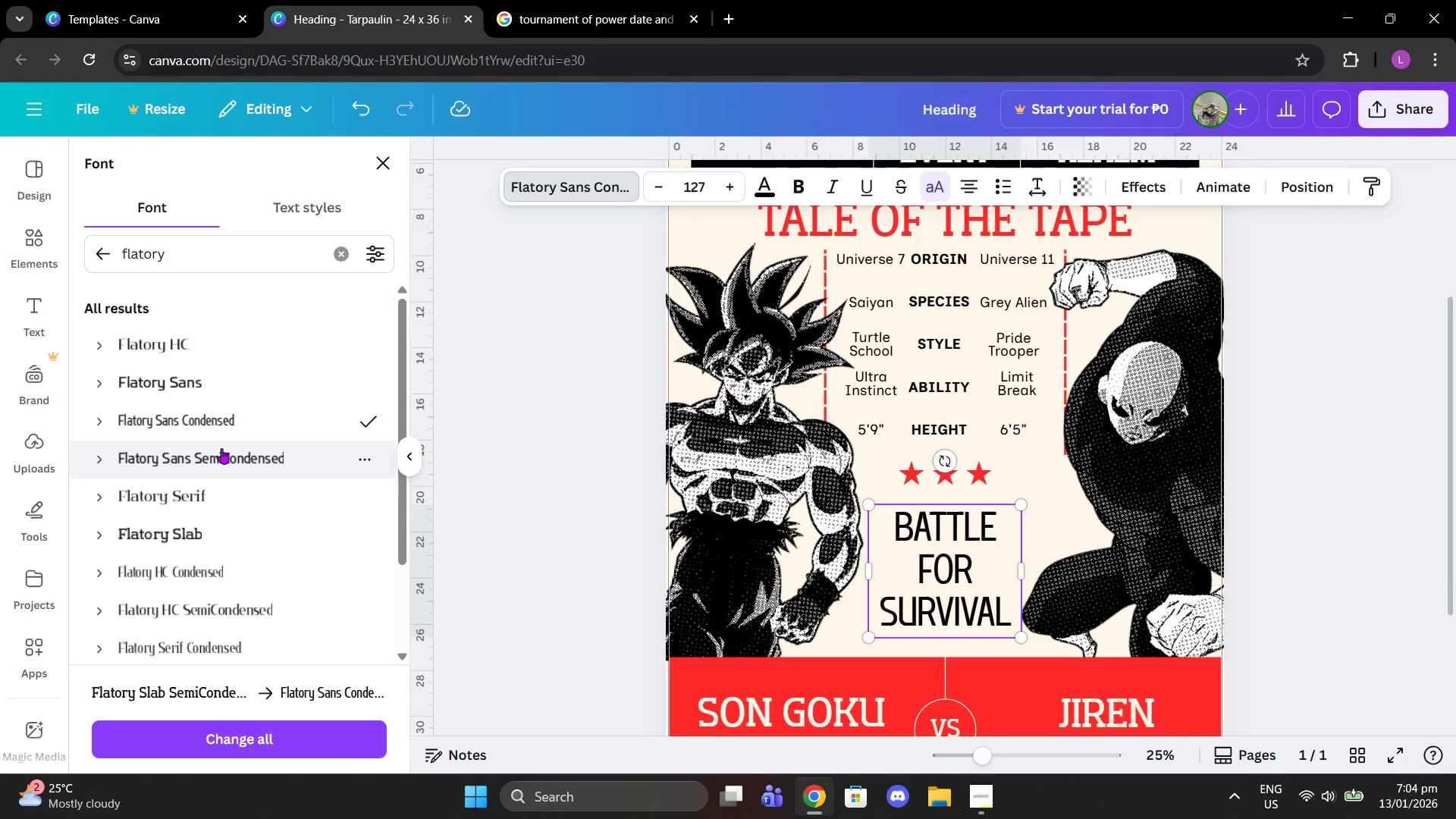 
left_click([221, 448])
 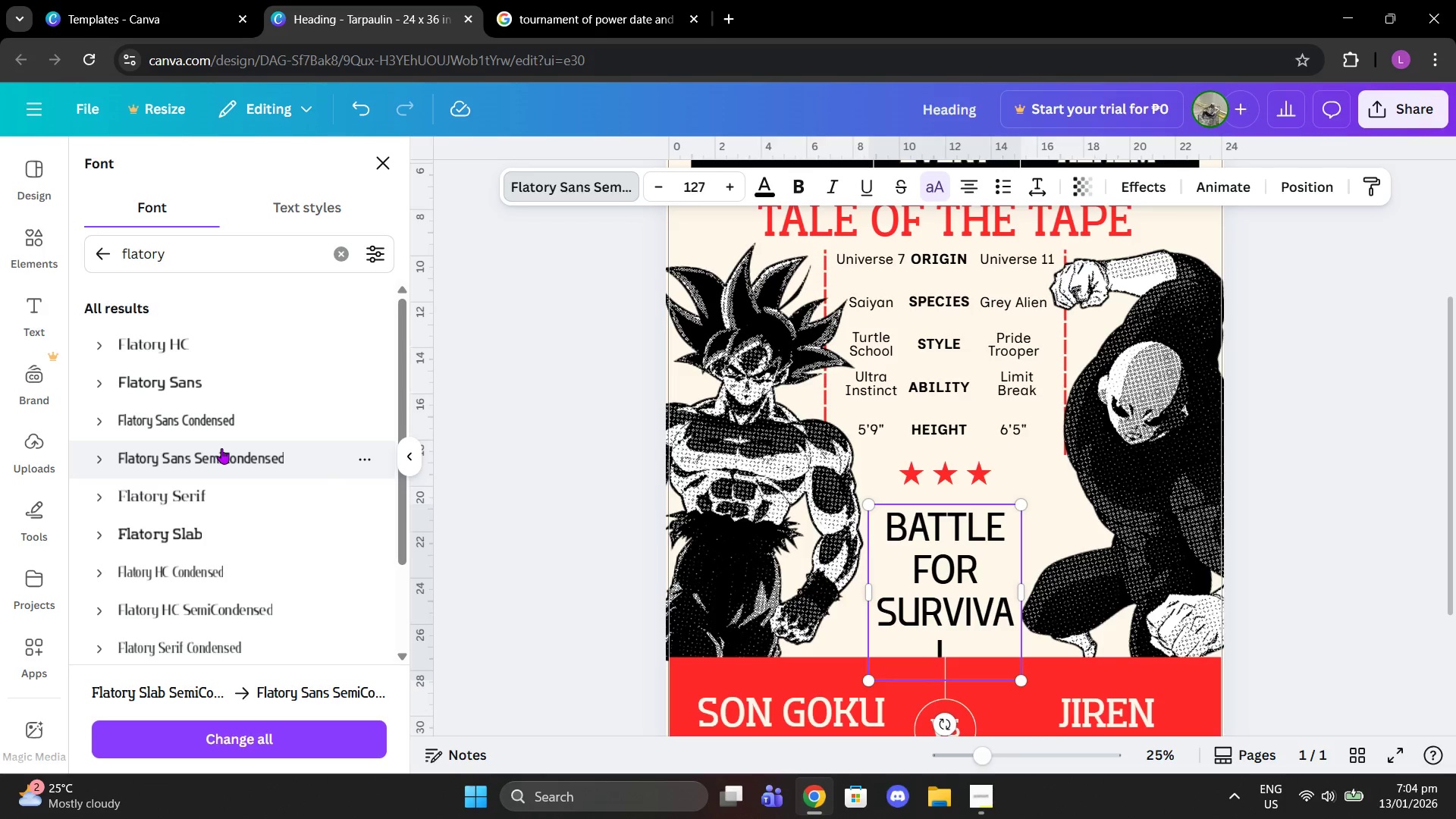 
left_click([221, 441])
 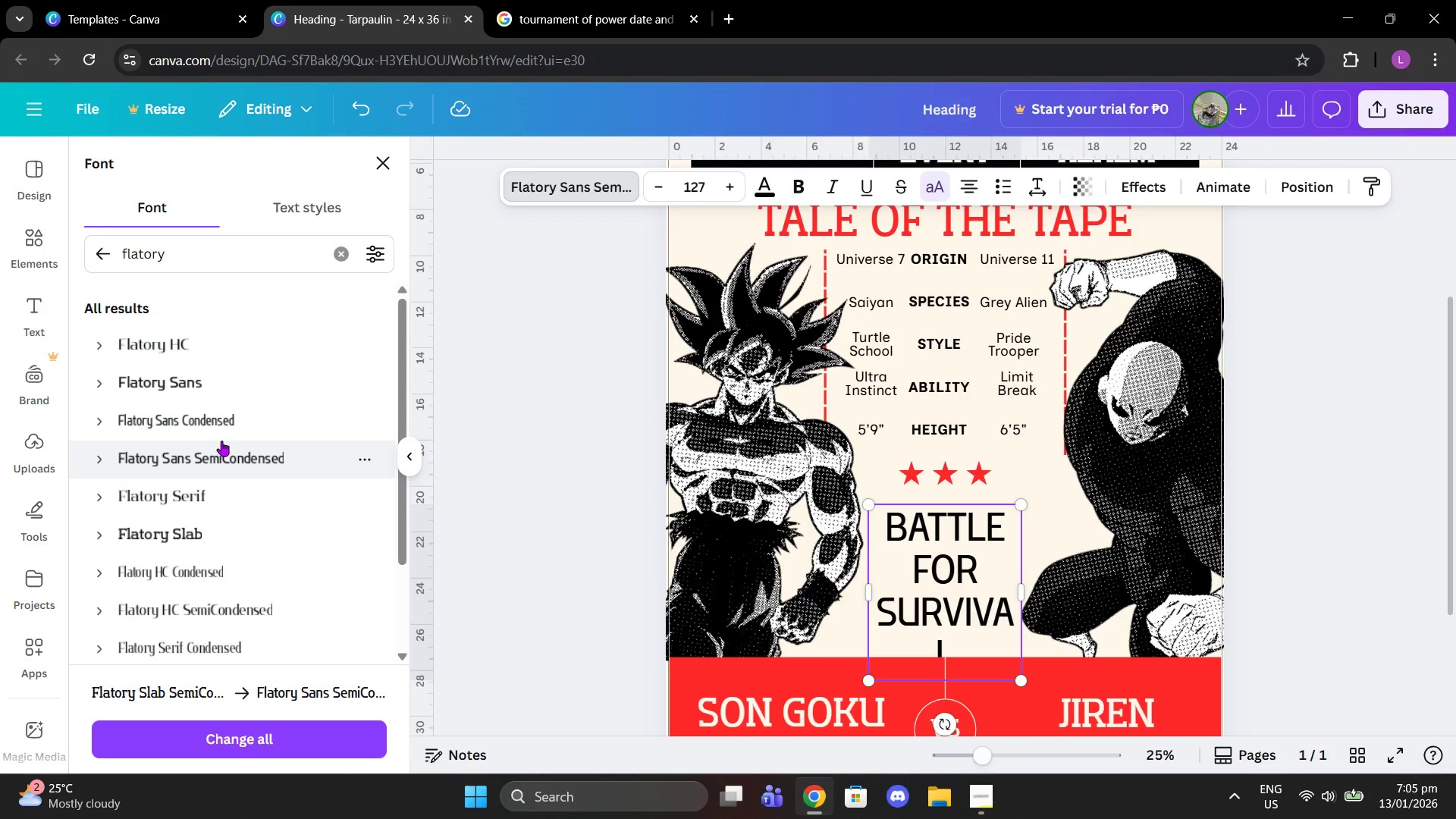 
left_click([238, 424])
 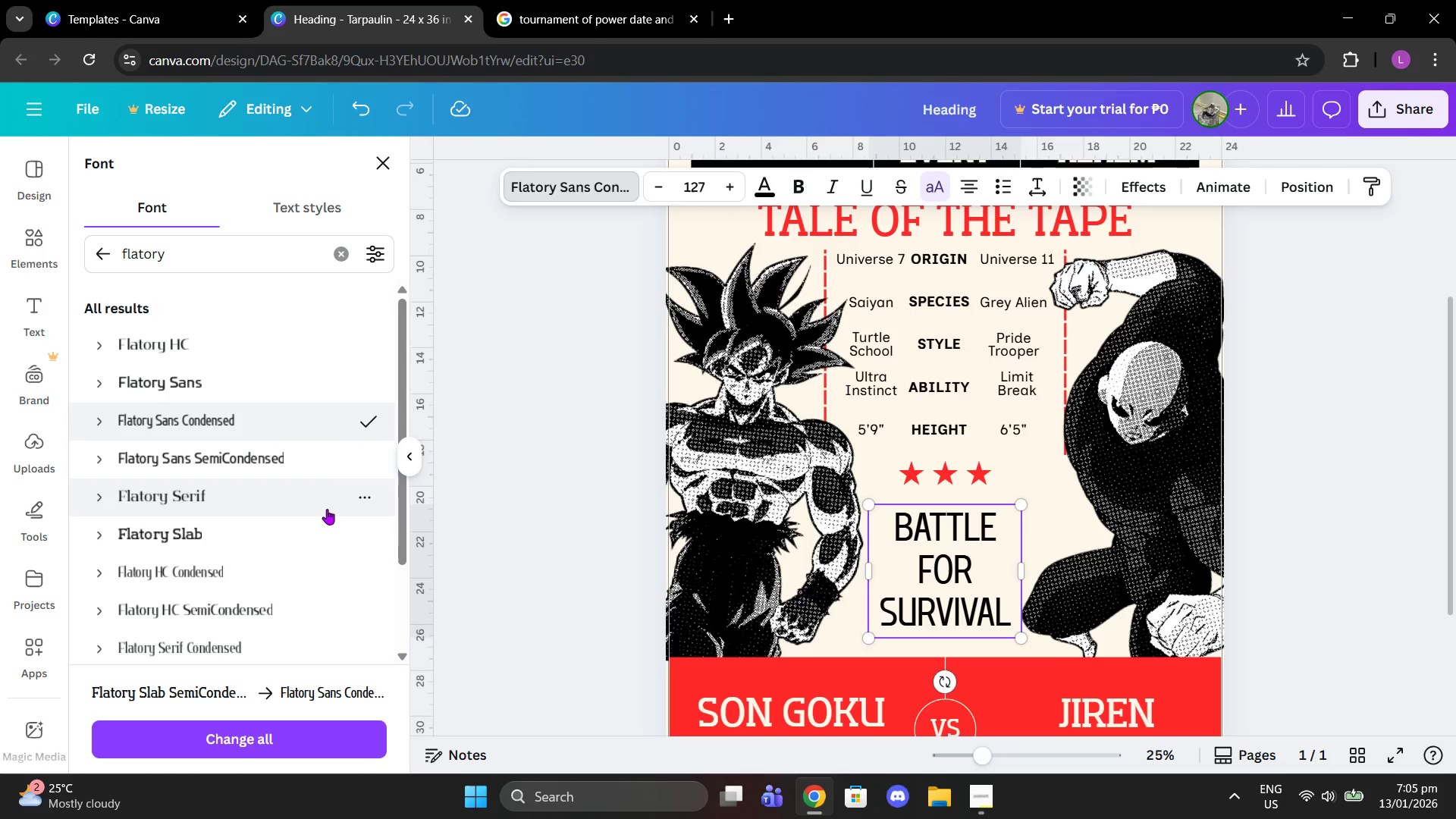 
scroll: coordinate [513, 531], scroll_direction: up, amount: 2.0
 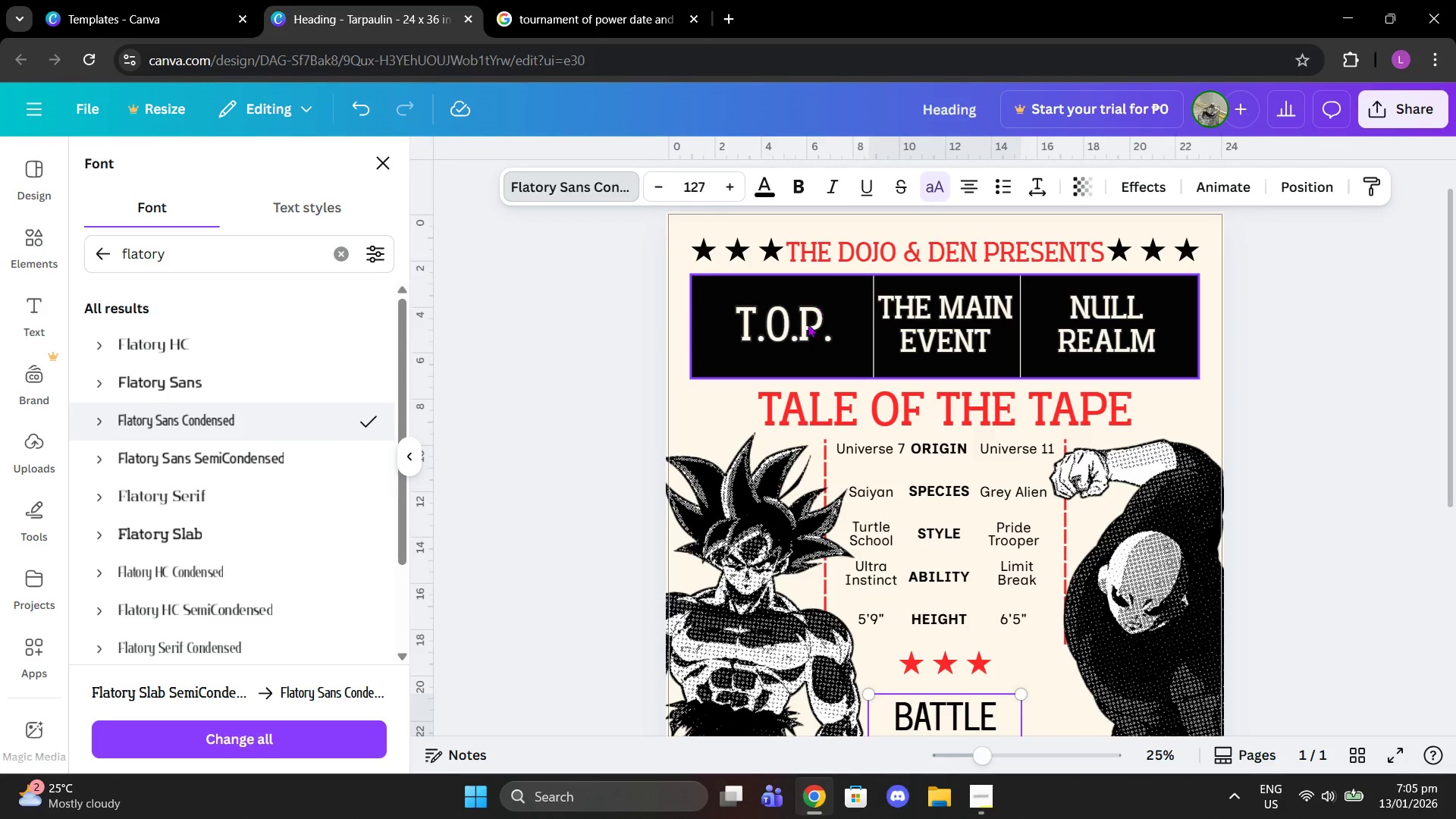 
left_click([808, 325])
 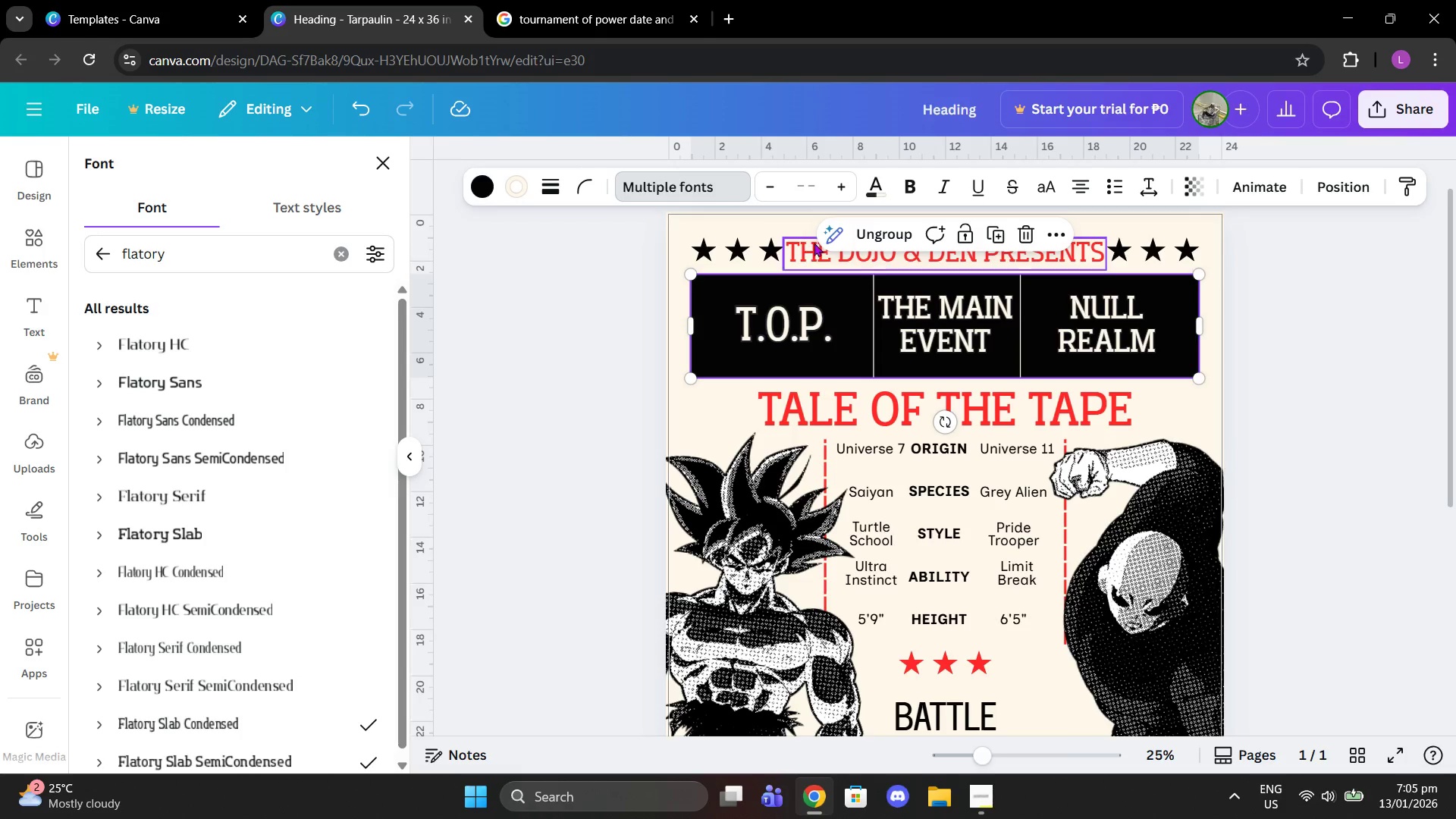 
left_click([825, 257])
 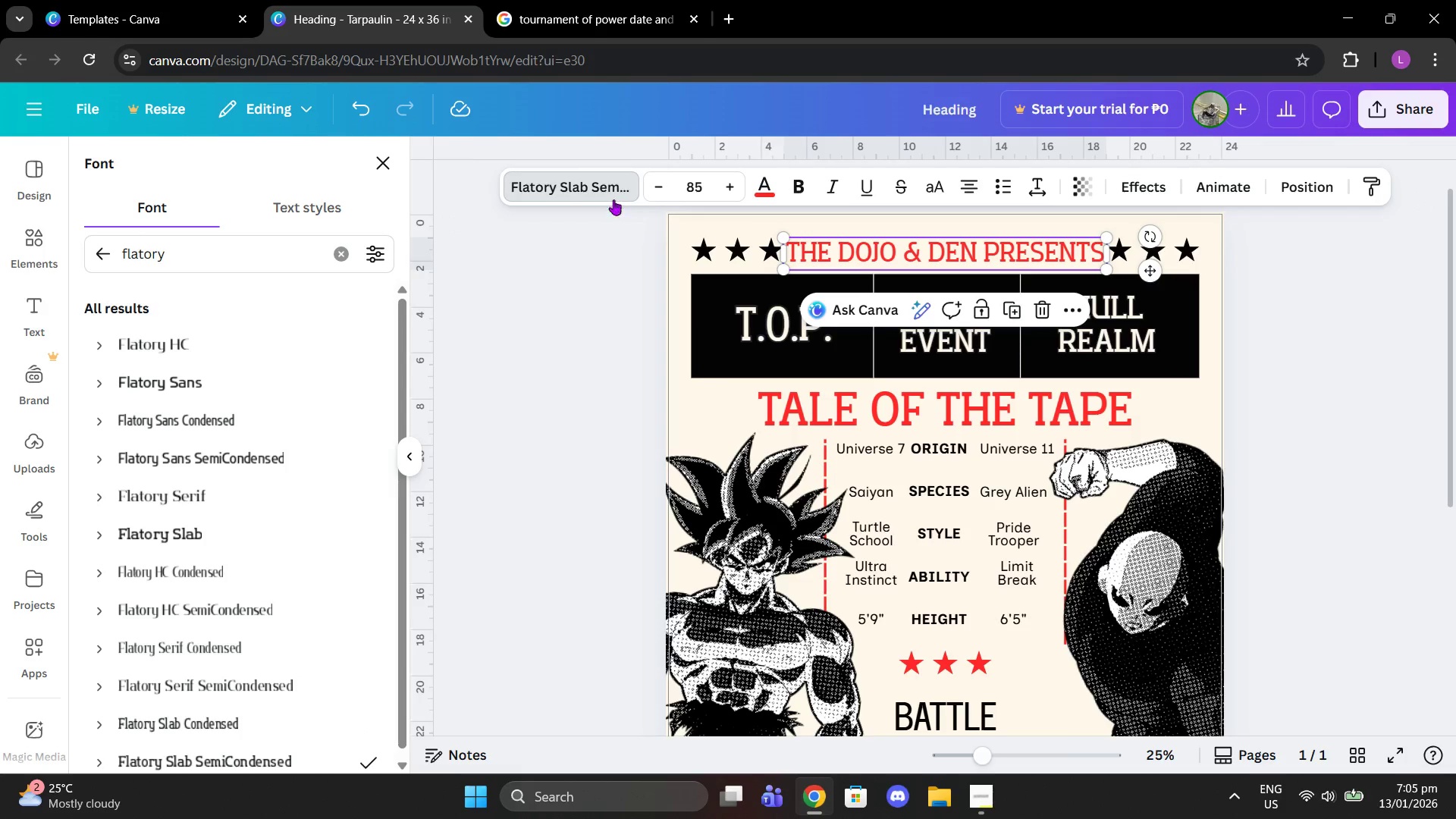 
left_click([582, 194])
 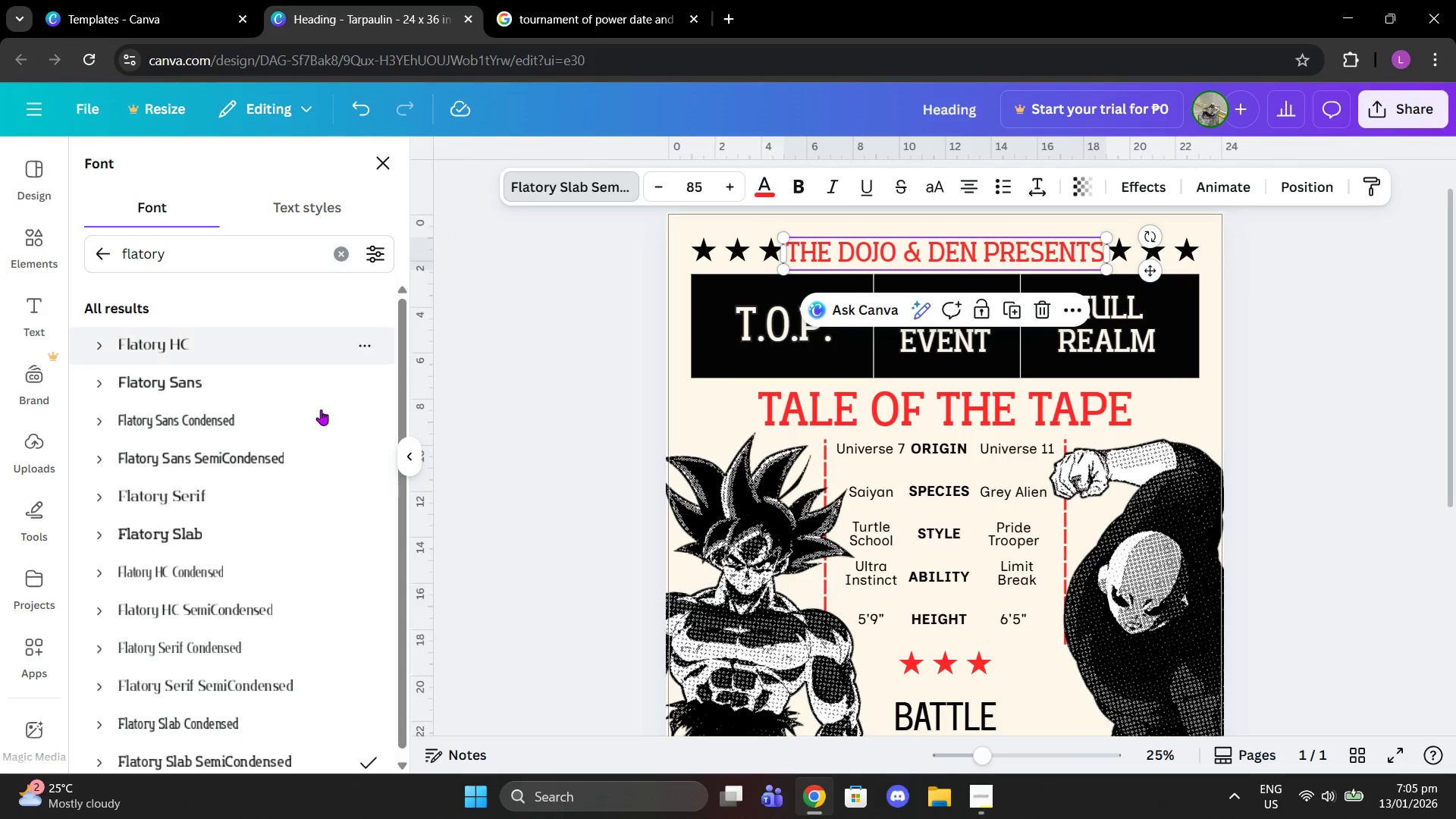 
left_click([264, 430])
 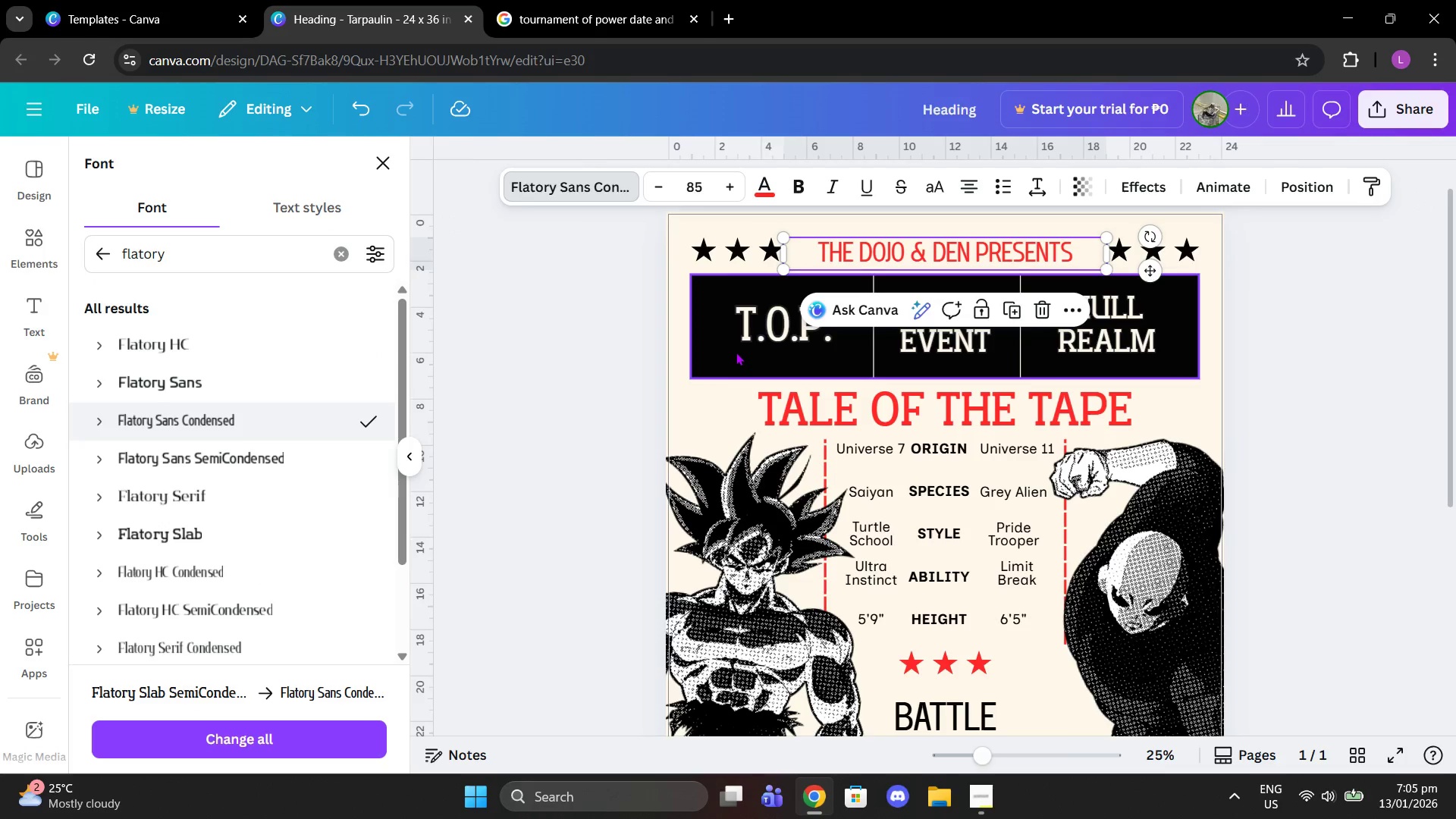 
left_click([741, 334])
 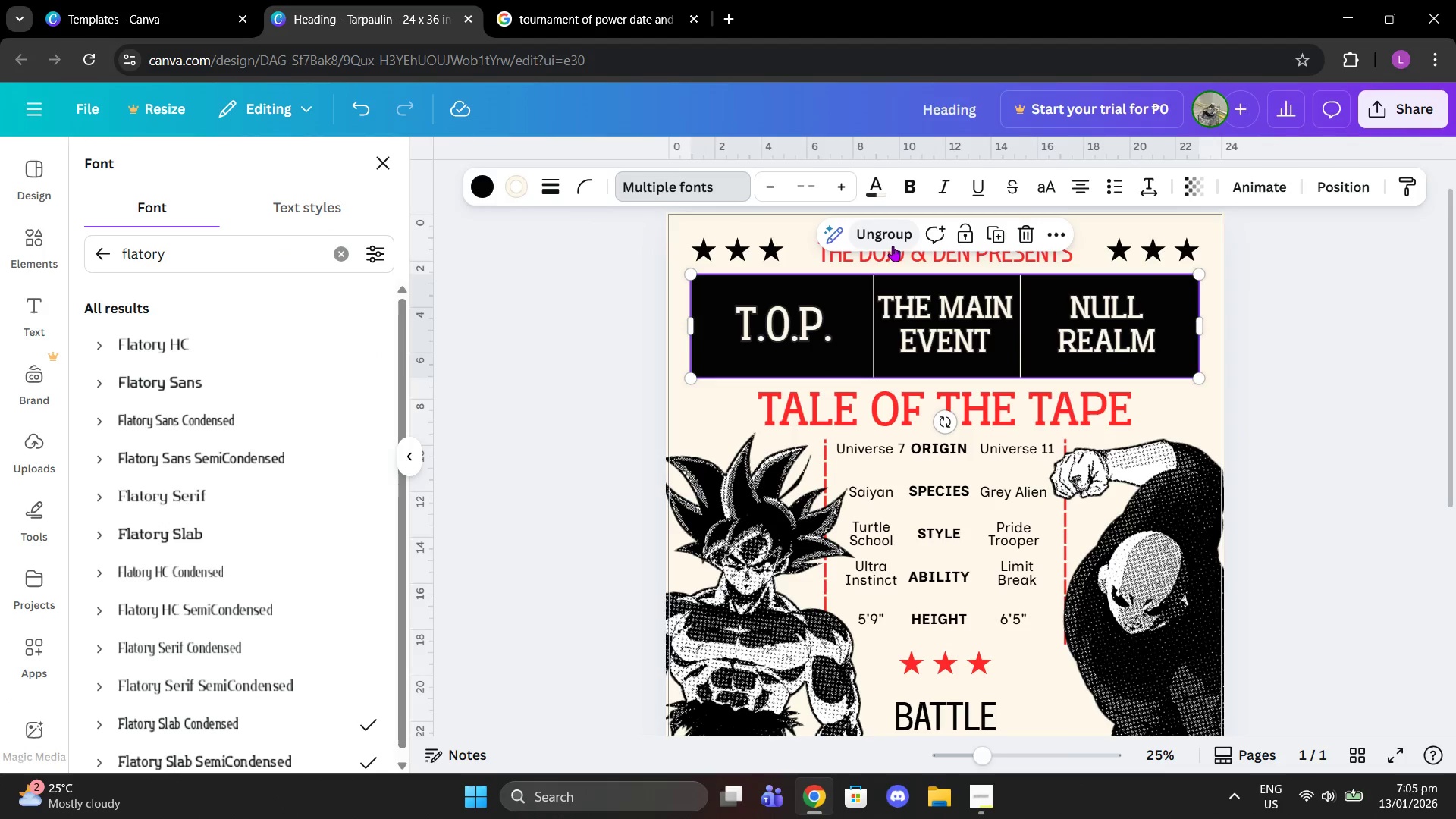 
left_click([736, 181])
 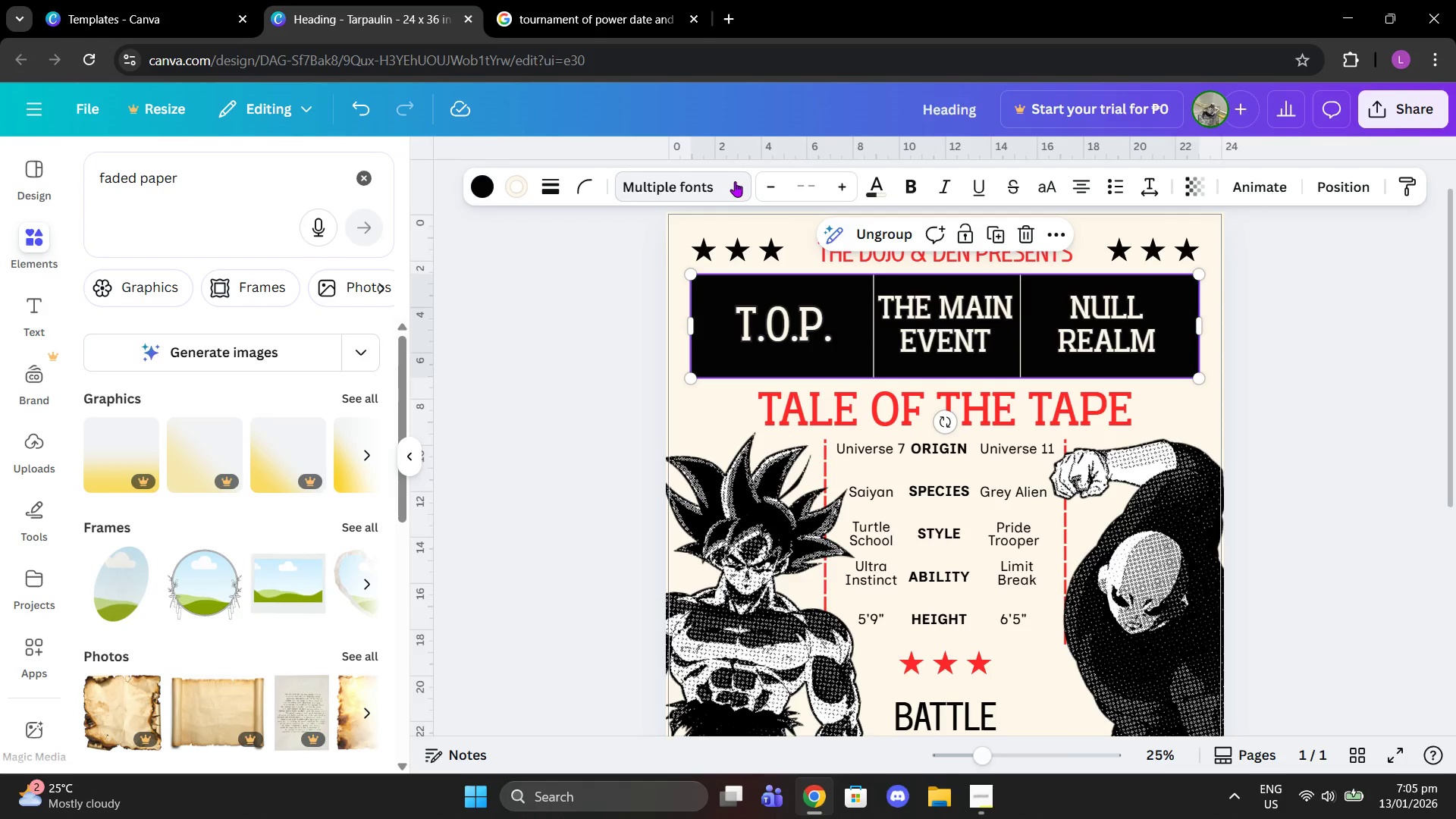 
left_click([697, 194])
 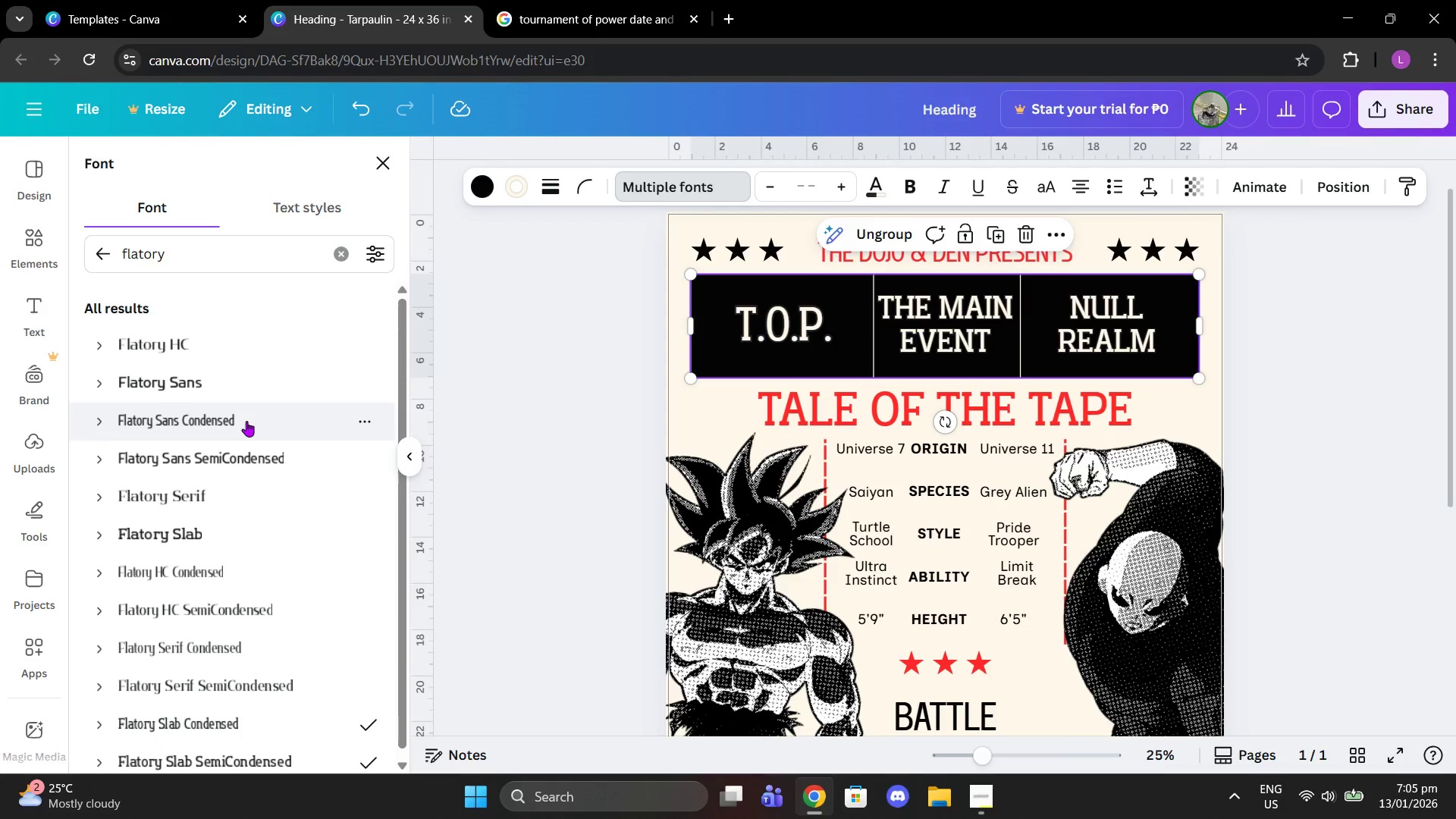 
left_click([263, 464])
 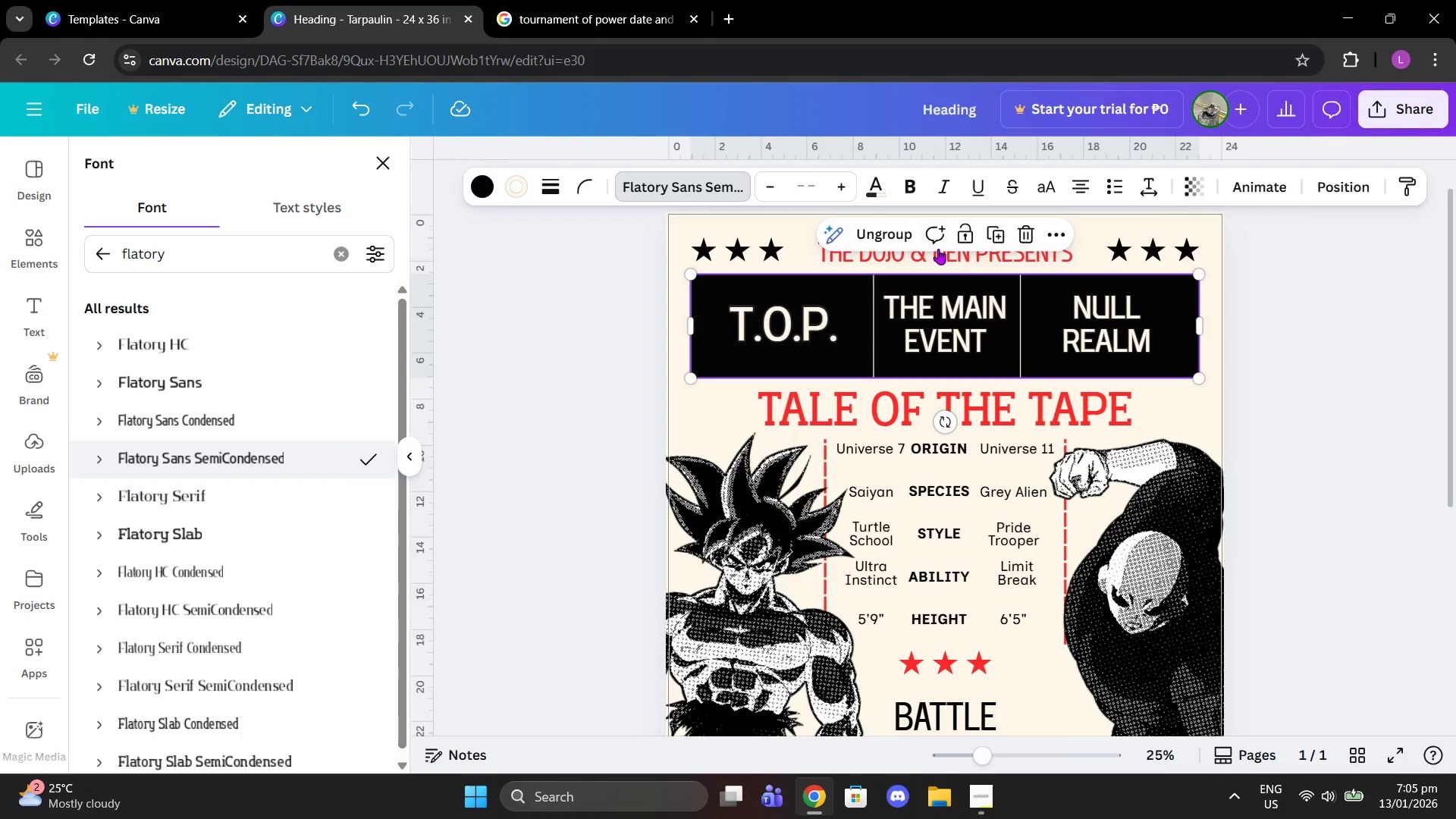 
left_click([938, 261])
 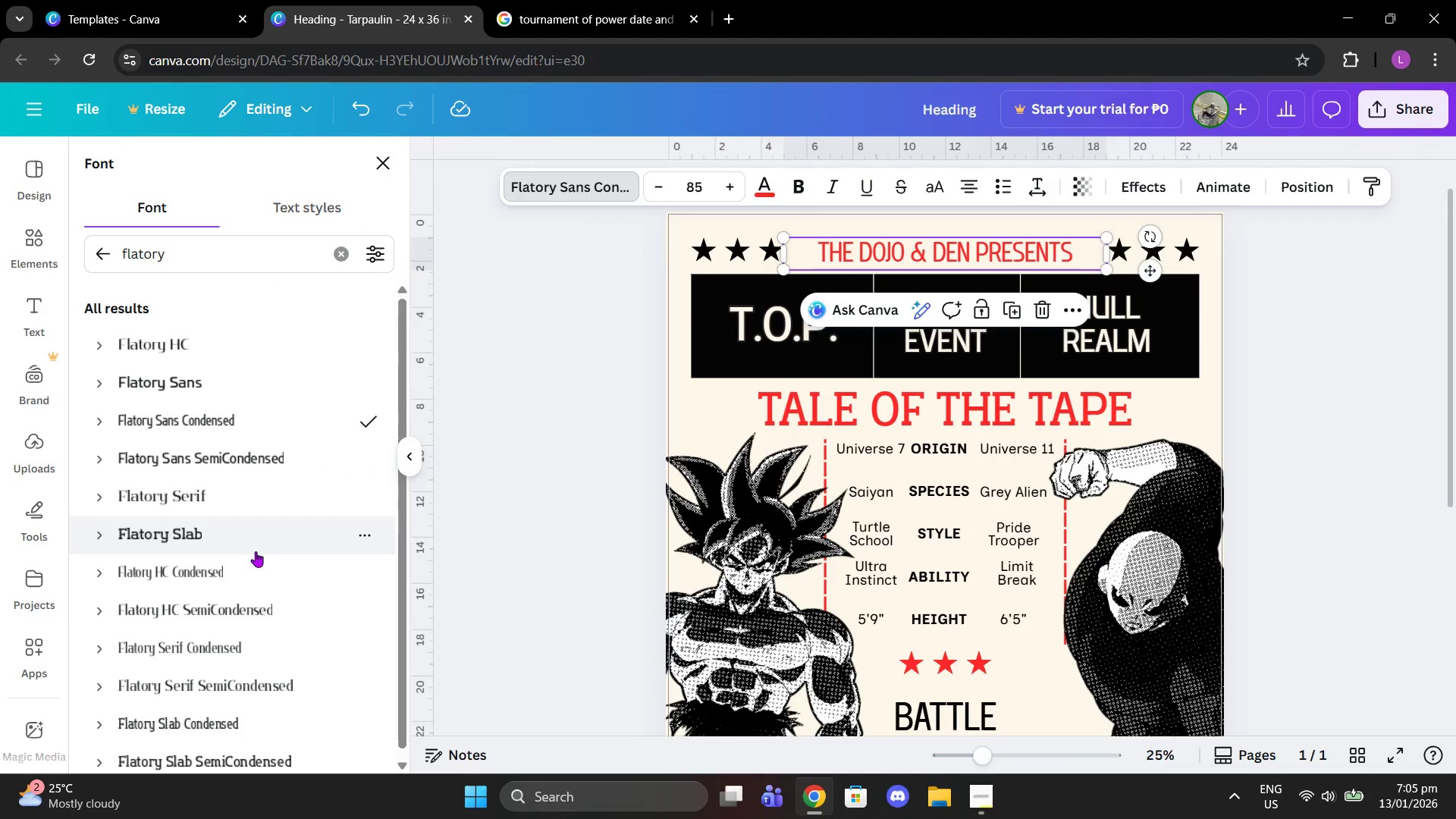 
left_click([262, 535])
 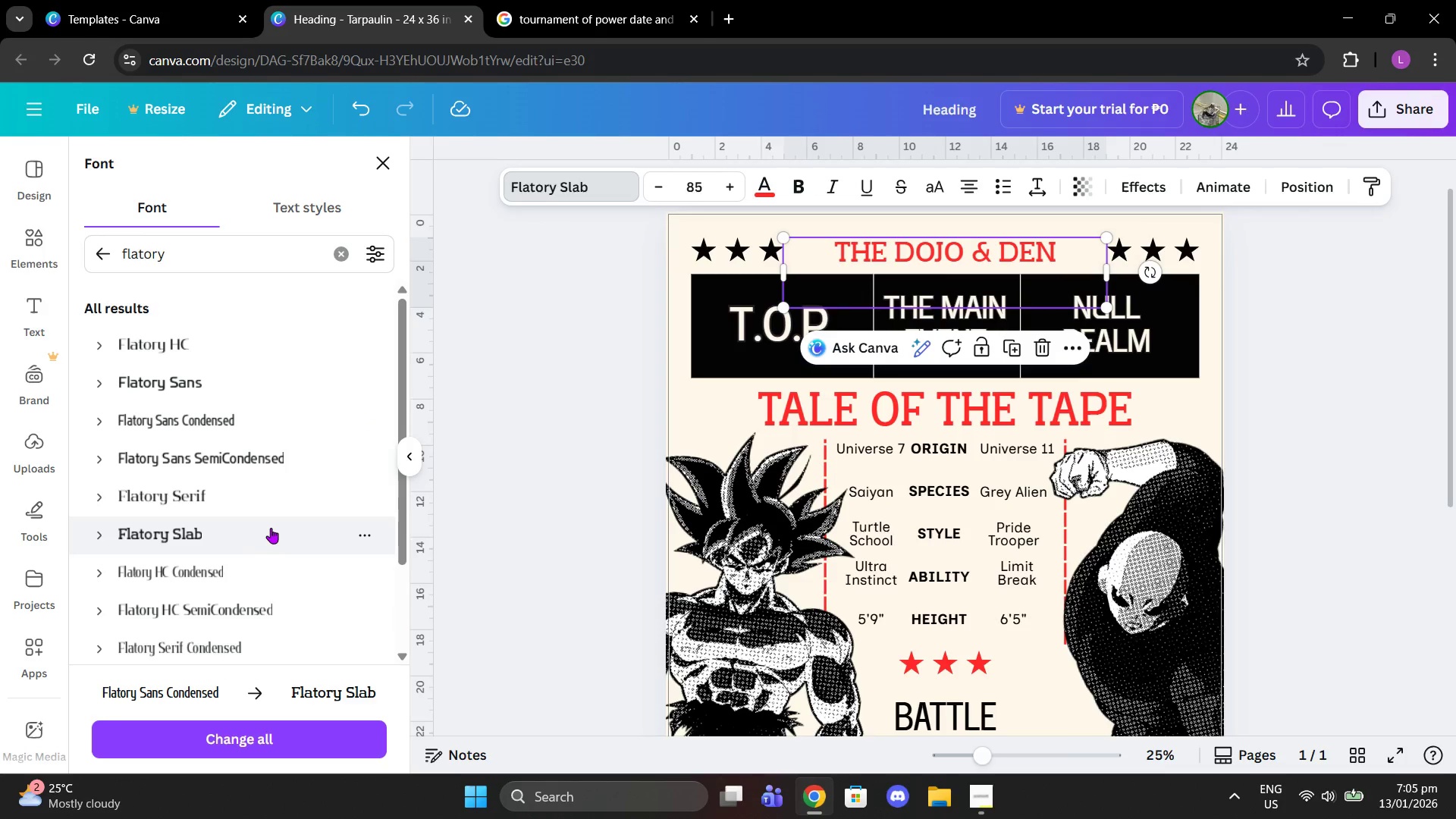 
scroll: coordinate [270, 522], scroll_direction: down, amount: 2.0
 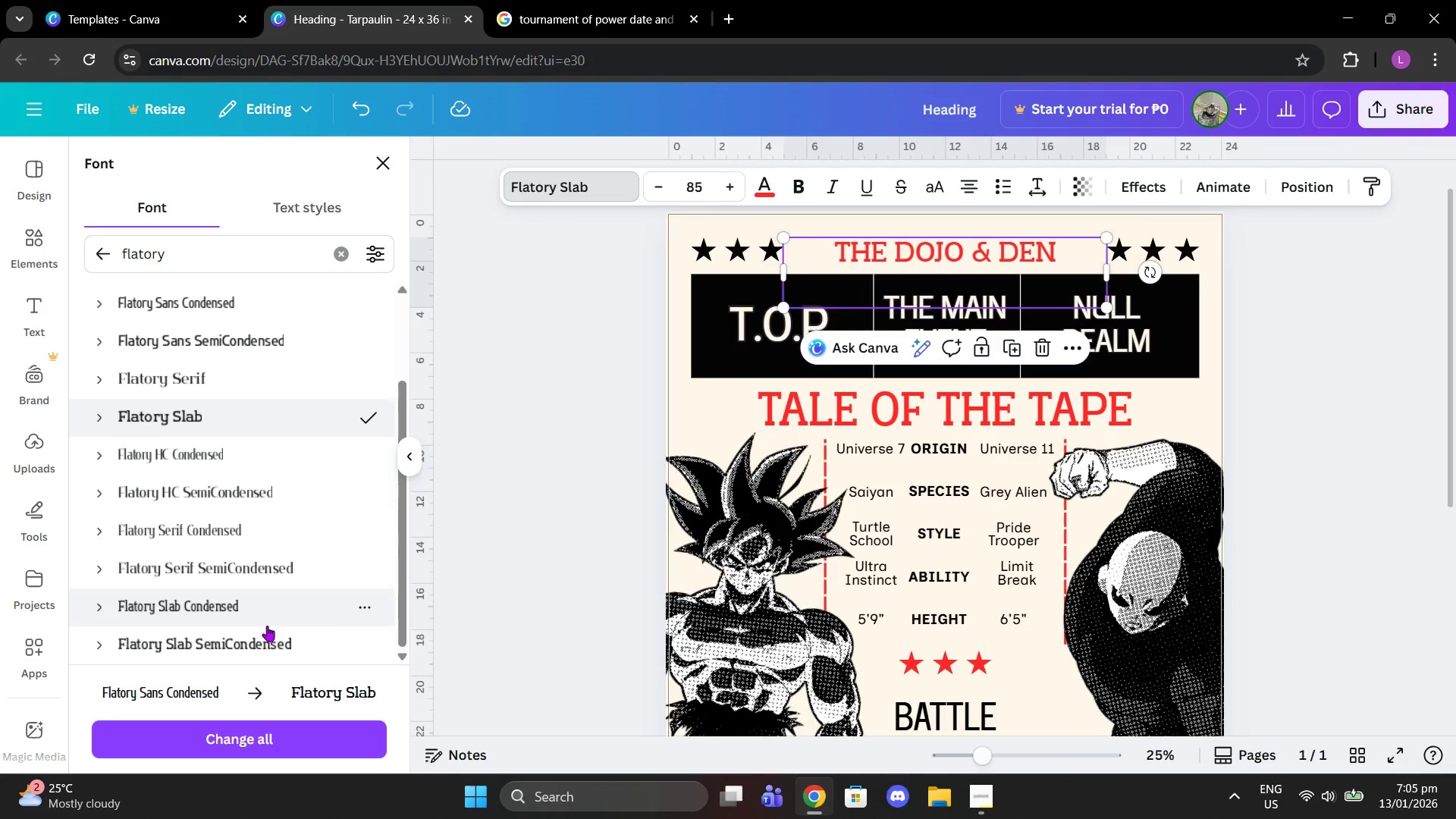 
left_click([267, 642])
 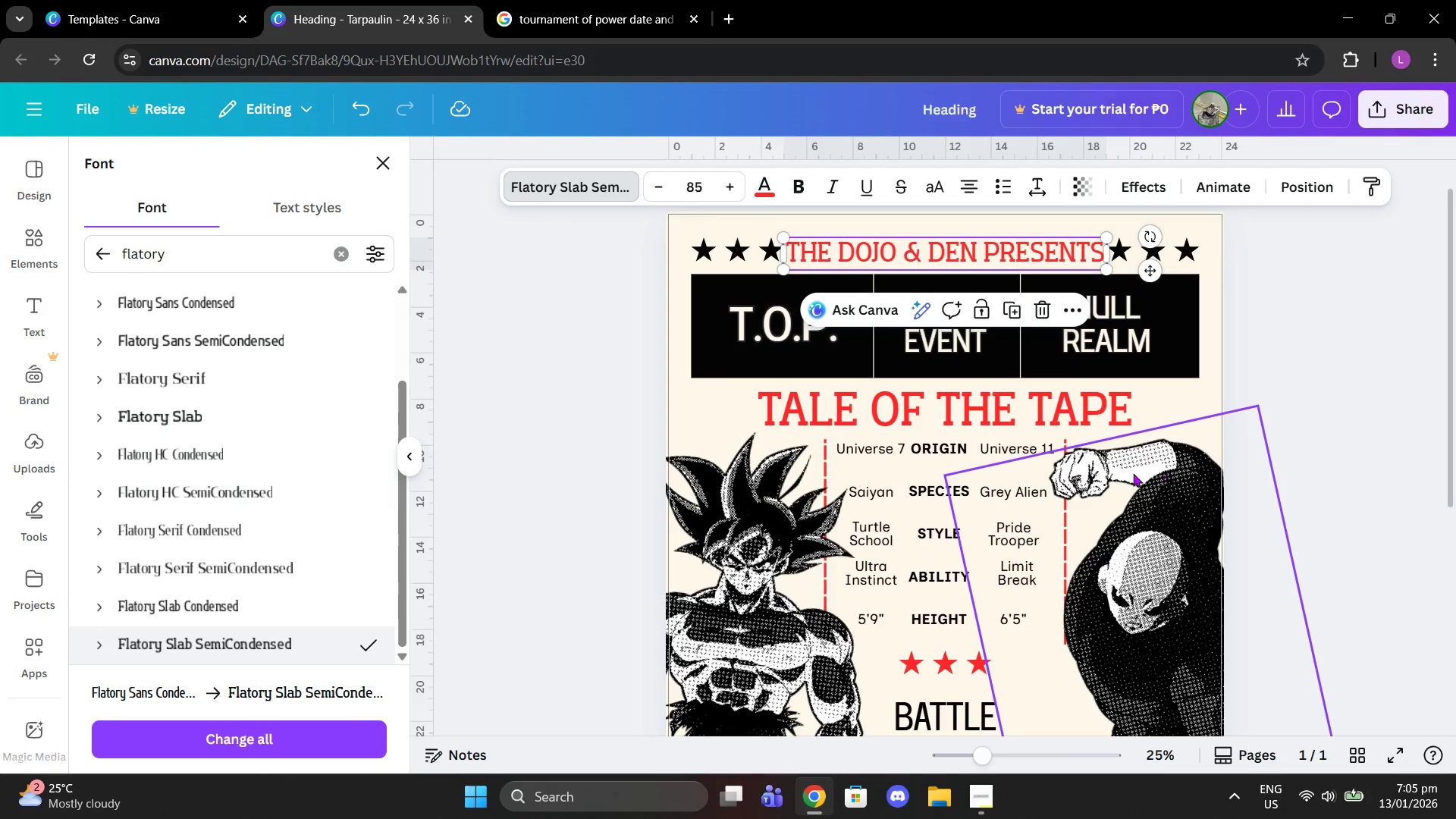 
scroll: coordinate [1239, 419], scroll_direction: down, amount: 3.0
 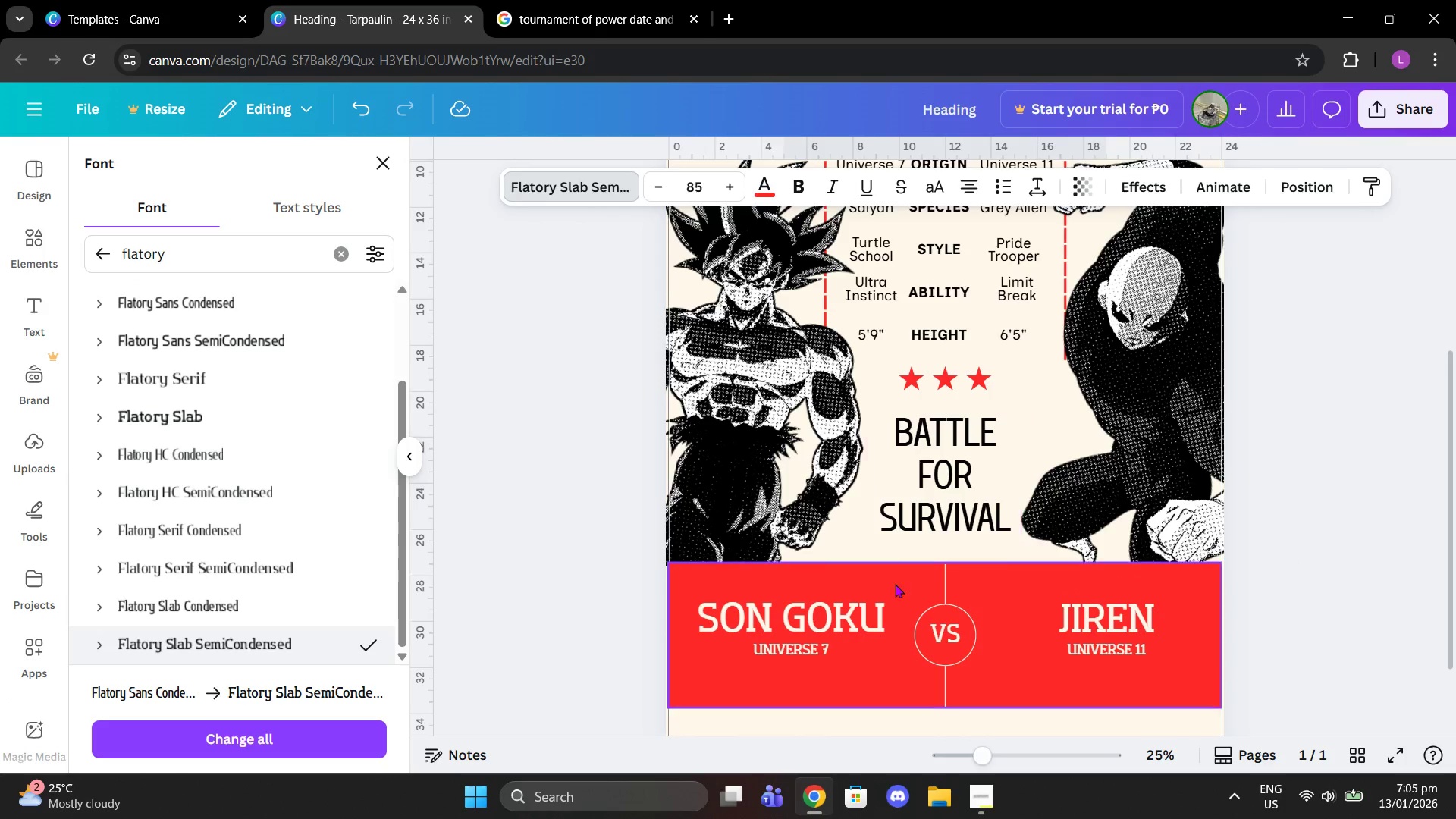 
left_click([871, 620])
 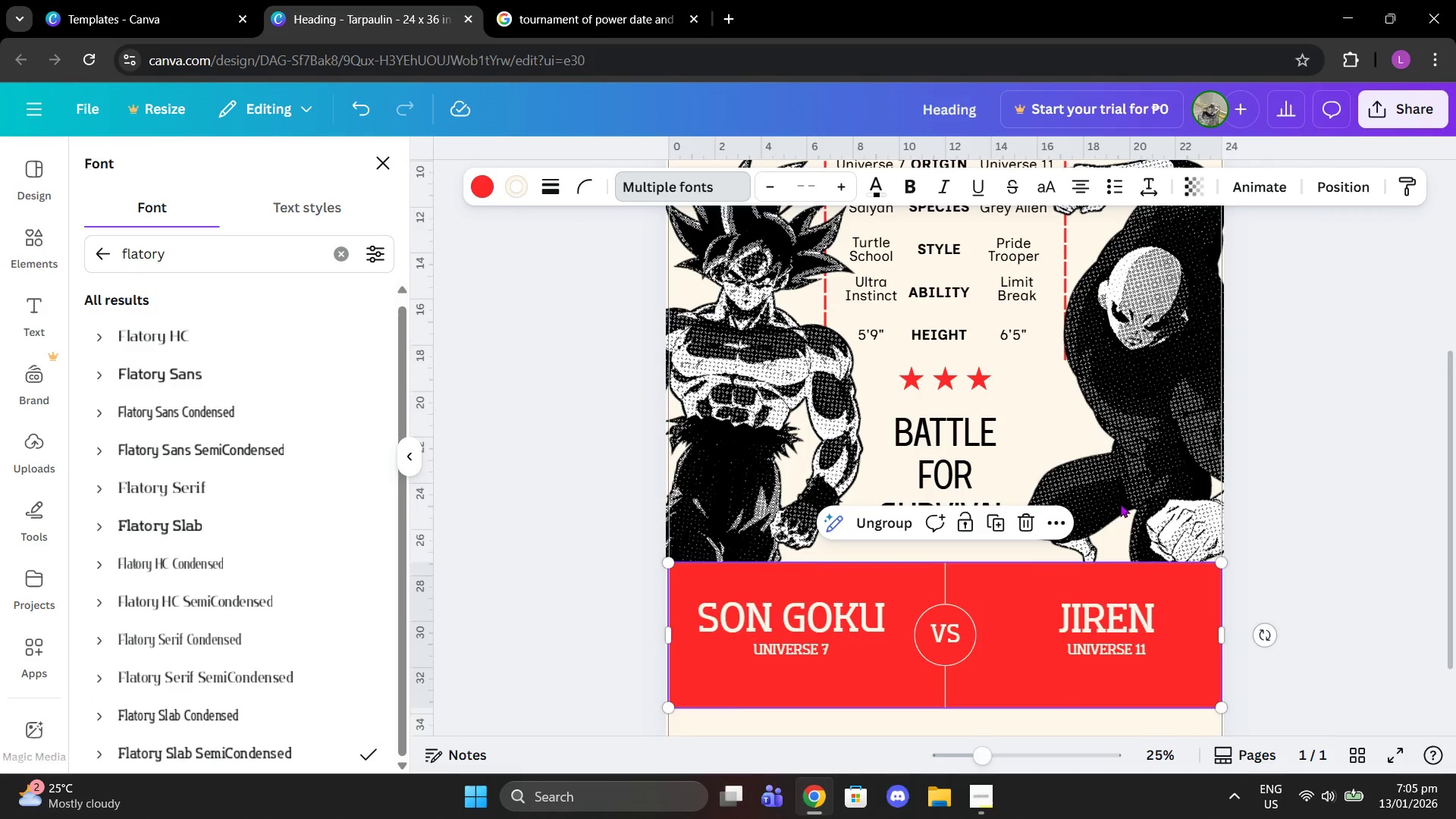 
left_click([1329, 450])
 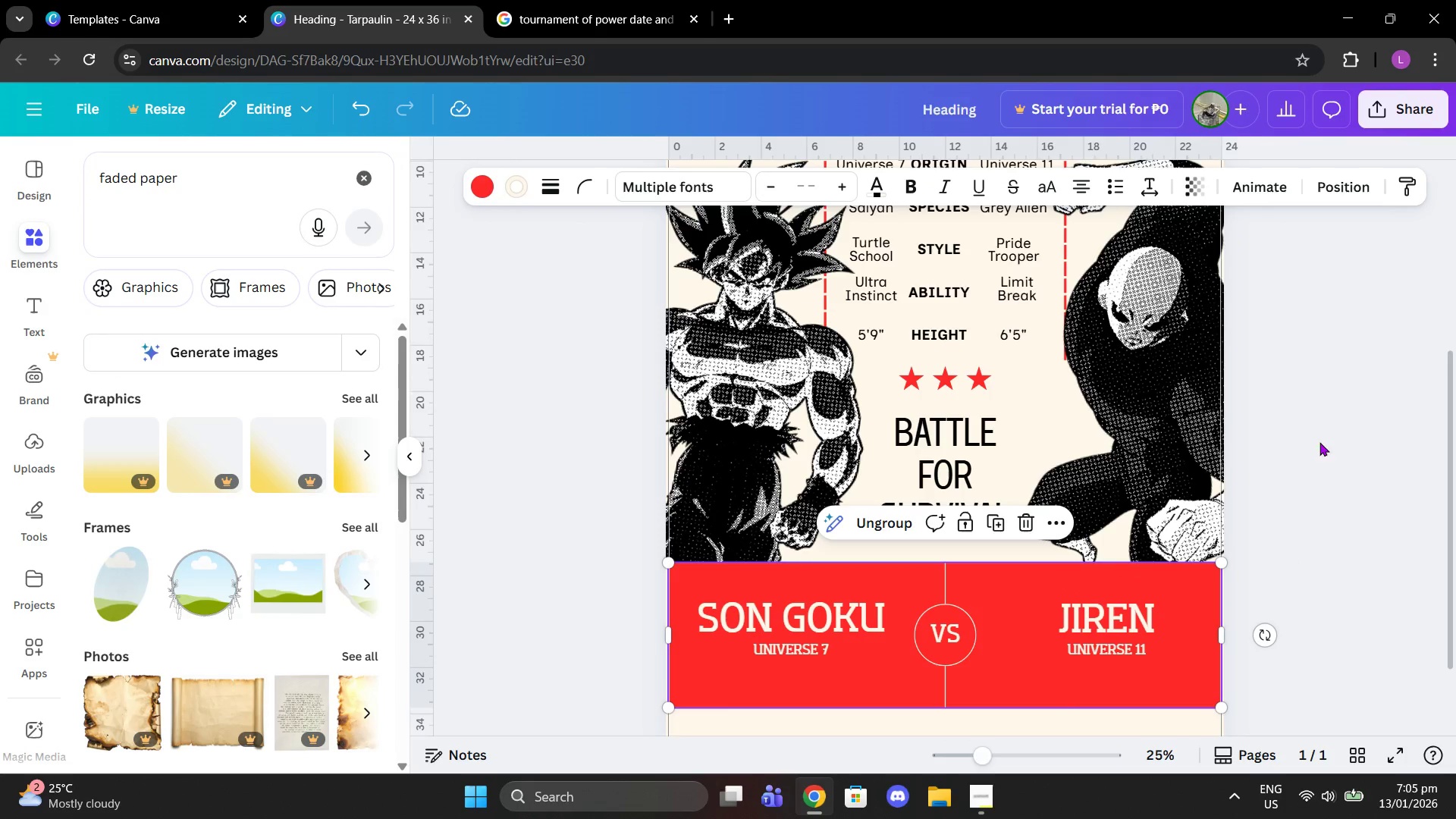 
scroll: coordinate [1274, 496], scroll_direction: up, amount: 1.0
 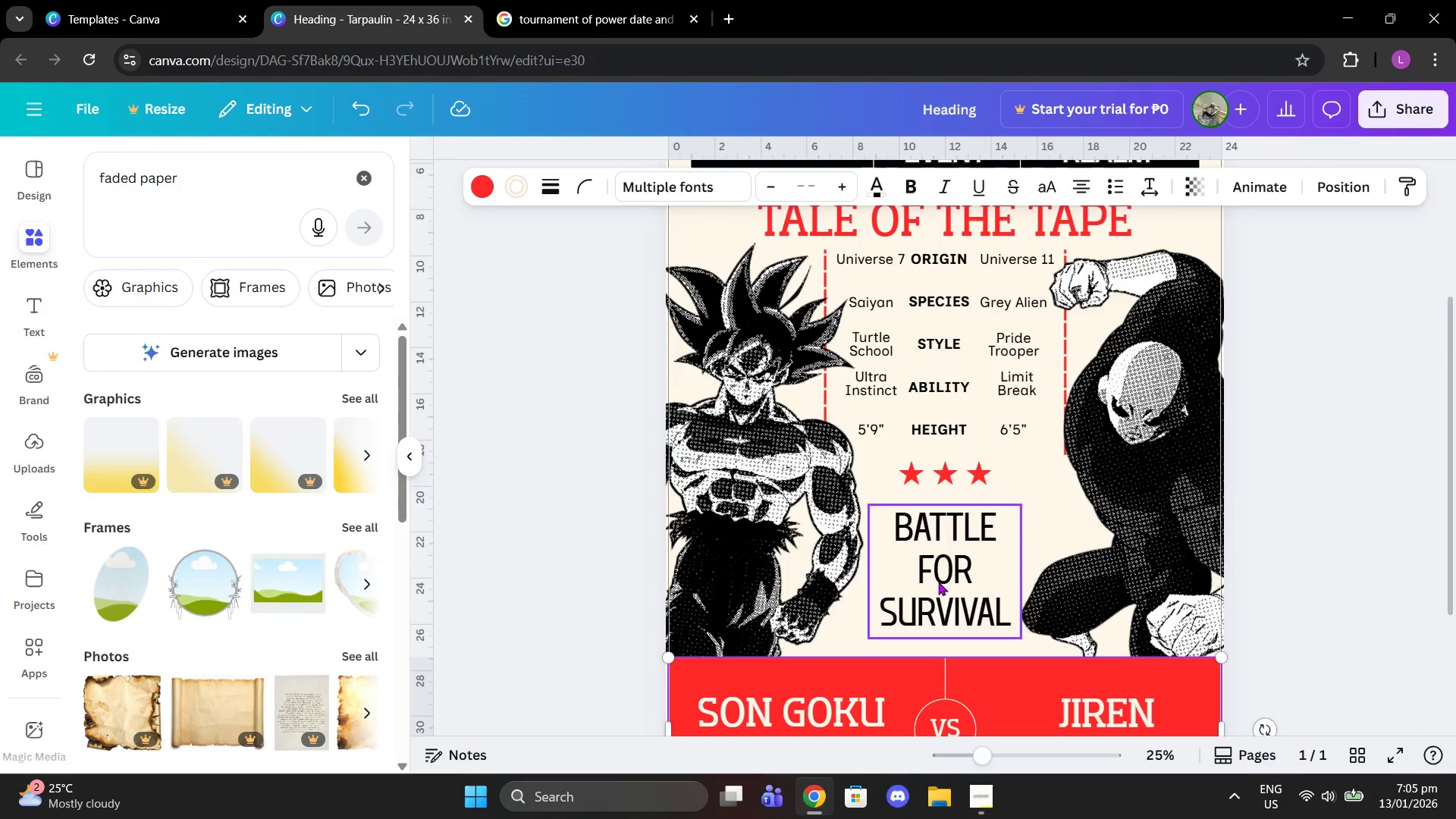 
scroll: coordinate [984, 595], scroll_direction: down, amount: 2.0
 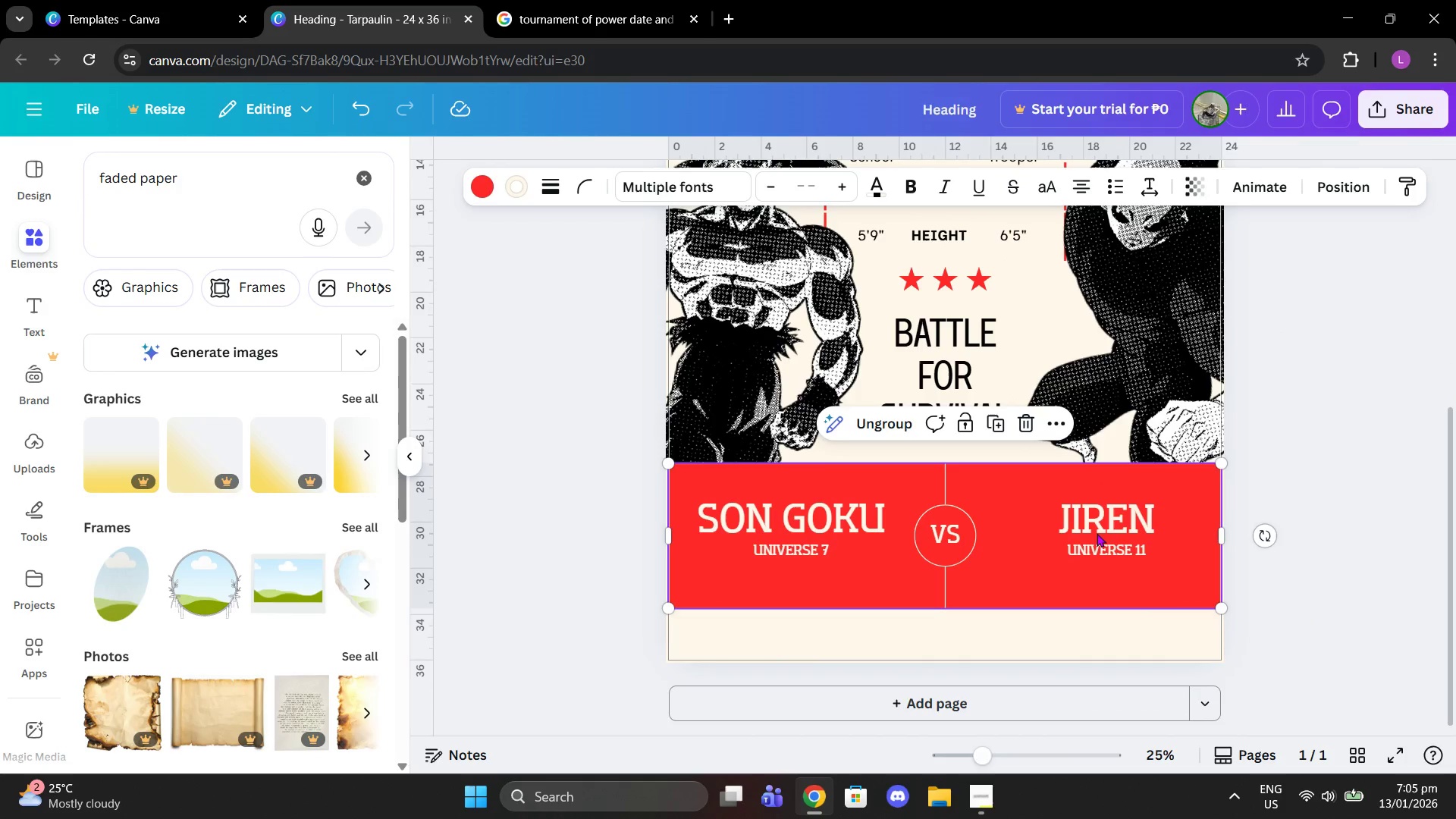 
left_click([1116, 522])
 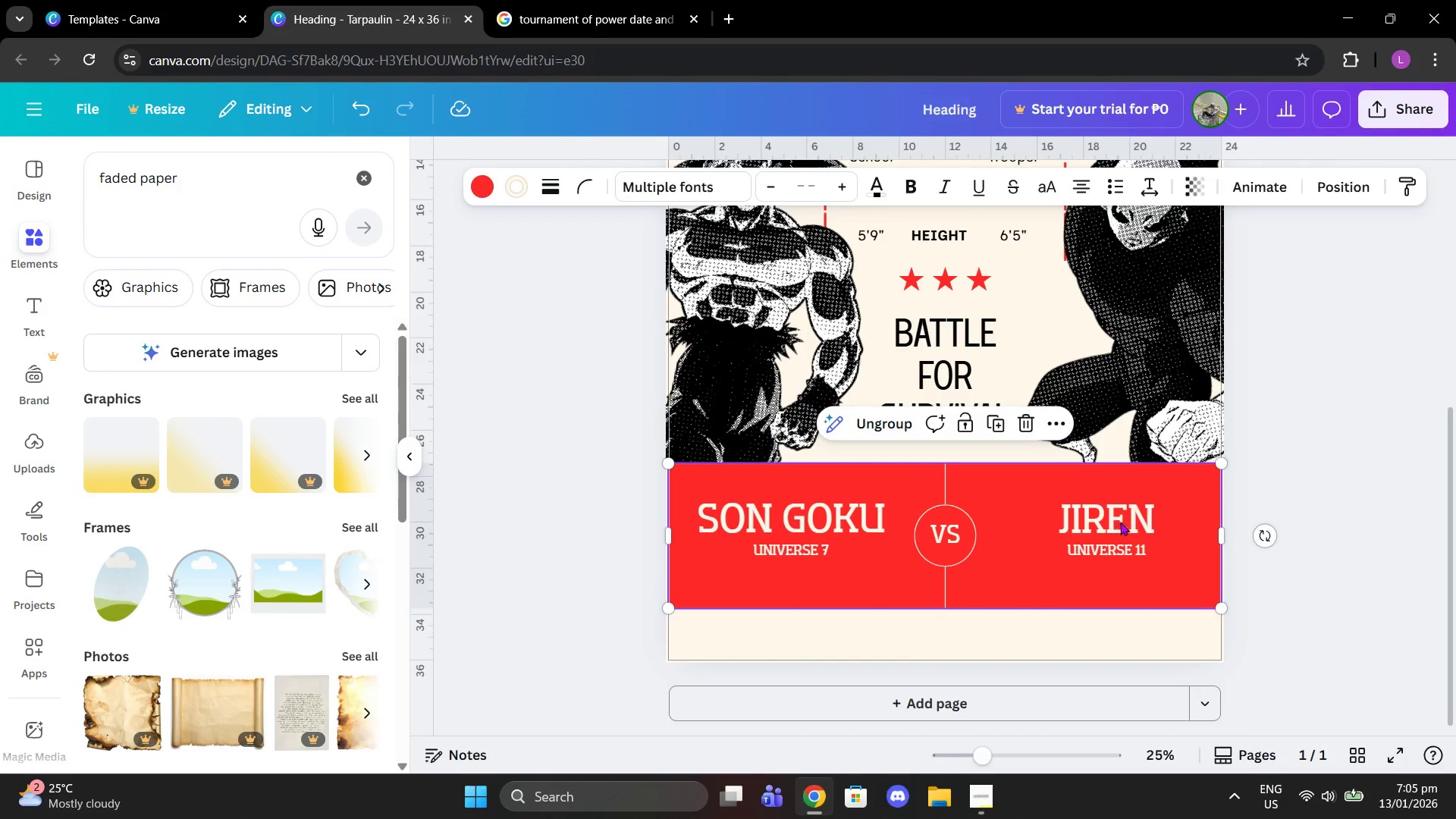 
left_click([1269, 491])
 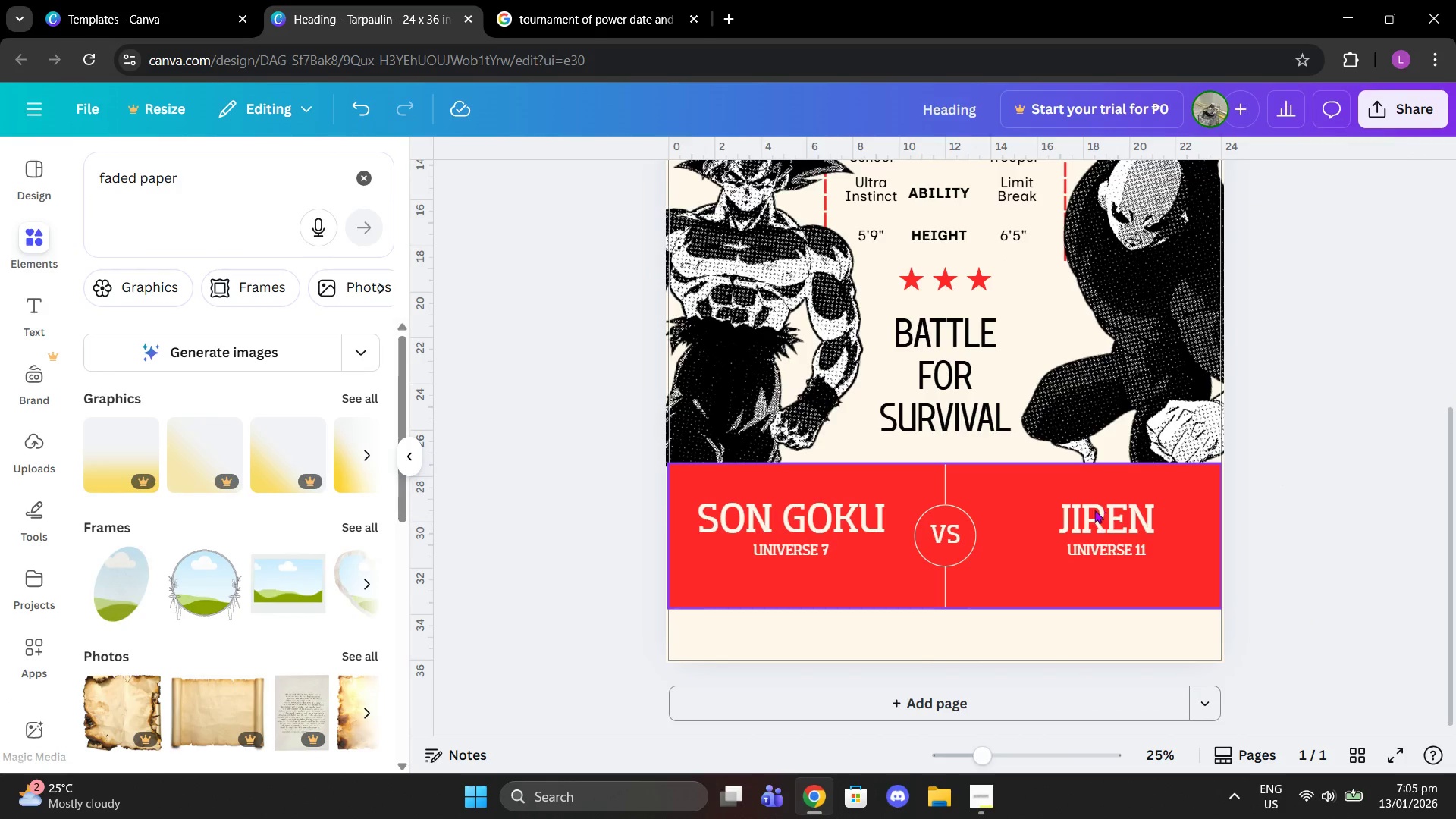 
left_click([1094, 516])
 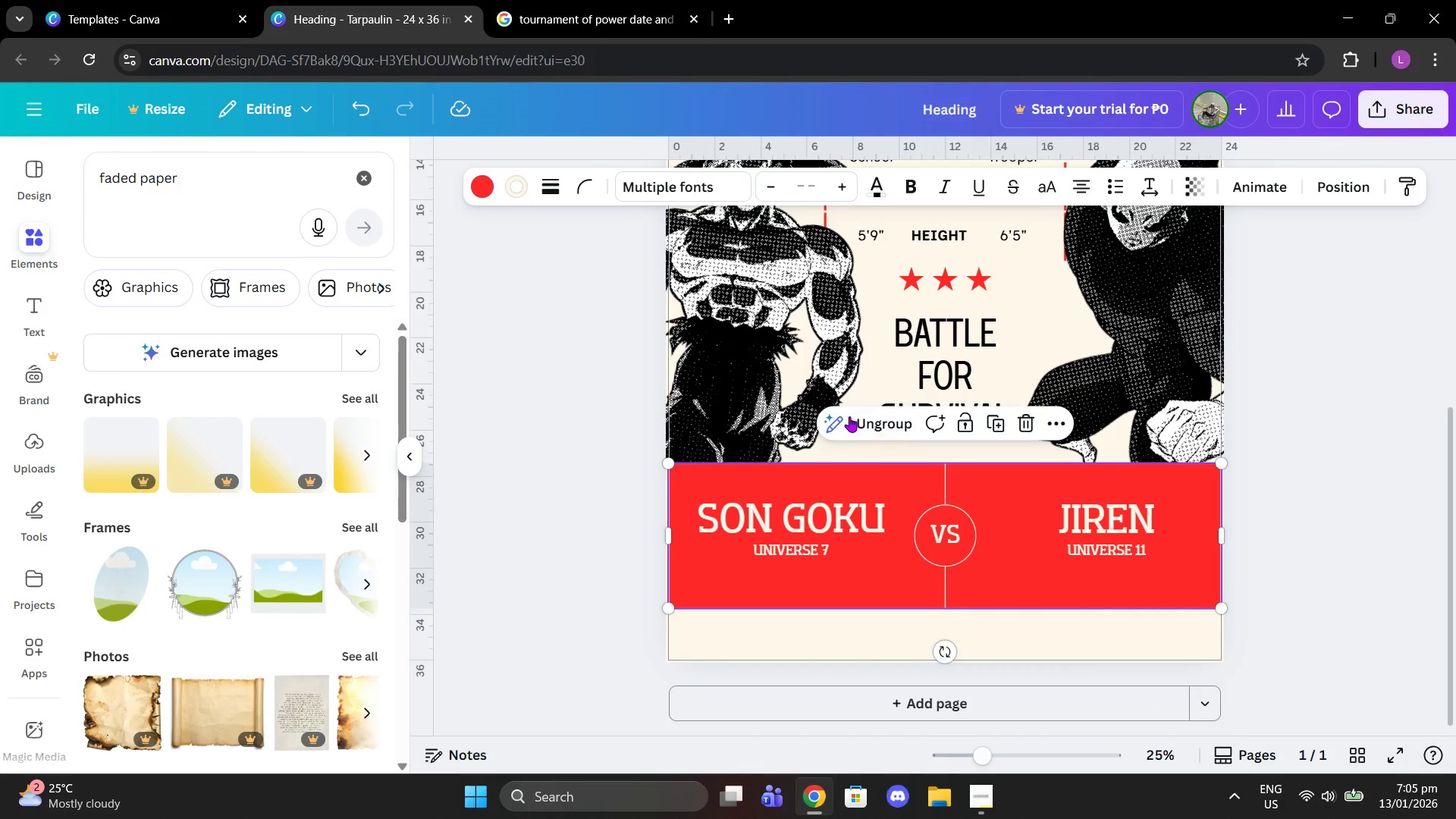 
left_click([883, 425])
 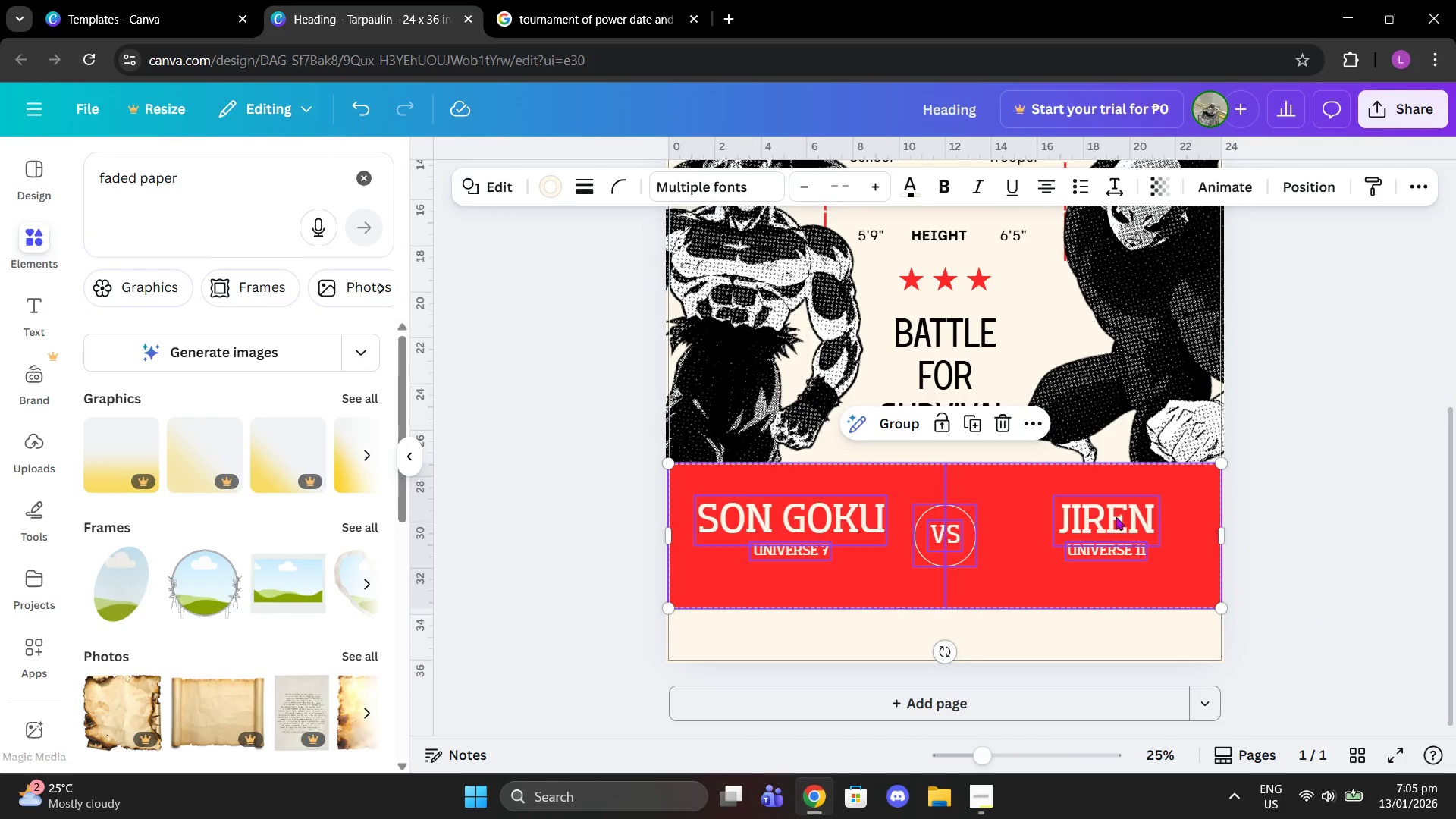 
left_click_drag(start_coordinate=[1420, 507], to_coordinate=[1420, 512])
 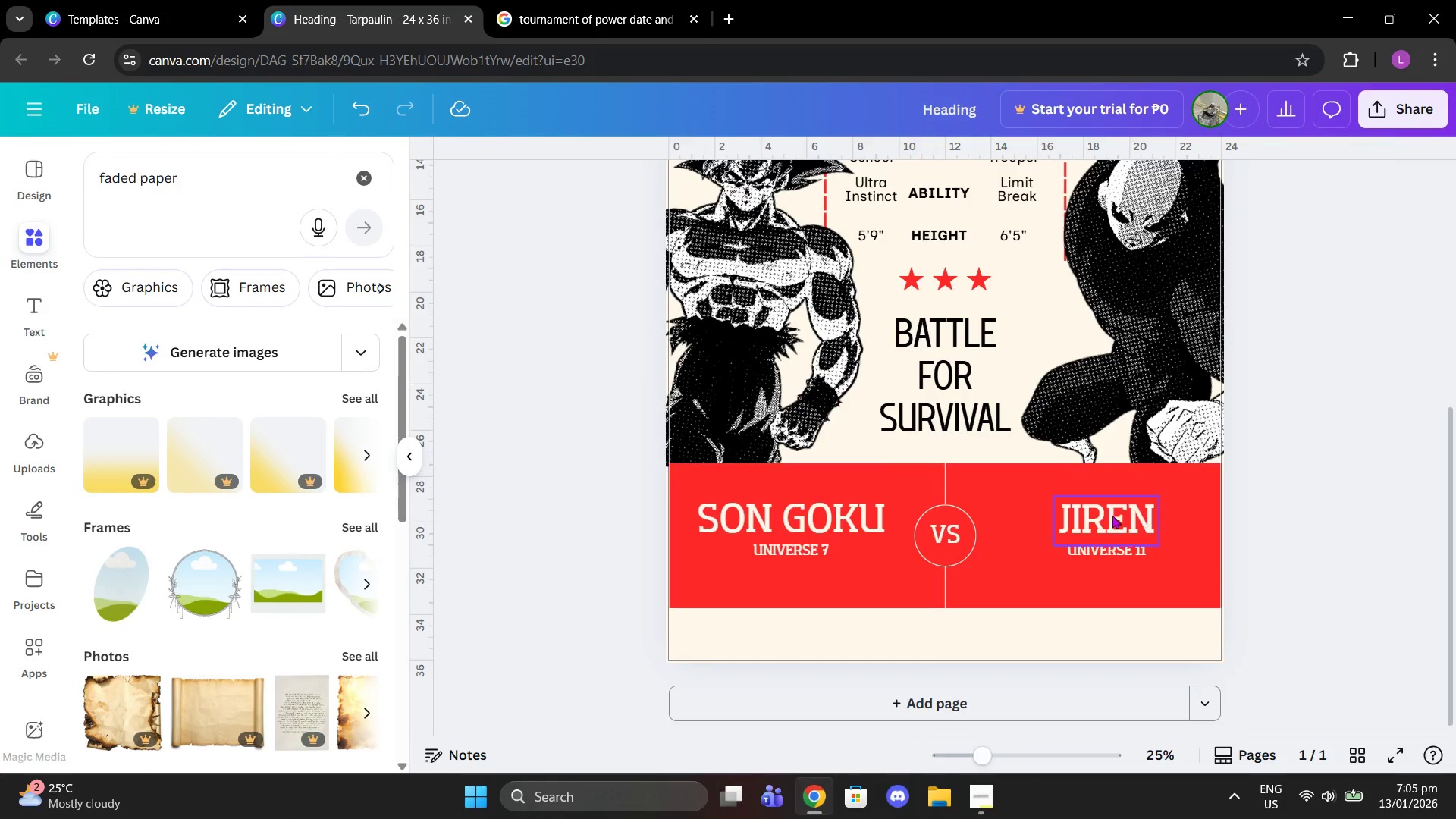 
left_click_drag(start_coordinate=[1103, 515], to_coordinate=[1086, 515])
 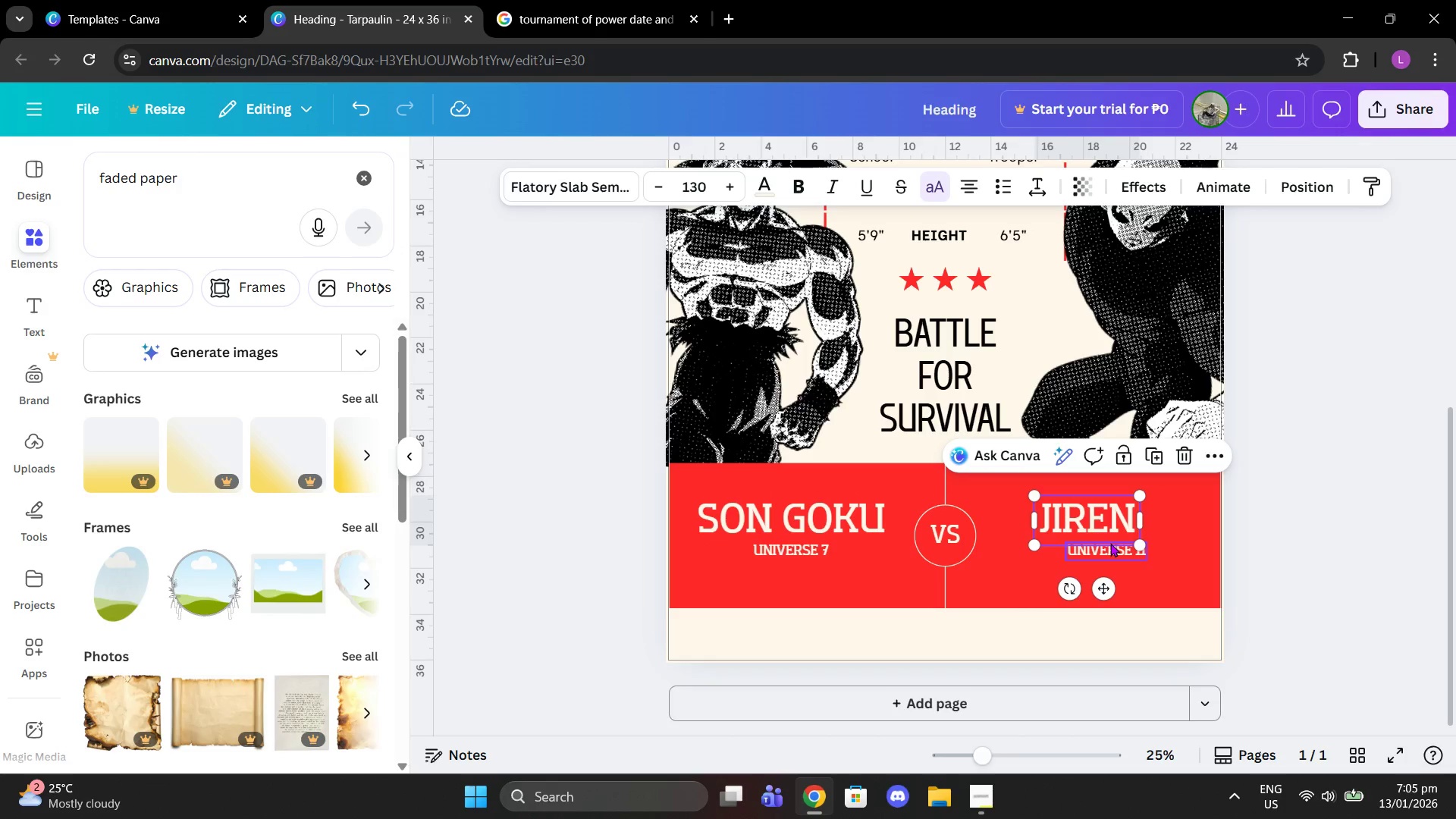 
left_click_drag(start_coordinate=[1110, 547], to_coordinate=[1087, 544])
 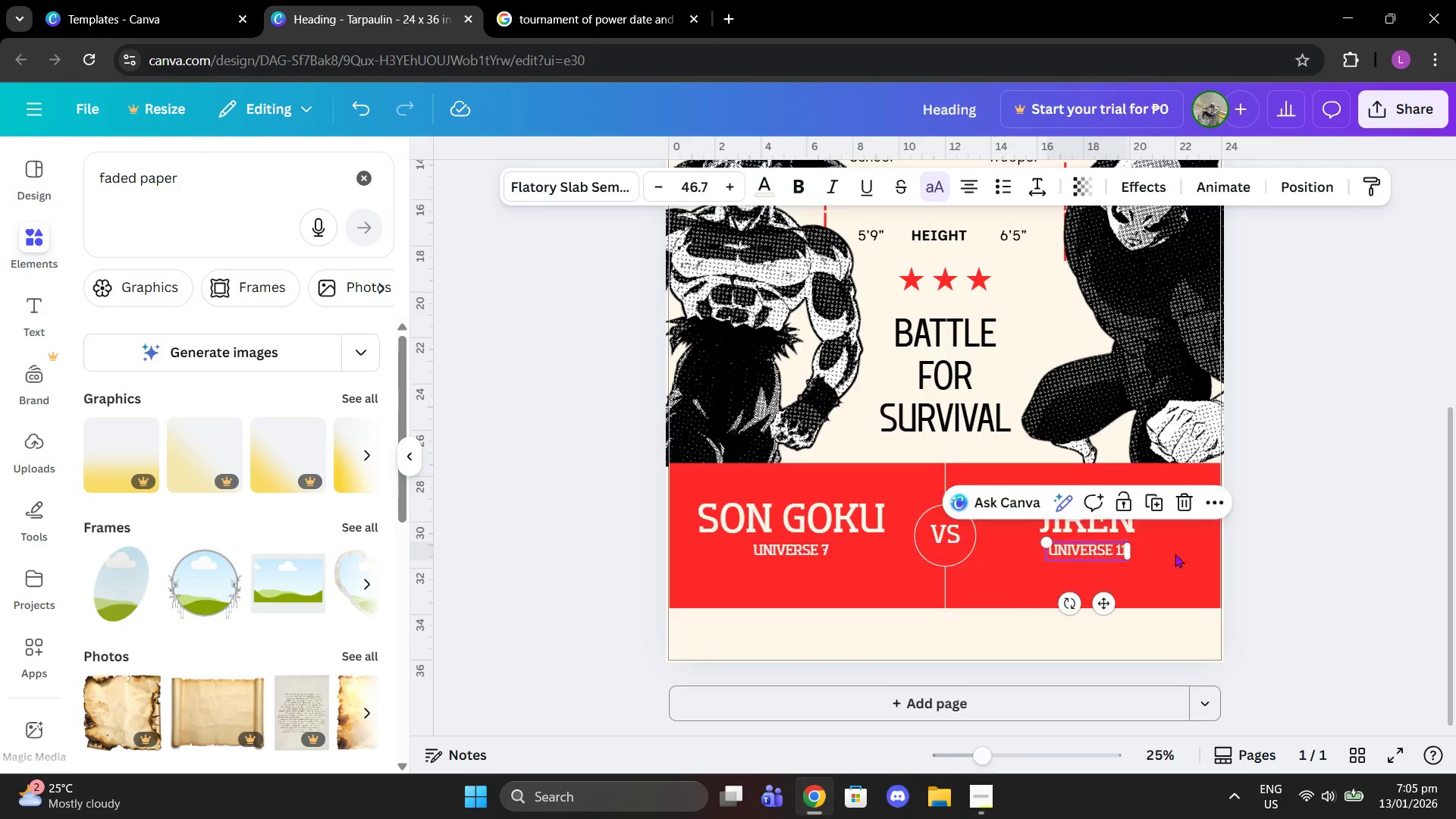 
left_click([1307, 545])
 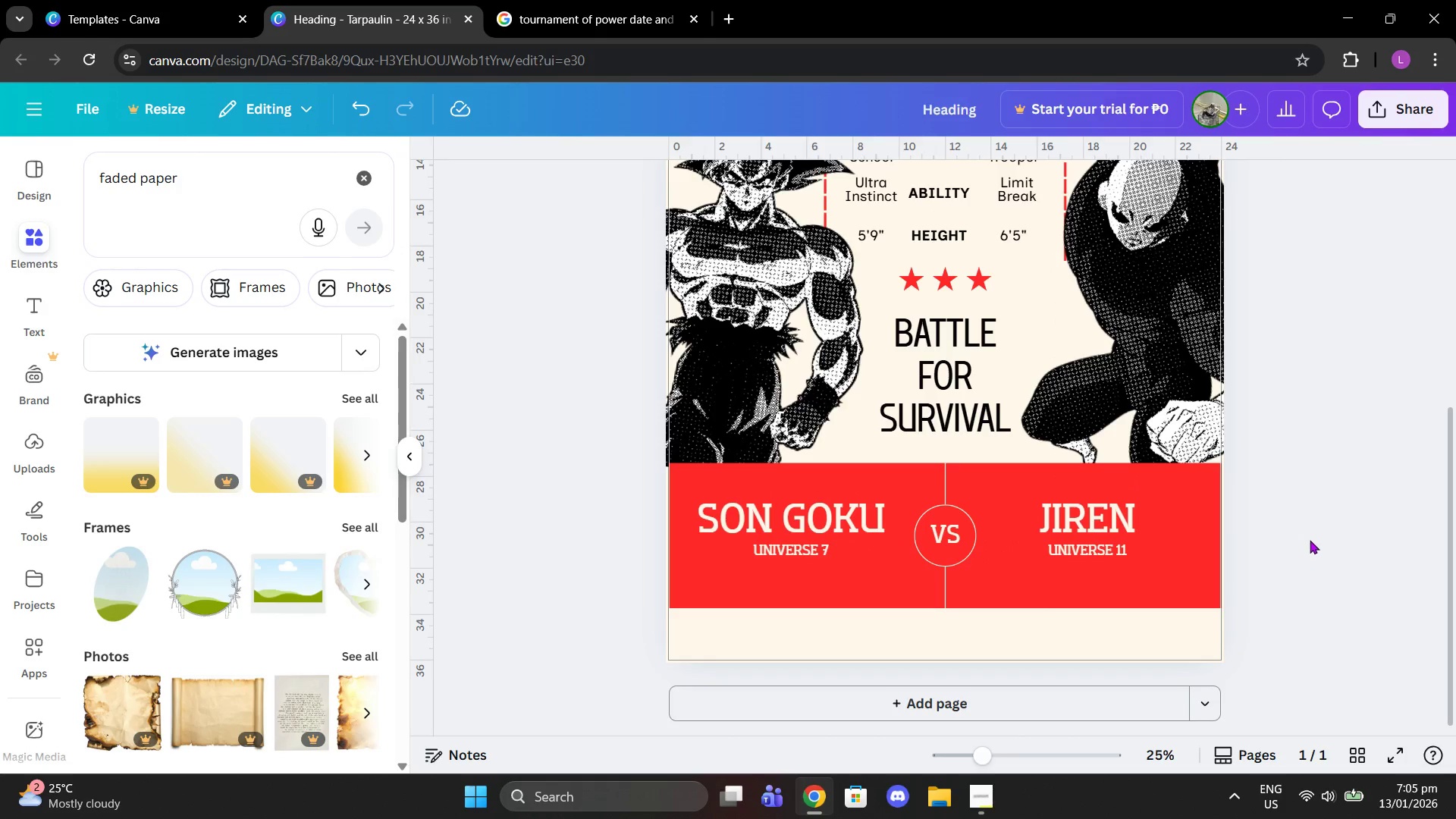 
scroll: coordinate [1286, 544], scroll_direction: down, amount: 2.0
 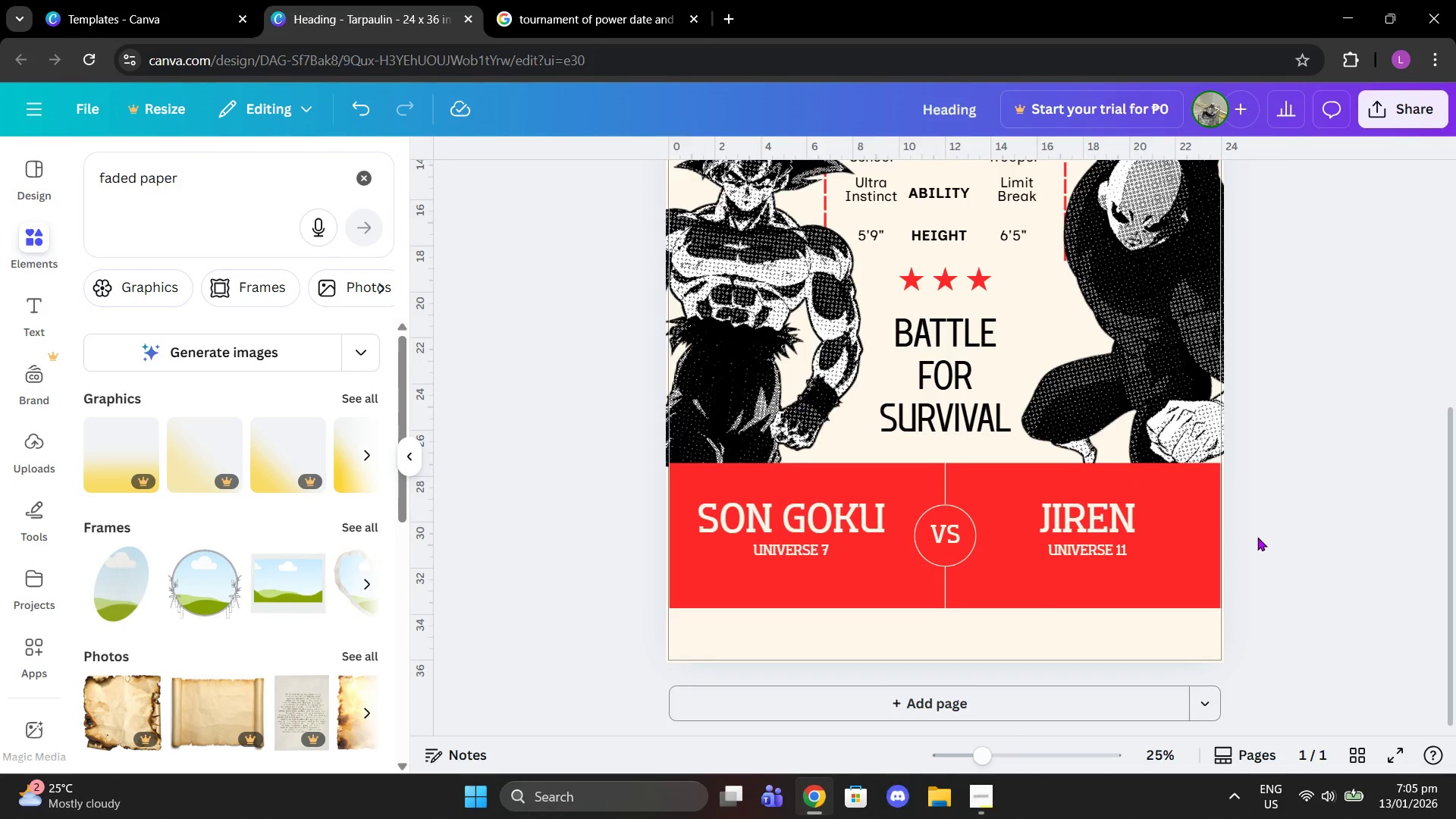 
scroll: coordinate [1257, 535], scroll_direction: up, amount: 2.0
 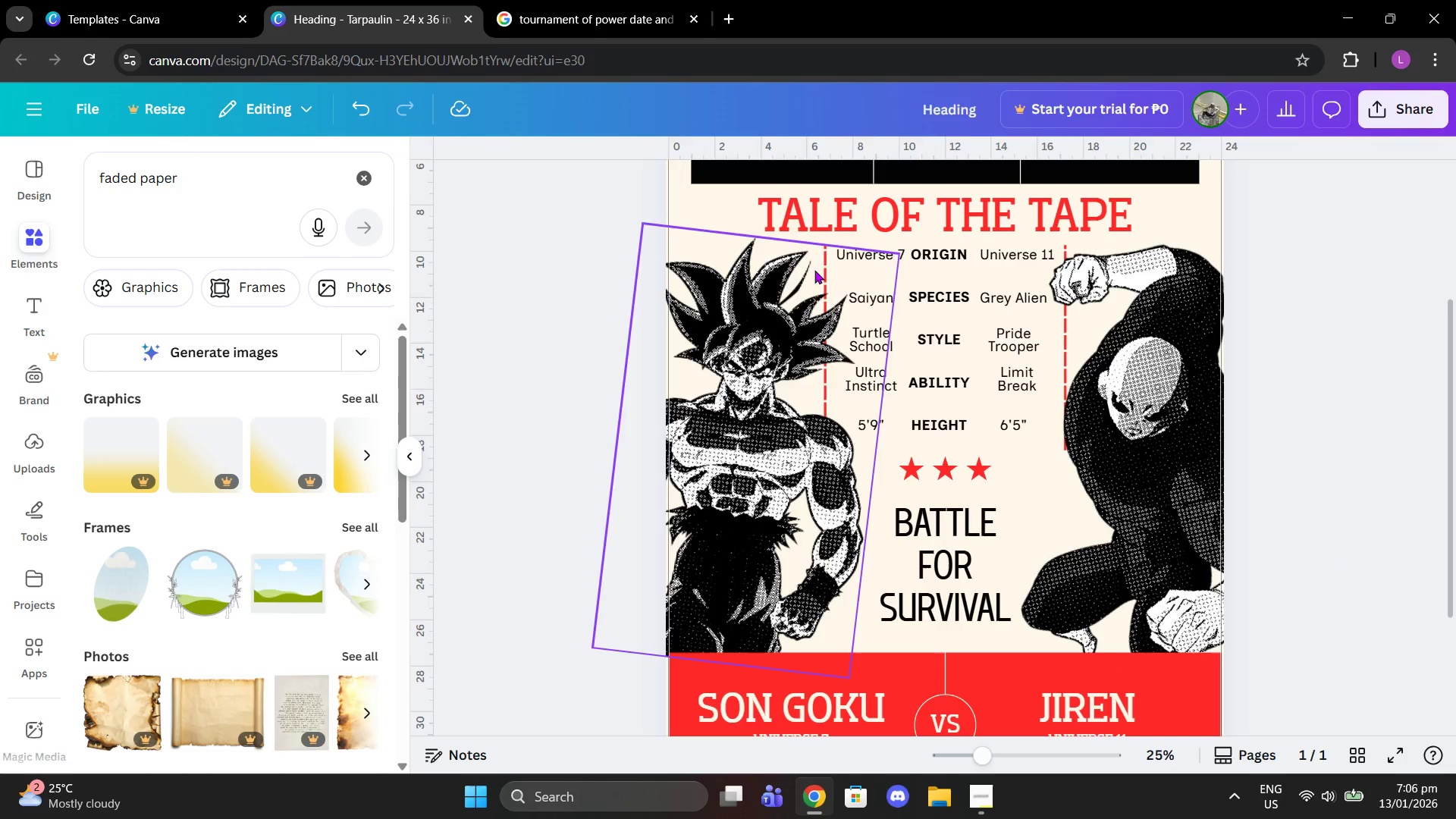 
left_click([362, 184])
 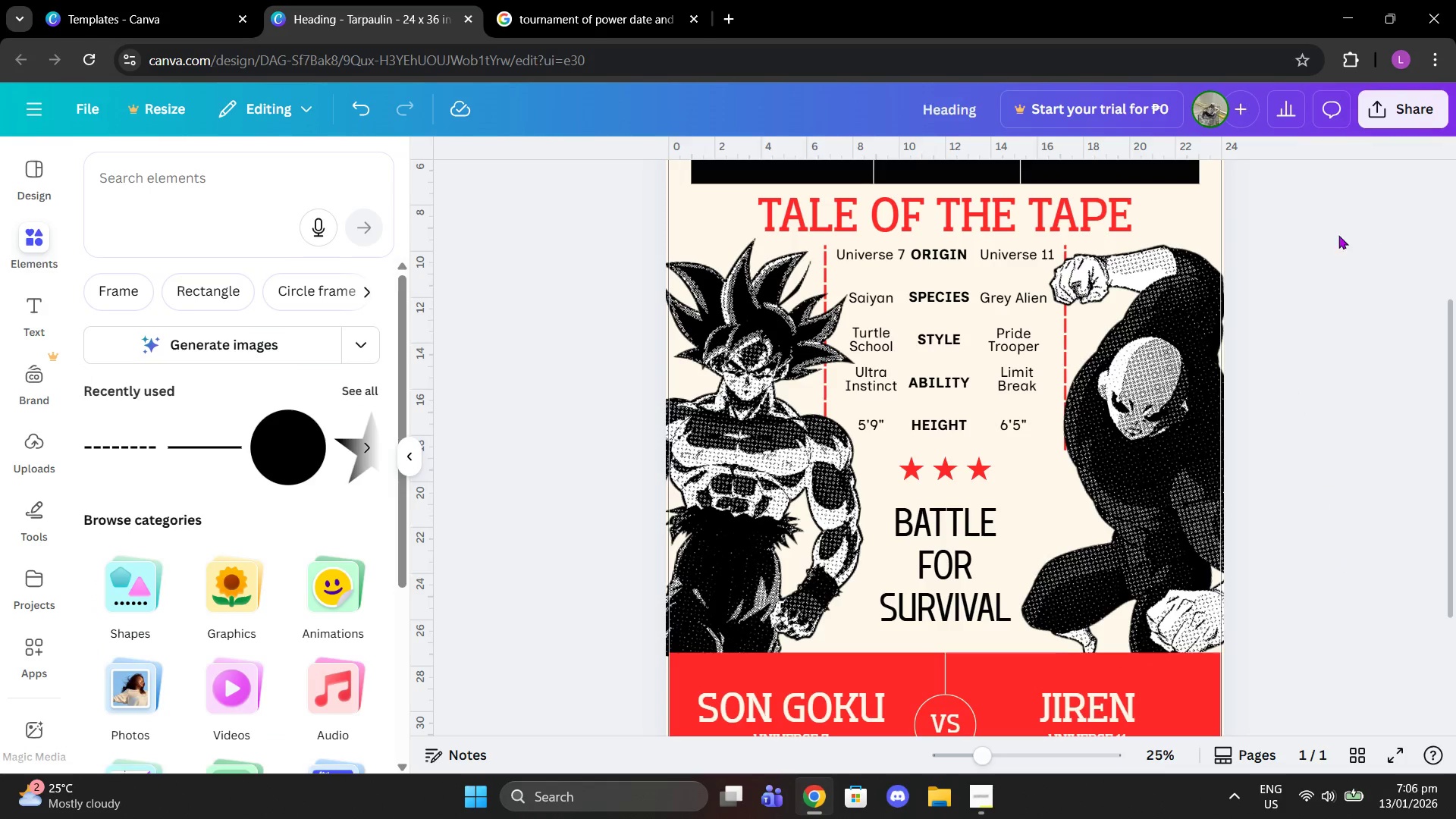 
left_click([1159, 214])
 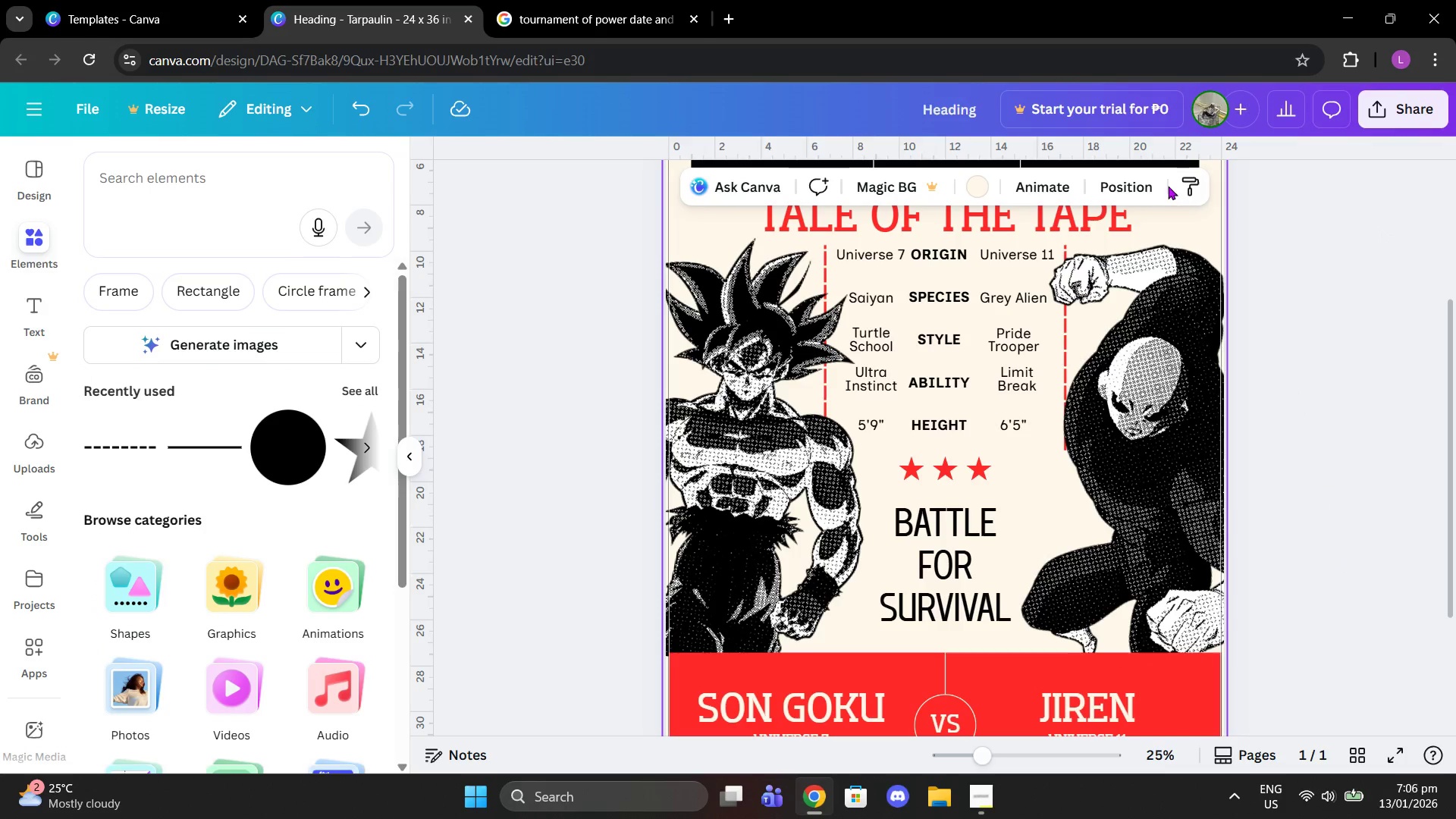 
left_click([1156, 187])
 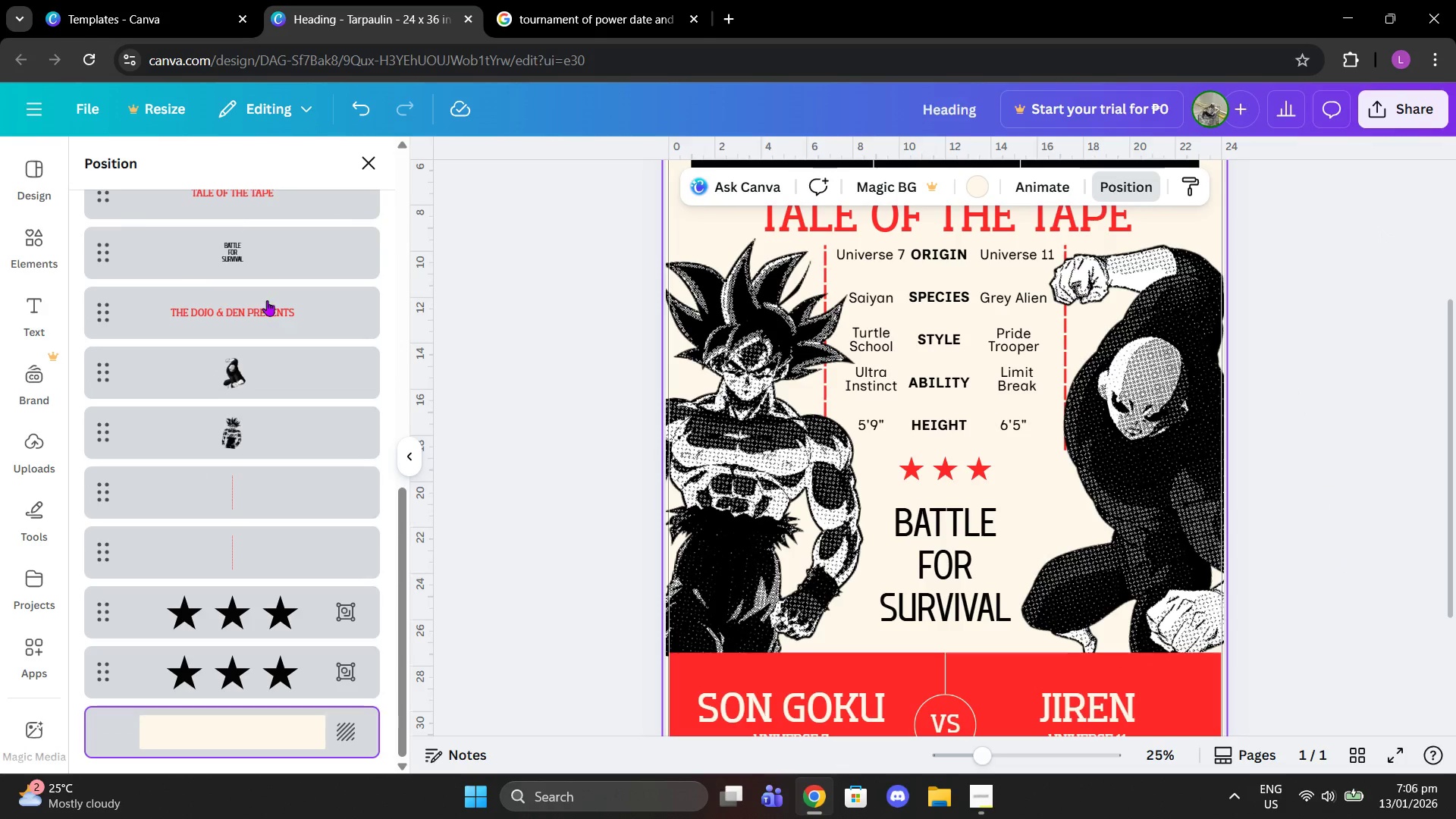 
left_click([255, 487])
 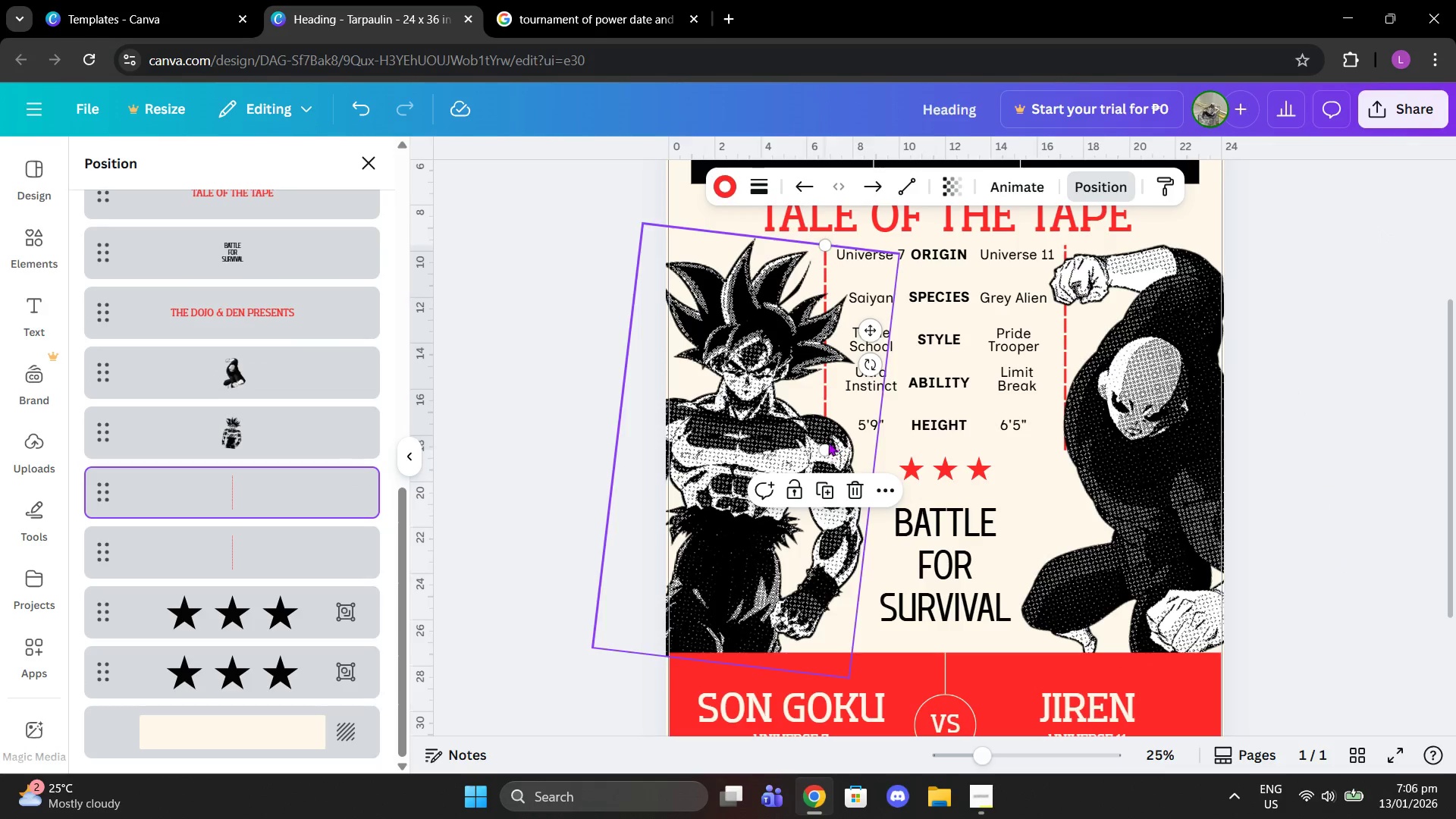 
left_click_drag(start_coordinate=[824, 451], to_coordinate=[820, 632])
 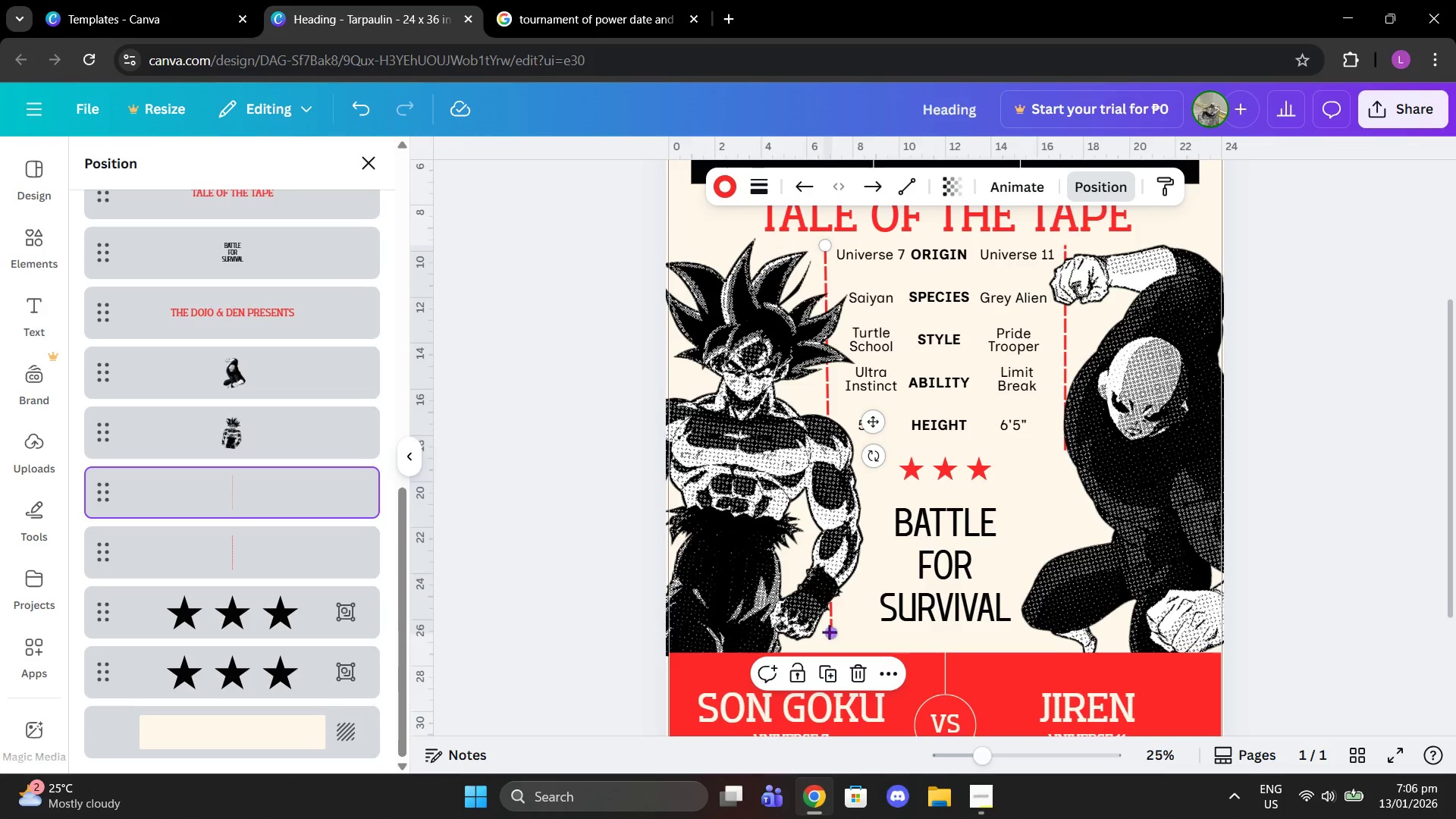 
scroll: coordinate [829, 632], scroll_direction: down, amount: 2.0
 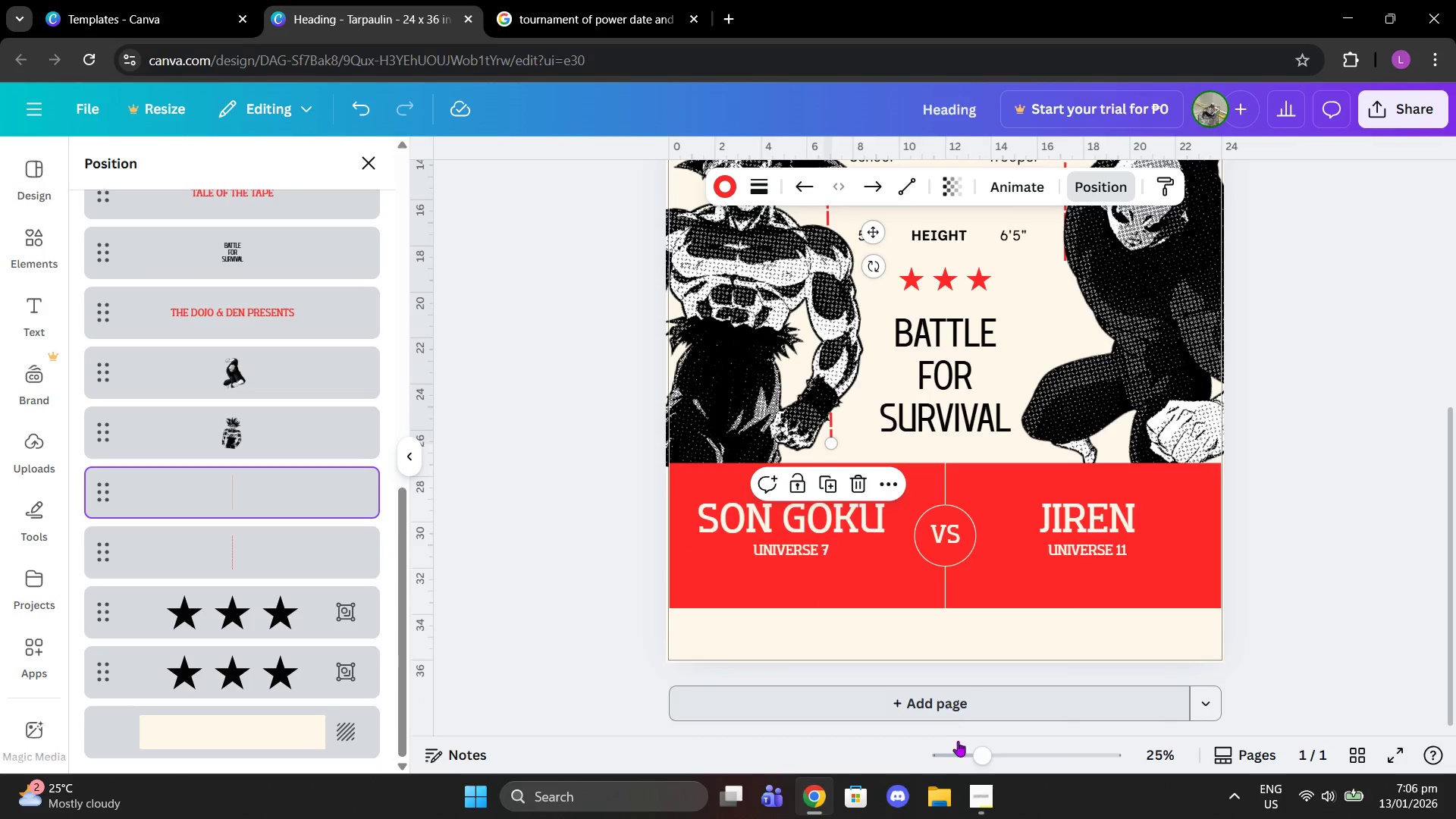 
left_click_drag(start_coordinate=[981, 745], to_coordinate=[1011, 752])
 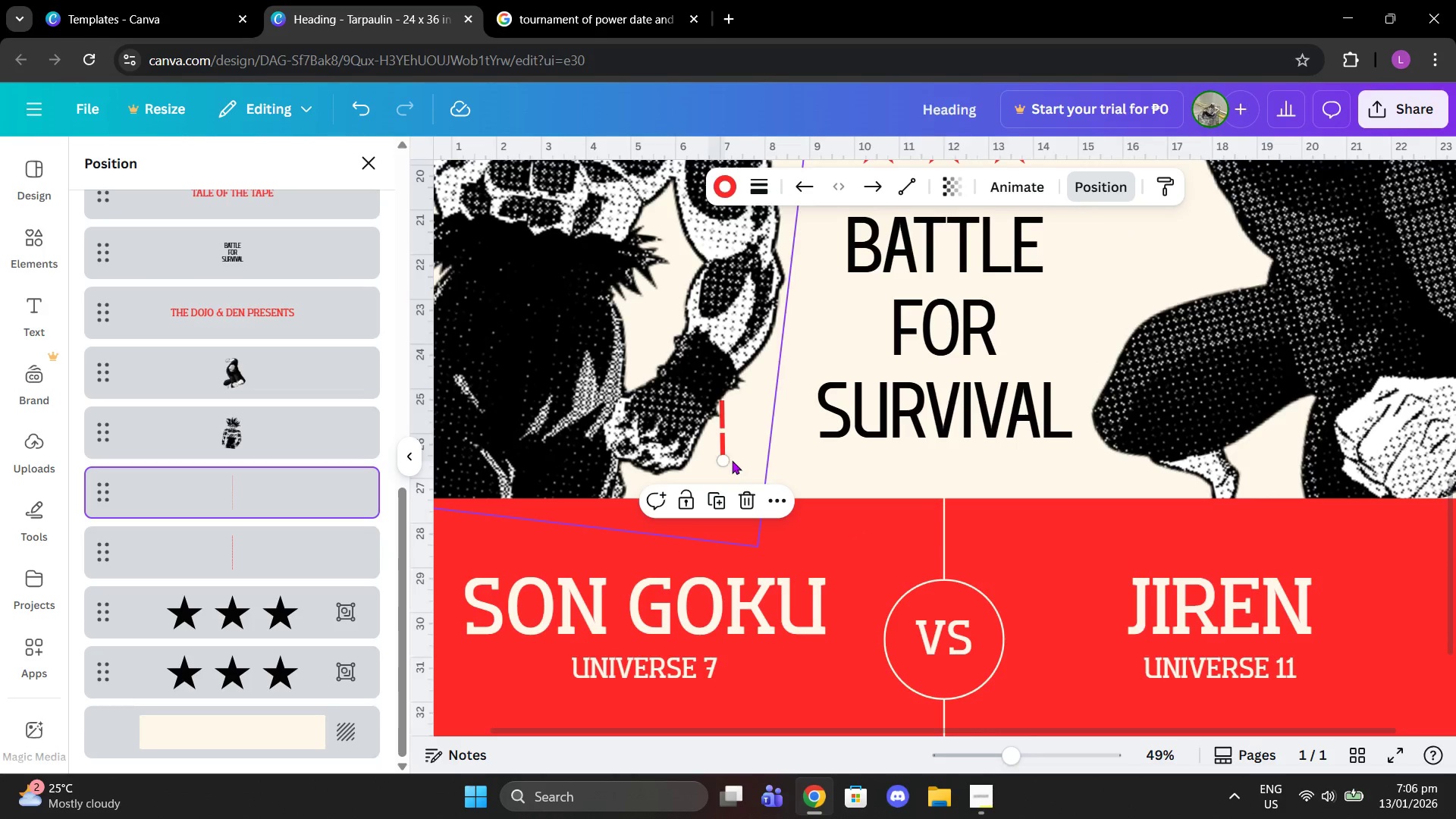 
left_click_drag(start_coordinate=[721, 463], to_coordinate=[717, 458])
 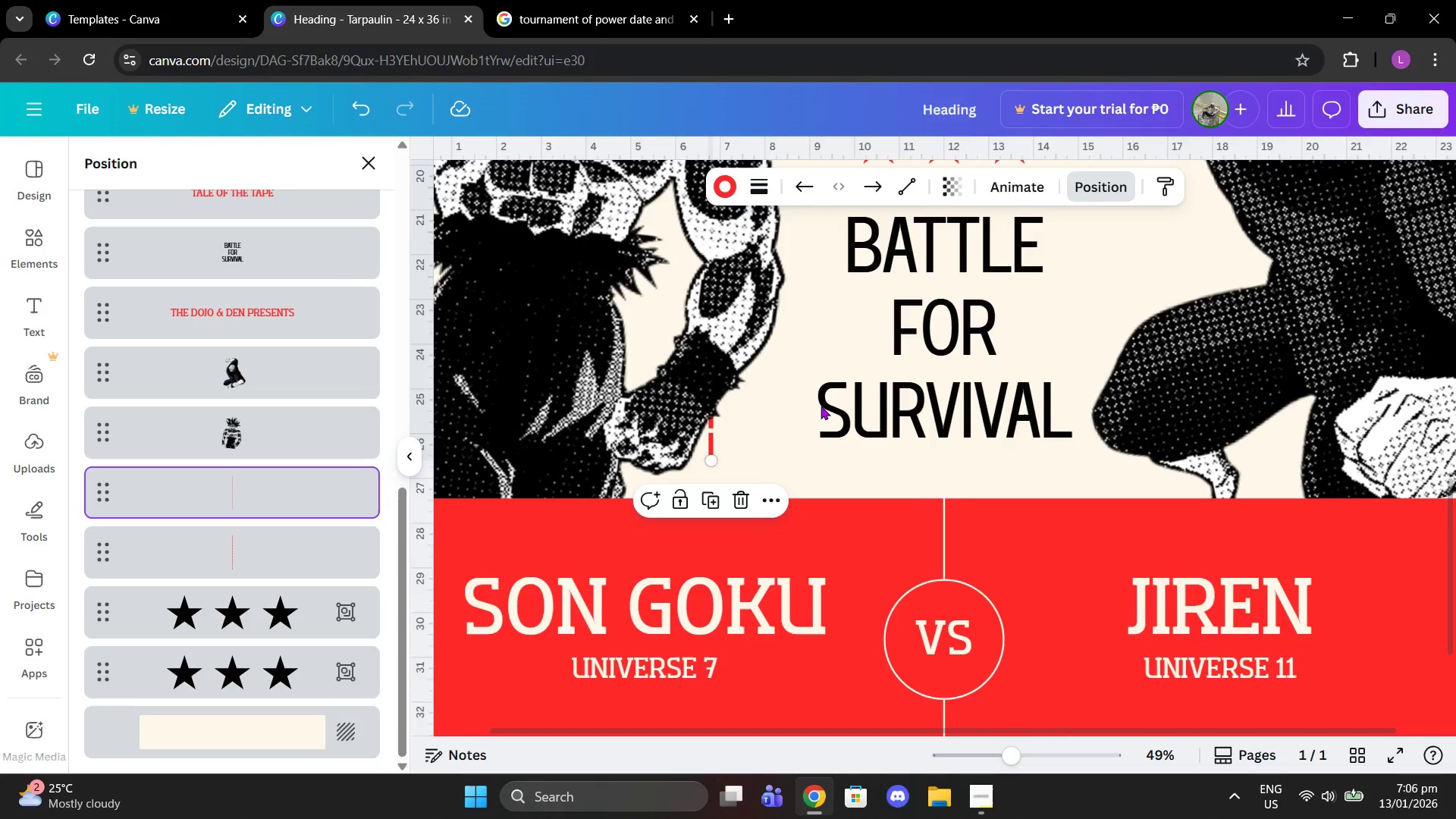 
scroll: coordinate [1087, 271], scroll_direction: up, amount: 4.0
 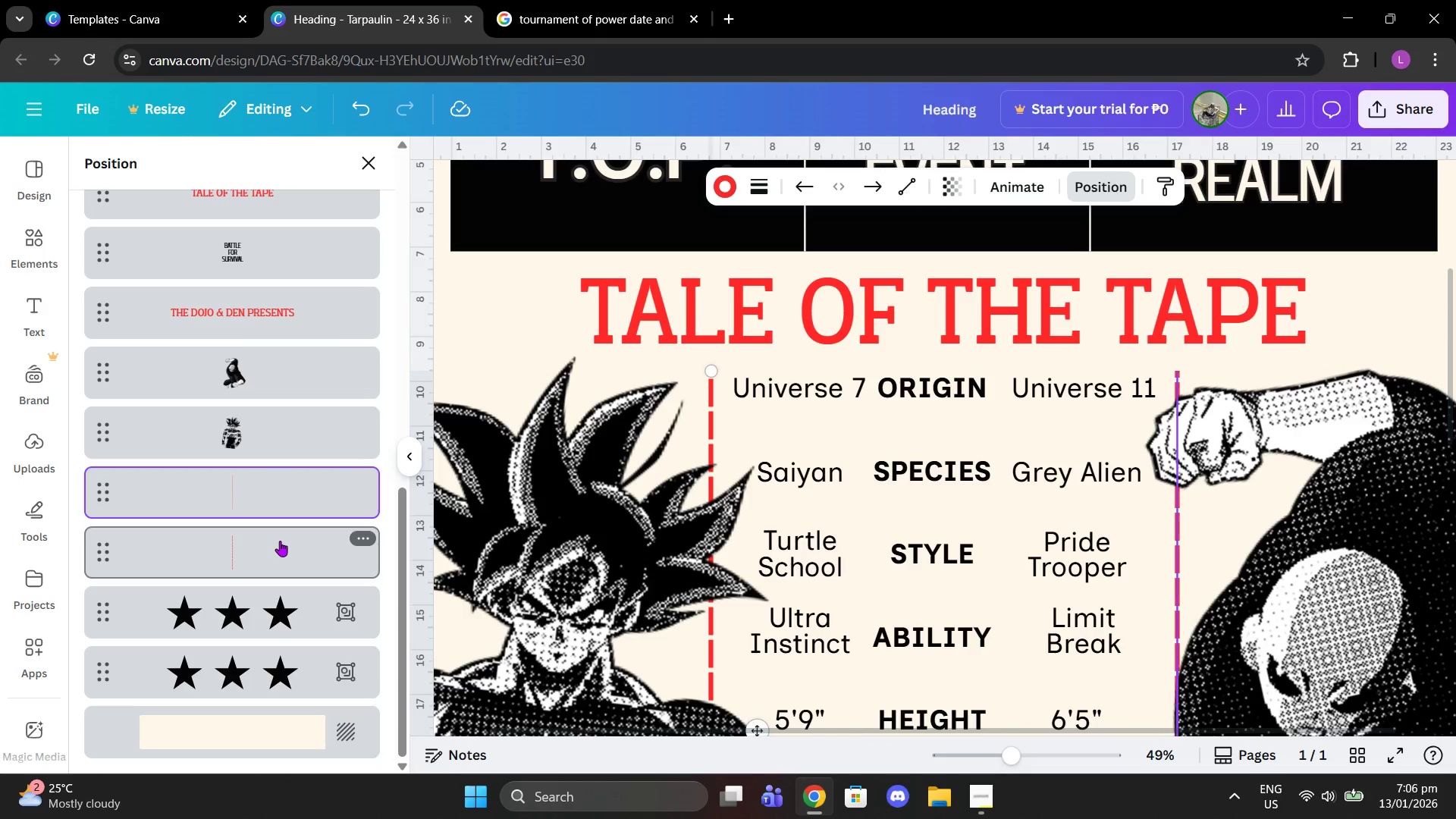 
scroll: coordinate [1422, 474], scroll_direction: down, amount: 5.0
 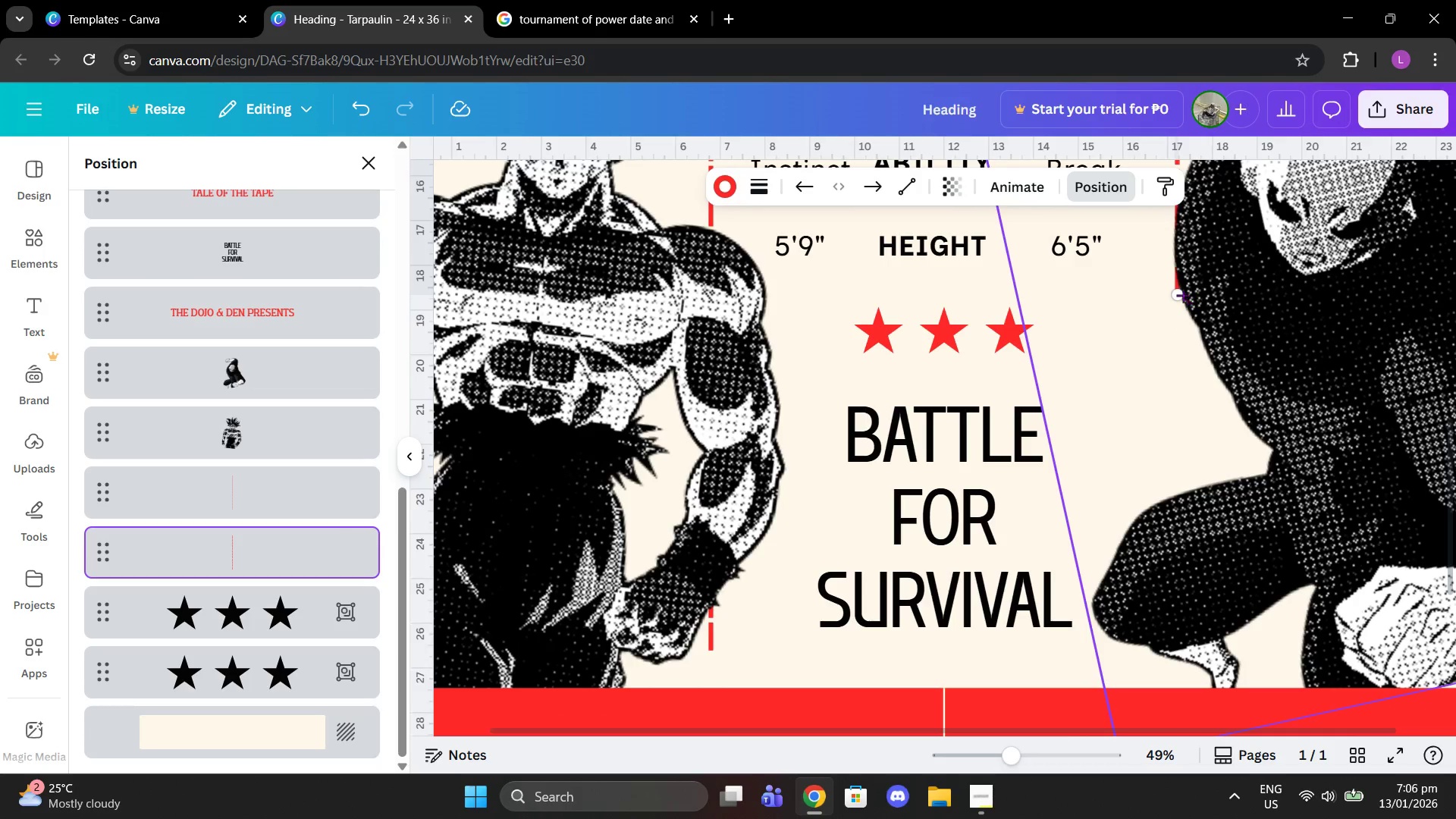 
left_click_drag(start_coordinate=[1181, 294], to_coordinate=[1193, 646])
 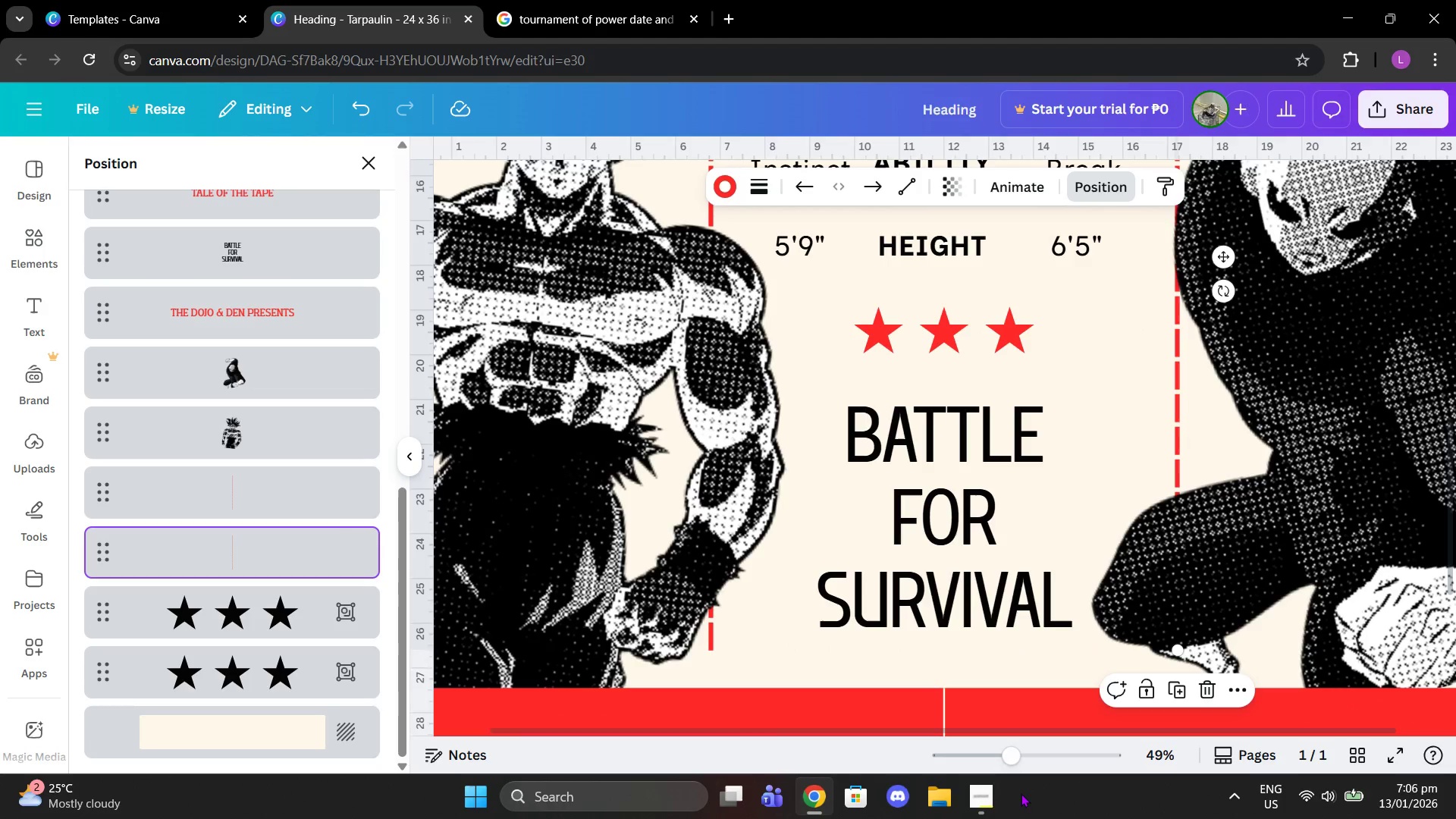 
left_click_drag(start_coordinate=[1005, 749], to_coordinate=[977, 745])
 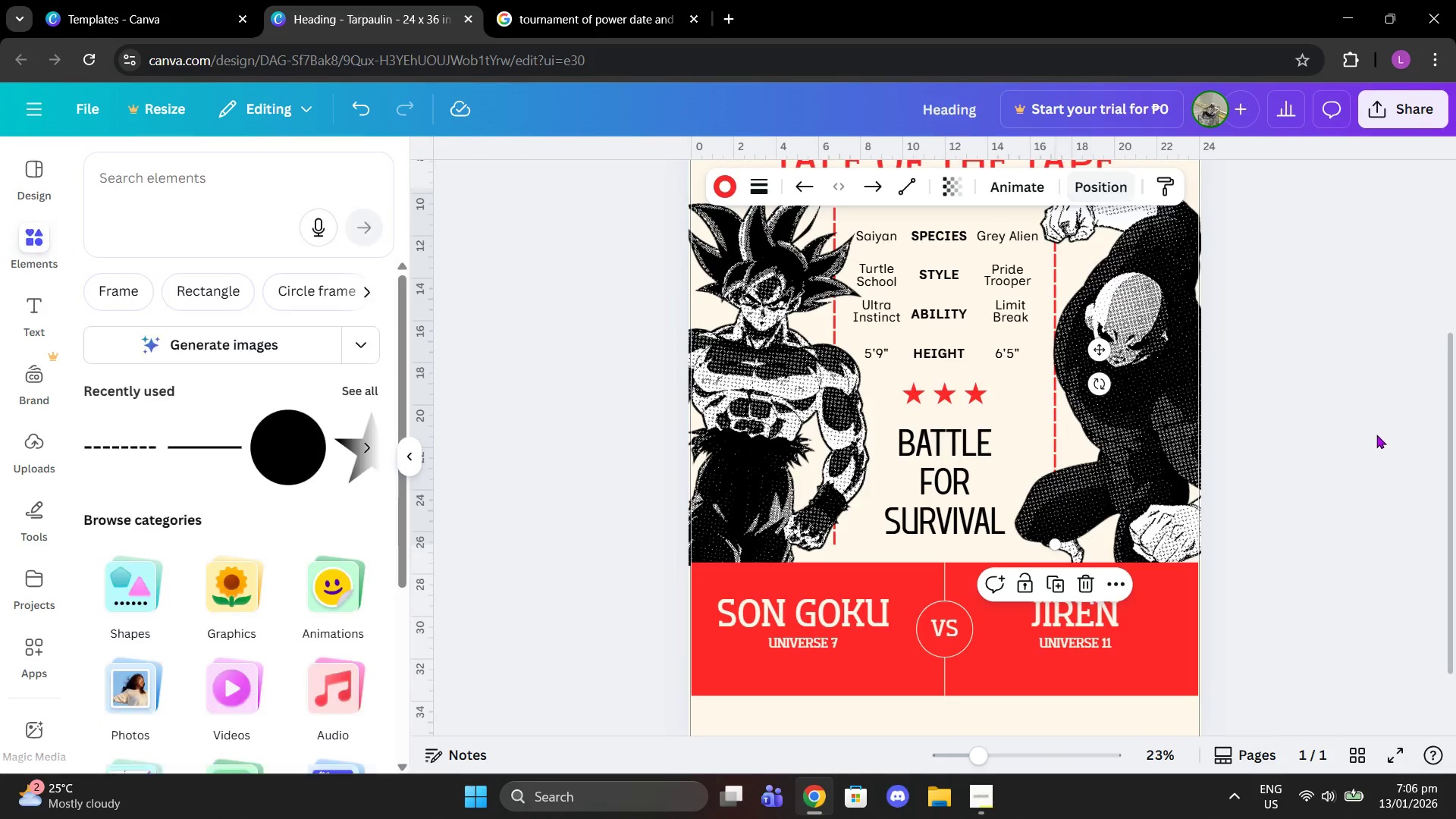 
scroll: coordinate [1373, 433], scroll_direction: up, amount: 2.0
 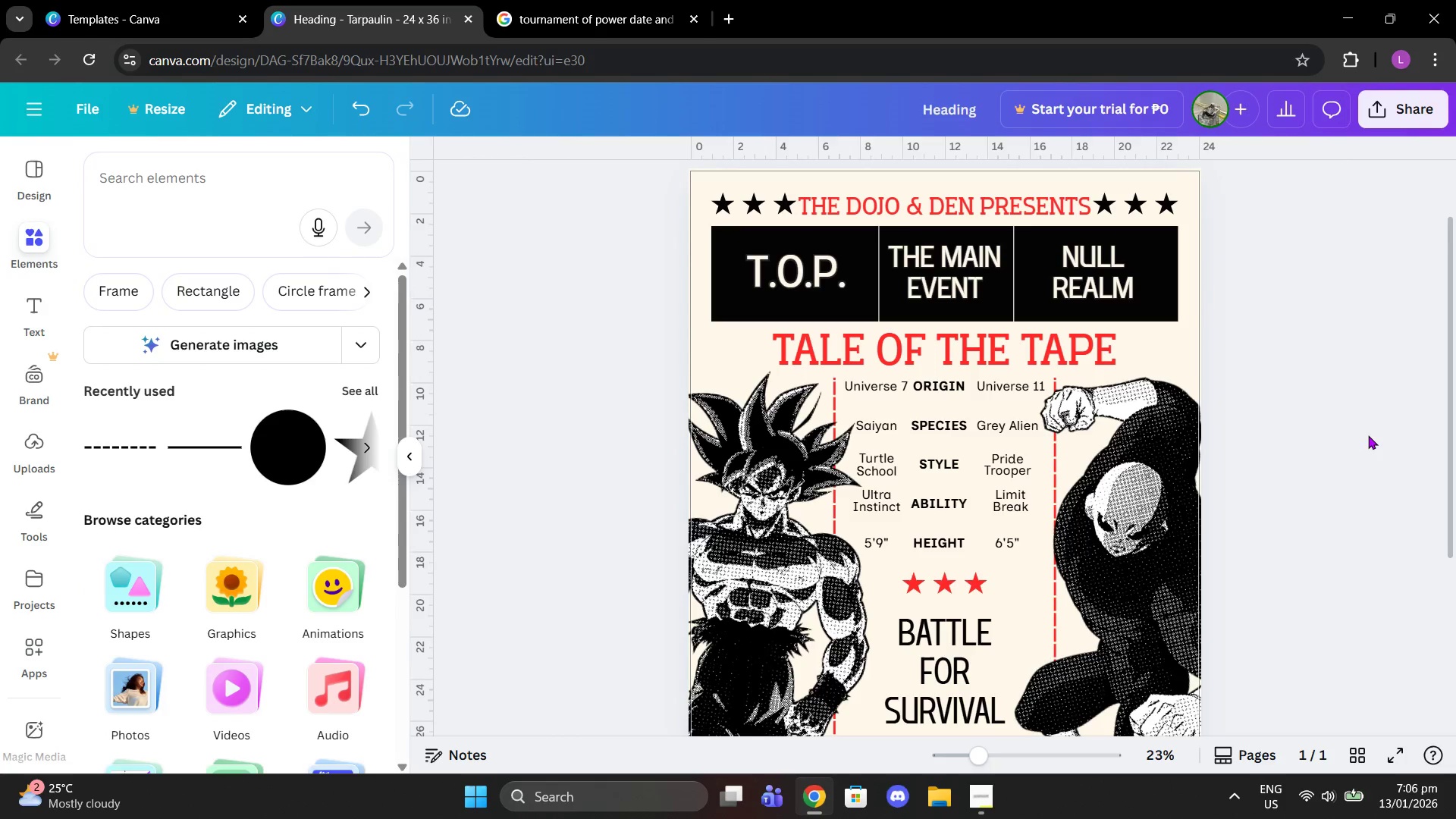 
scroll: coordinate [1360, 450], scroll_direction: down, amount: 1.0
 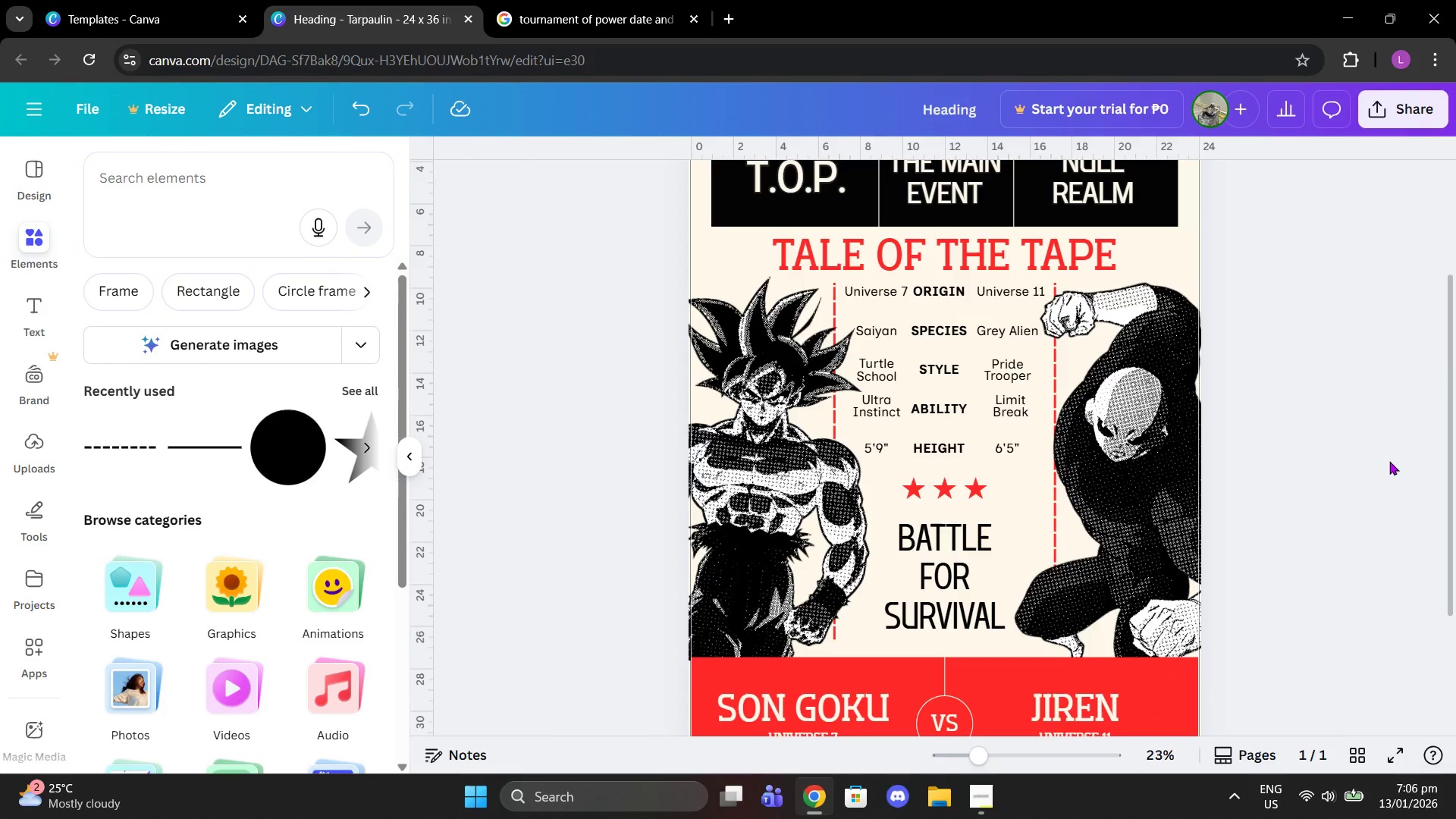 
wait(5.58)
 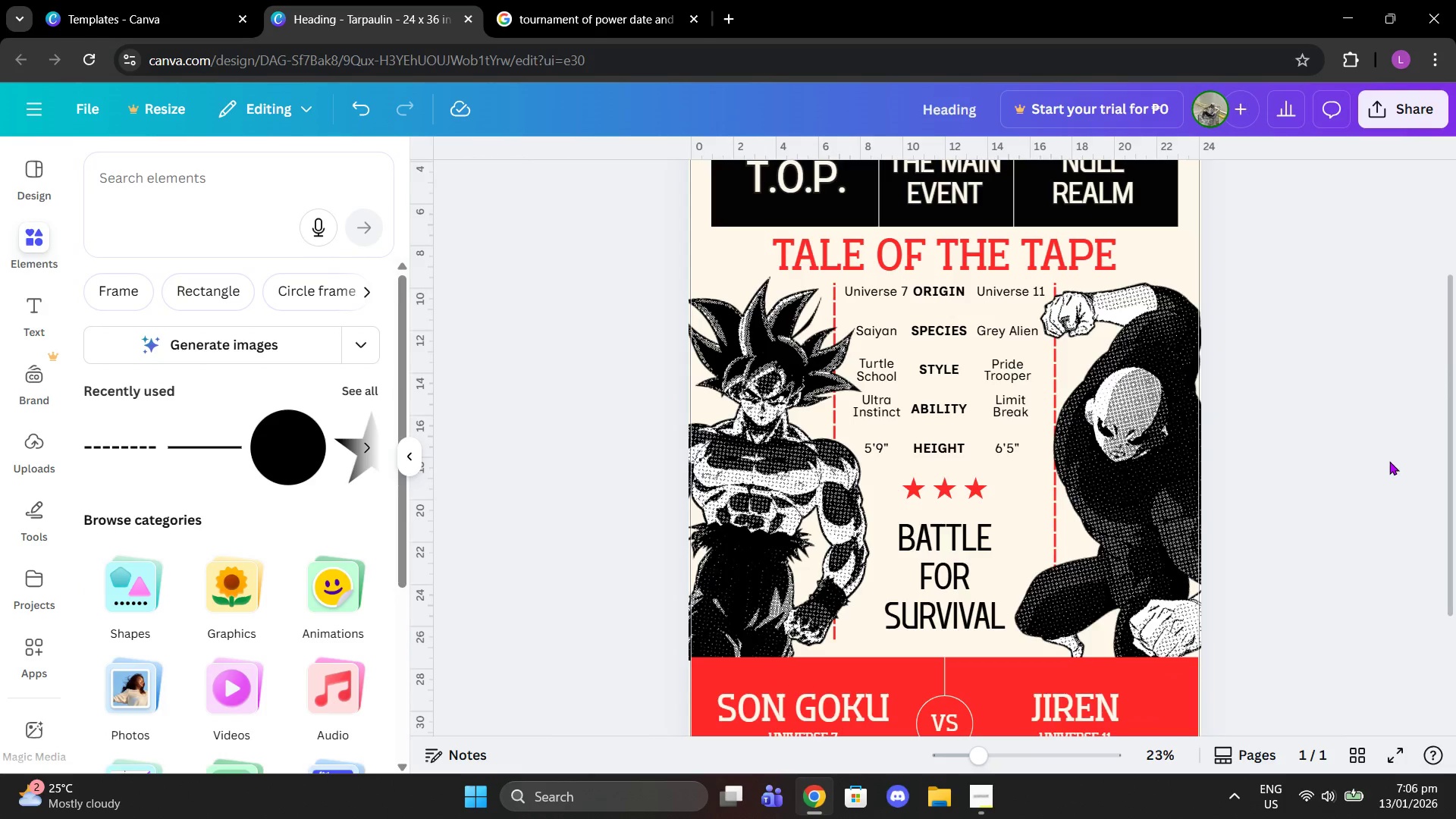 
scroll: coordinate [1193, 543], scroll_direction: down, amount: 2.0
 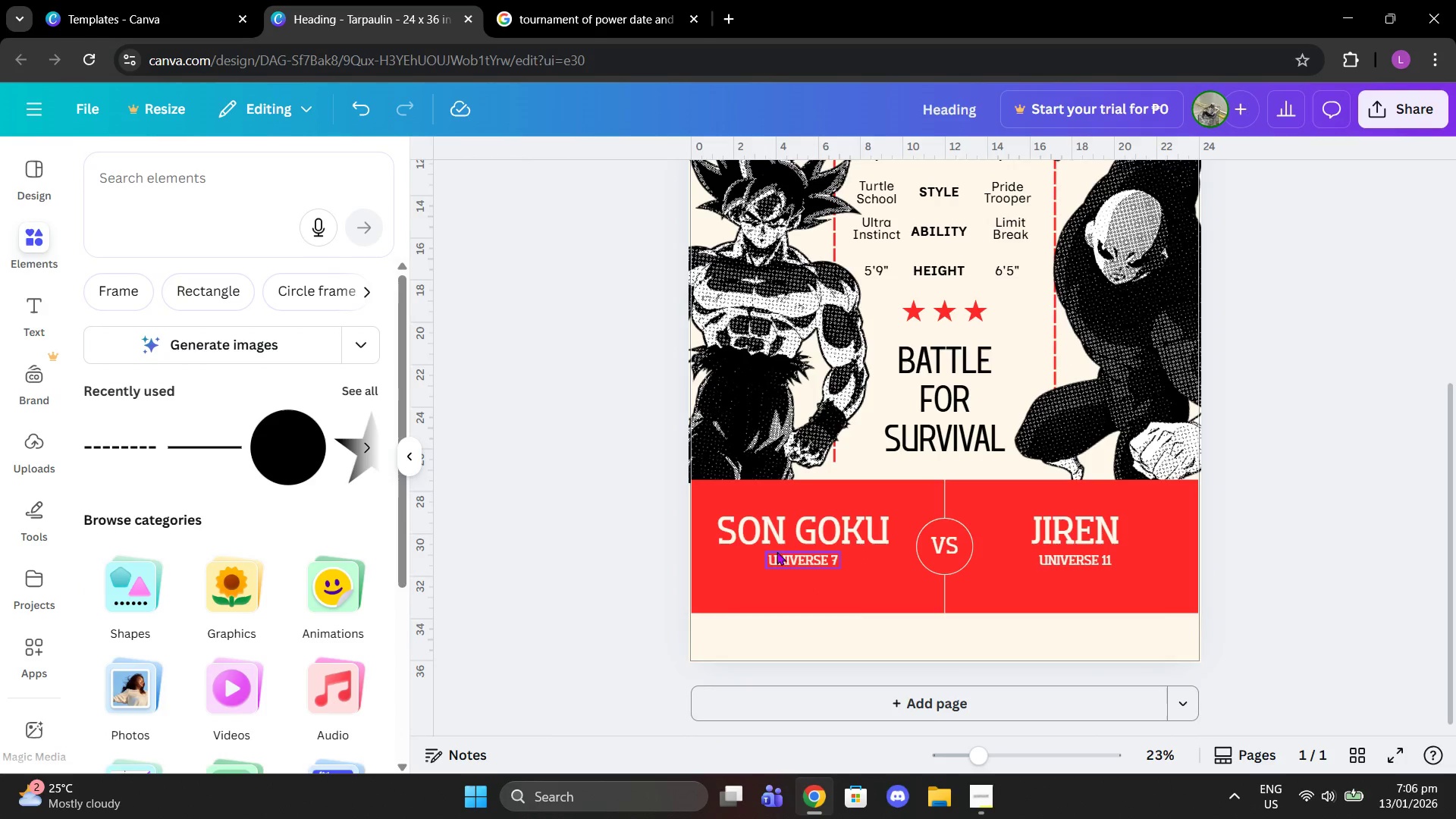 
left_click([773, 588])
 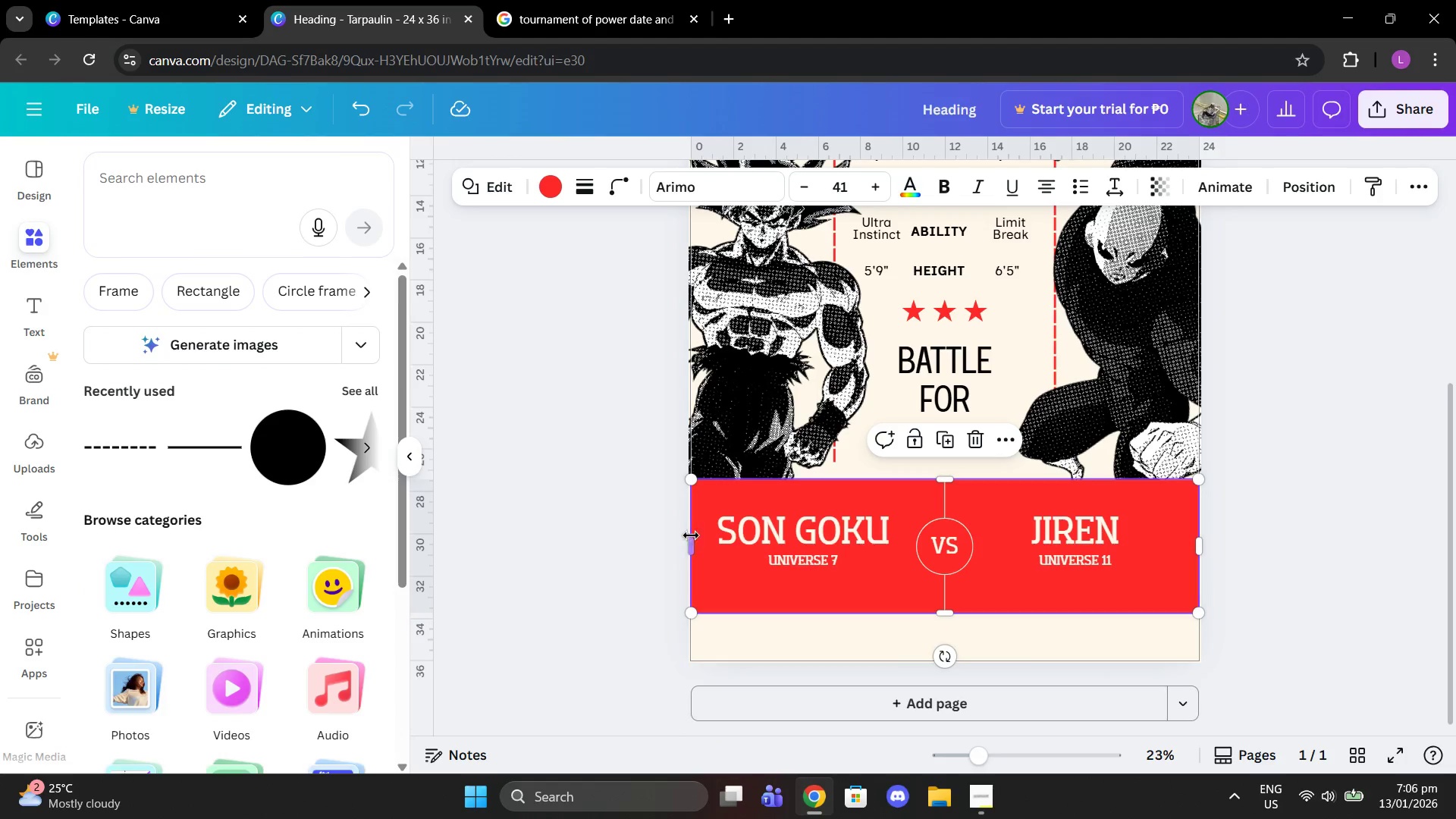 
left_click_drag(start_coordinate=[692, 548], to_coordinate=[676, 548])
 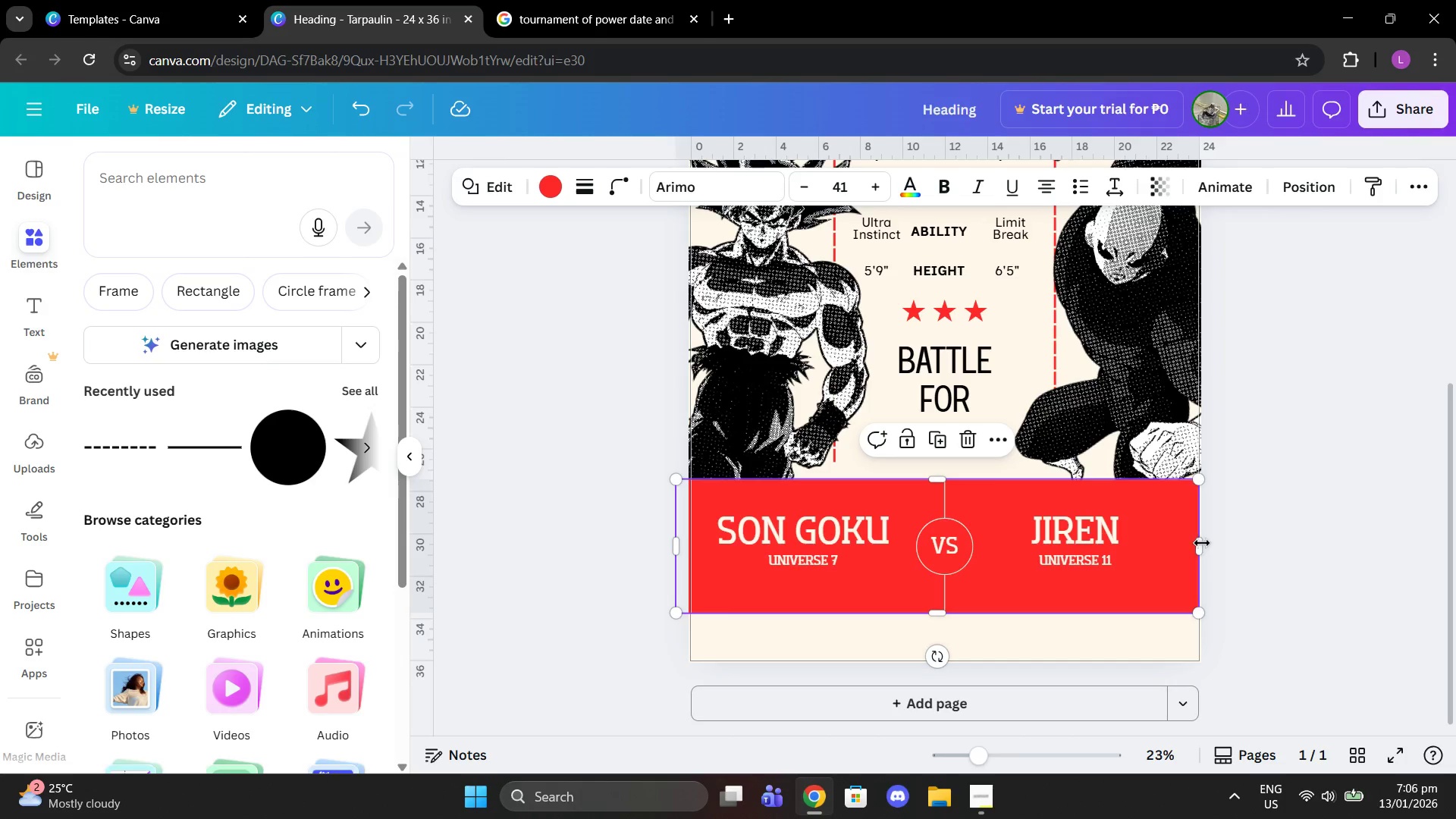 
left_click_drag(start_coordinate=[1199, 542], to_coordinate=[1222, 549])
 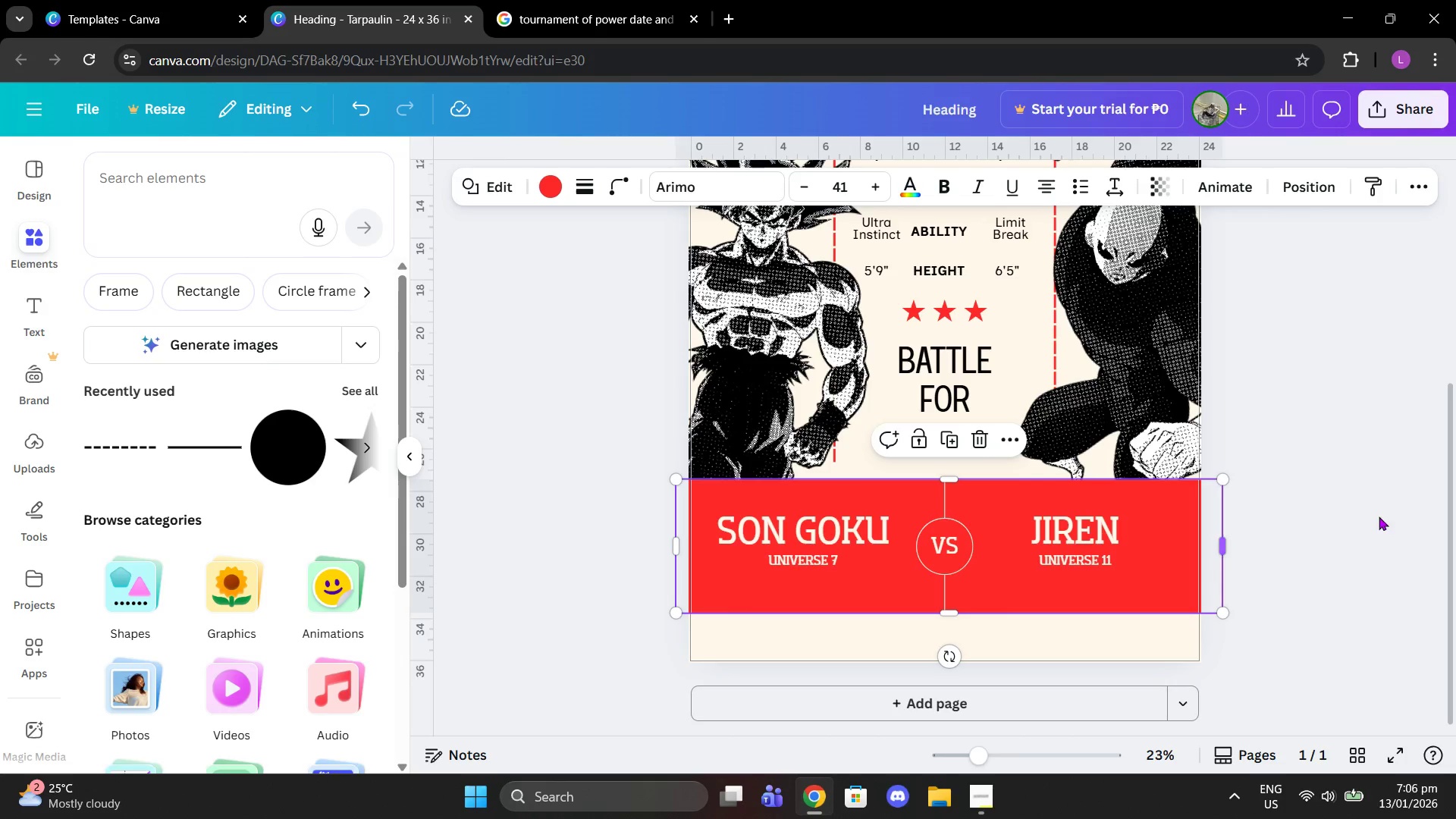 
left_click([1386, 513])
 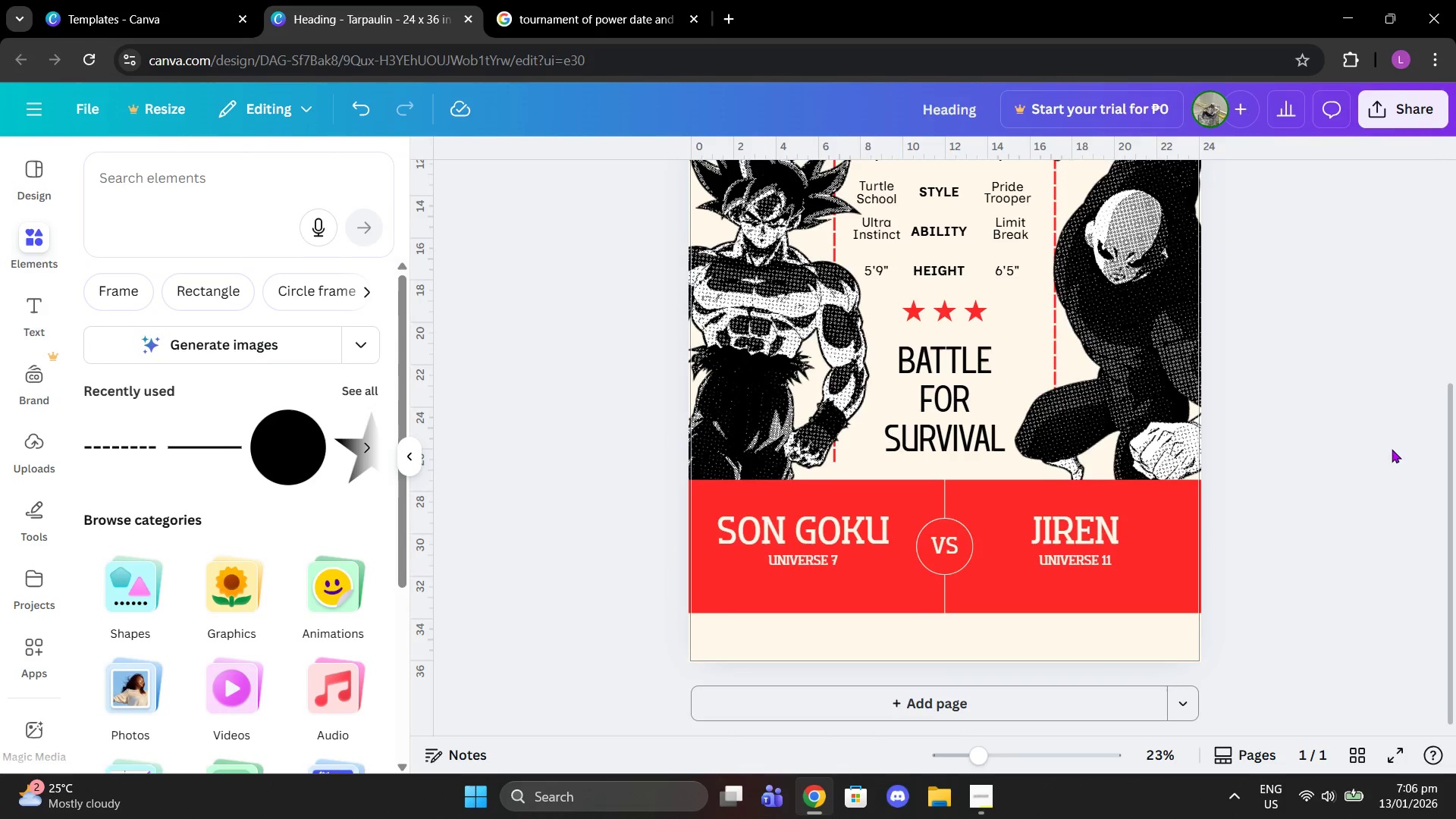 
scroll: coordinate [1363, 397], scroll_direction: up, amount: 3.0
 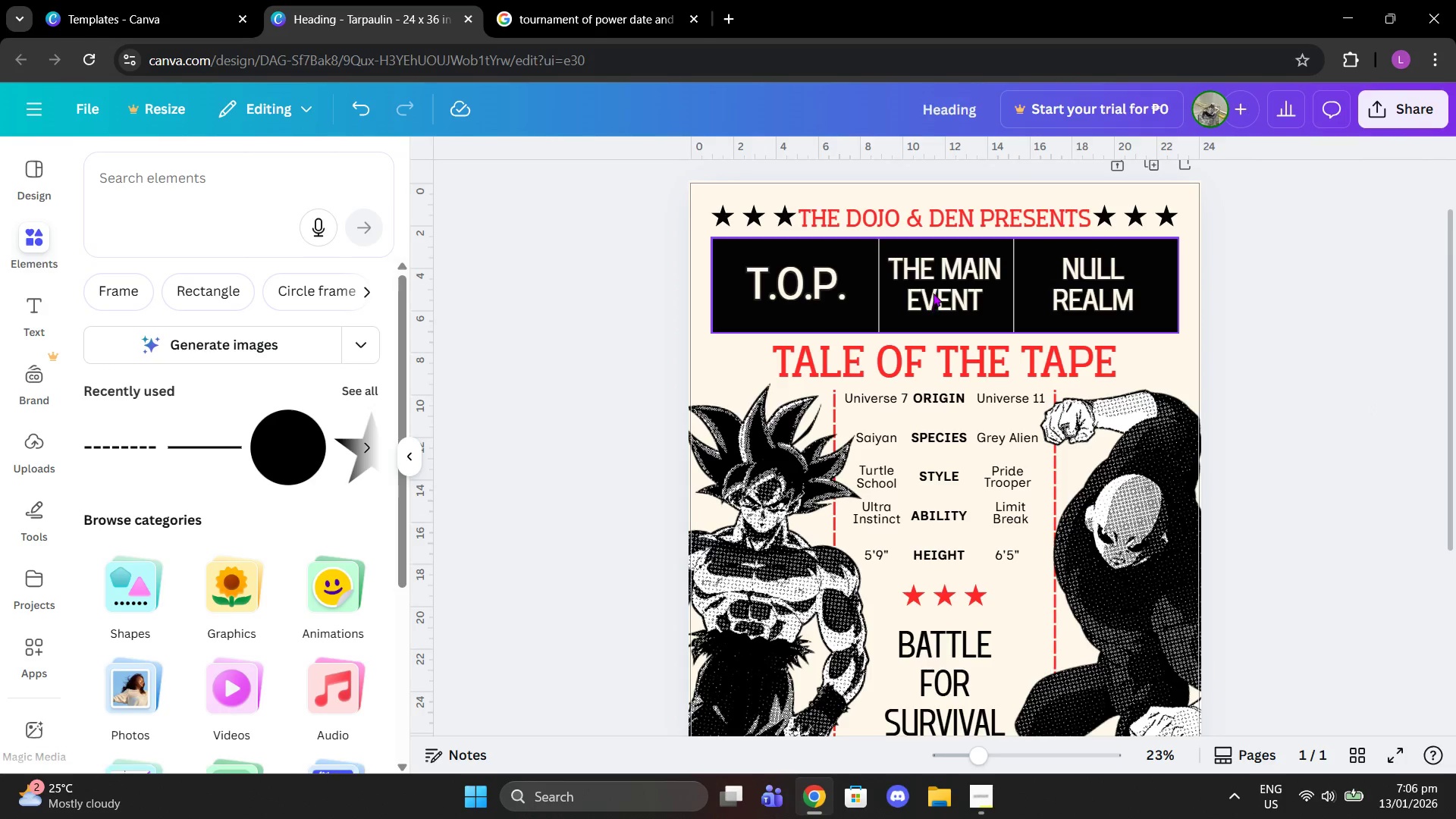 
left_click([940, 293])
 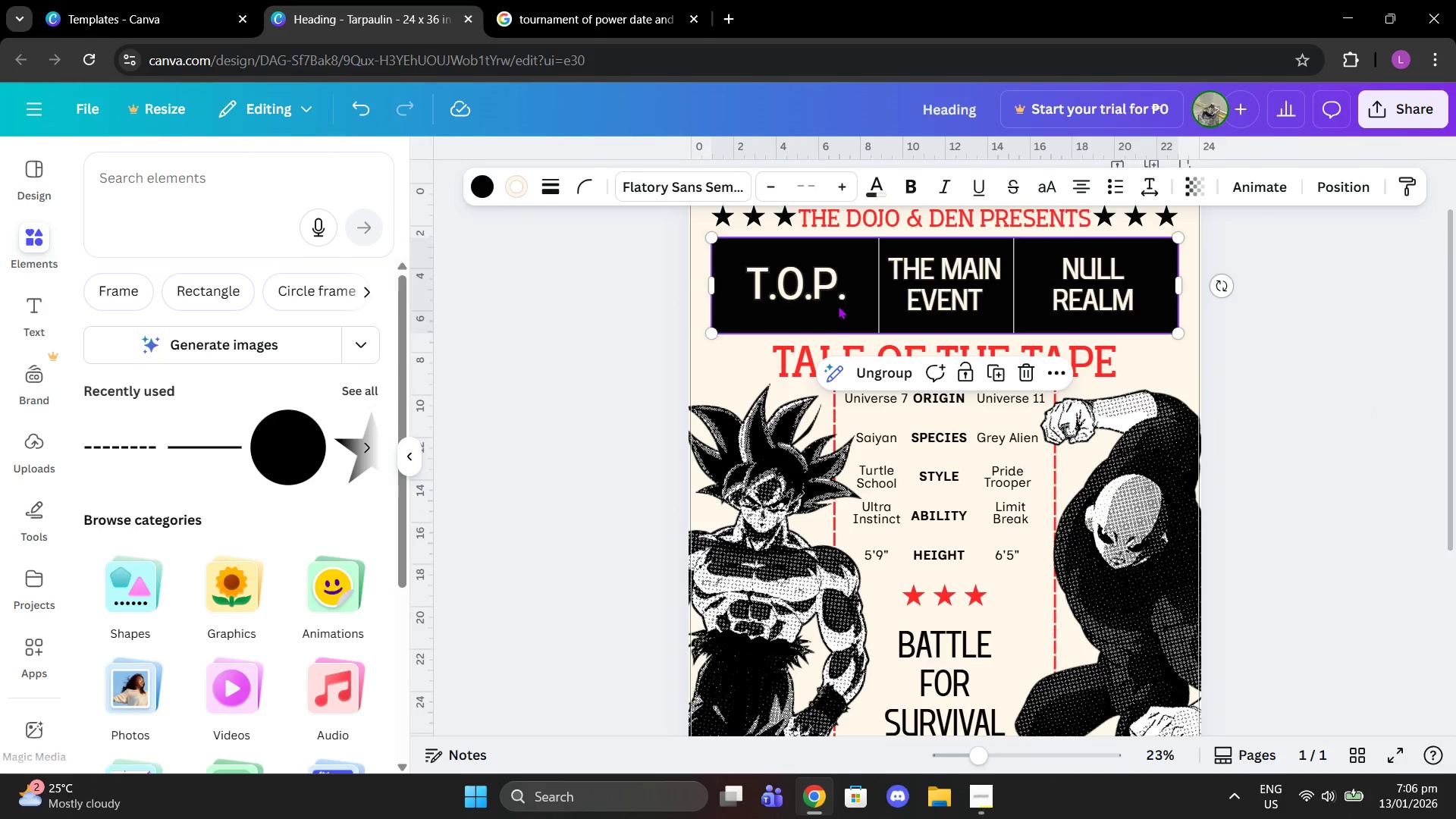 
left_click([827, 290])
 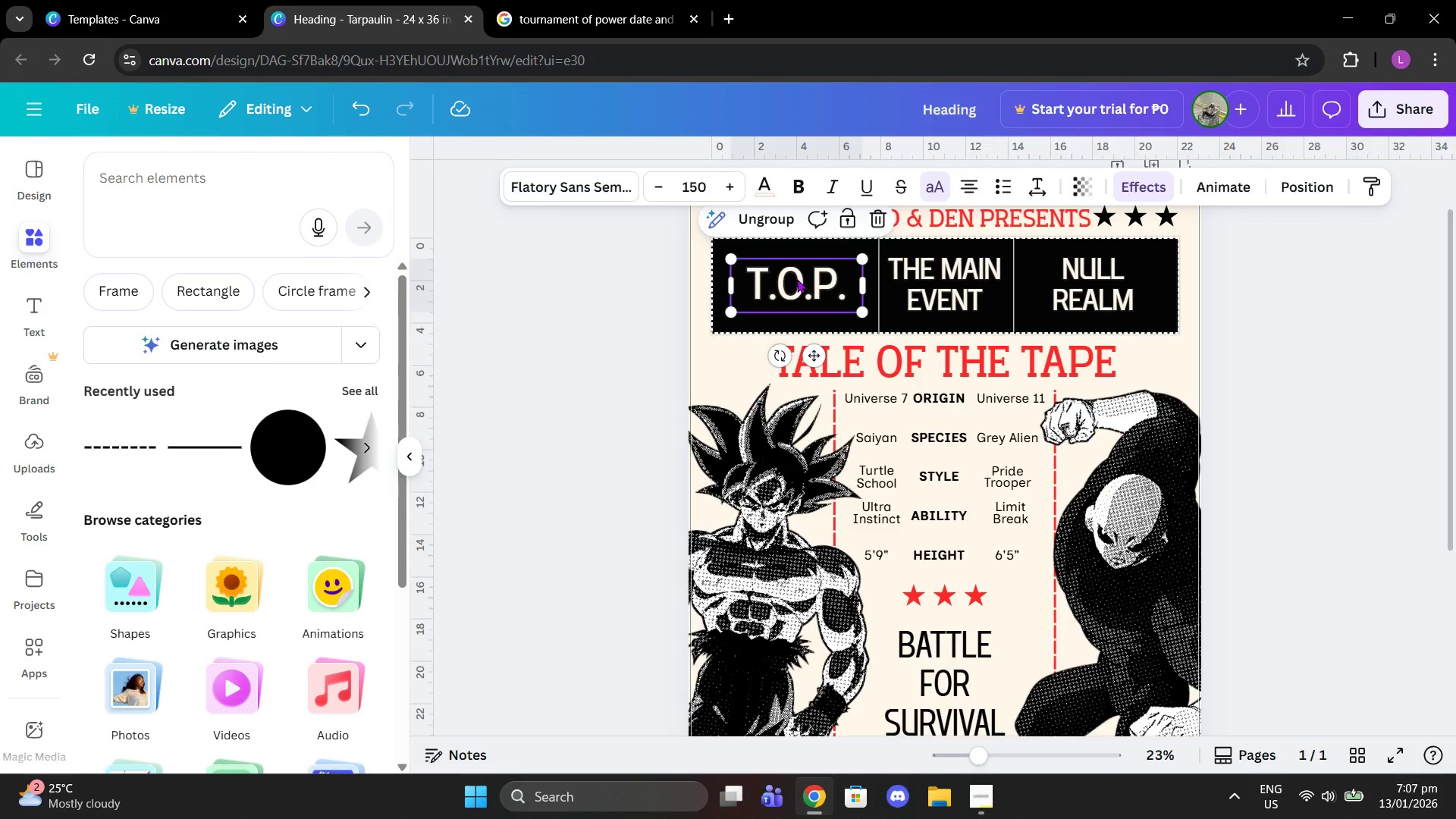 
wait(19.02)
 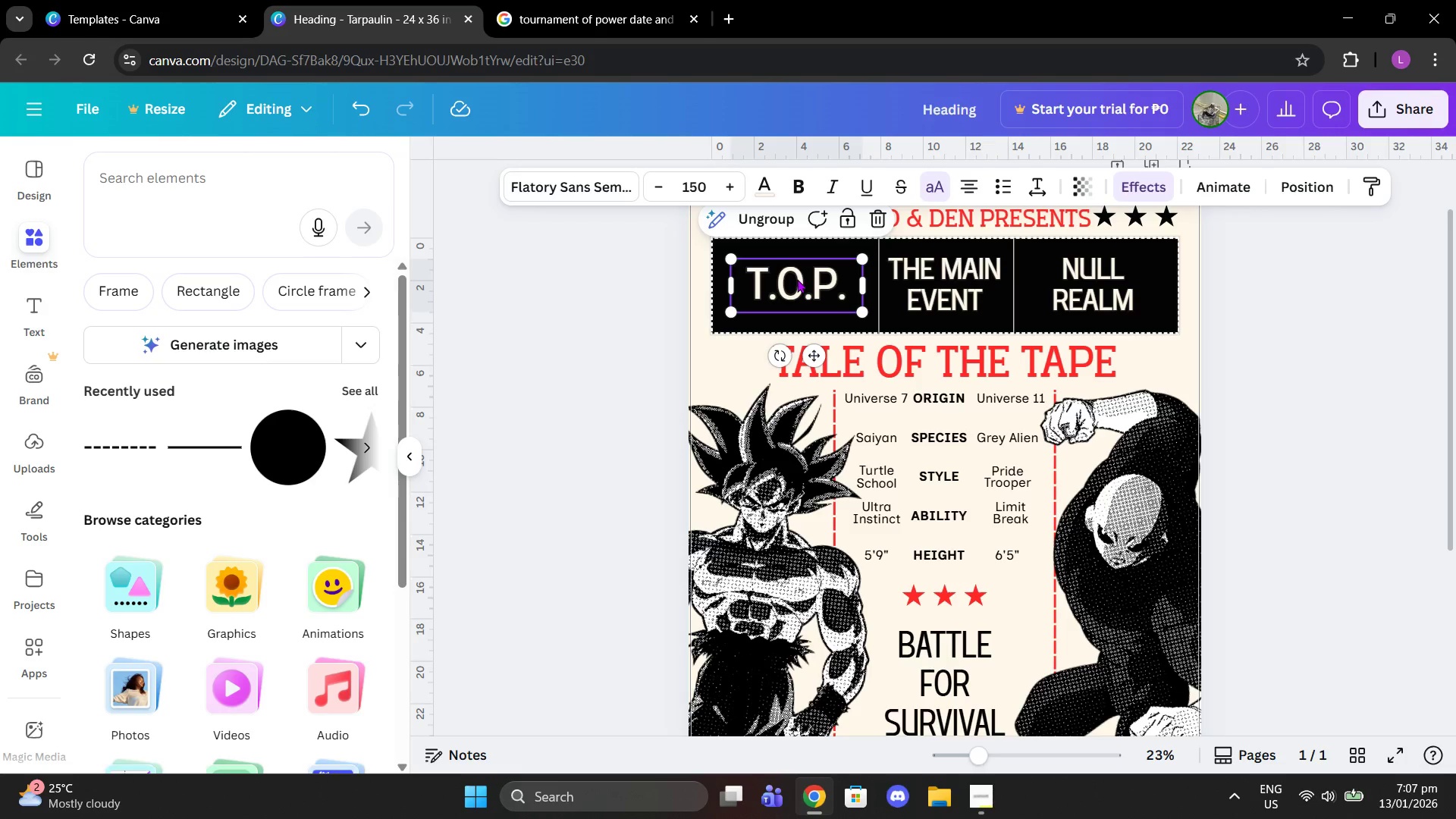 
scroll: coordinate [1117, 396], scroll_direction: down, amount: 4.0
 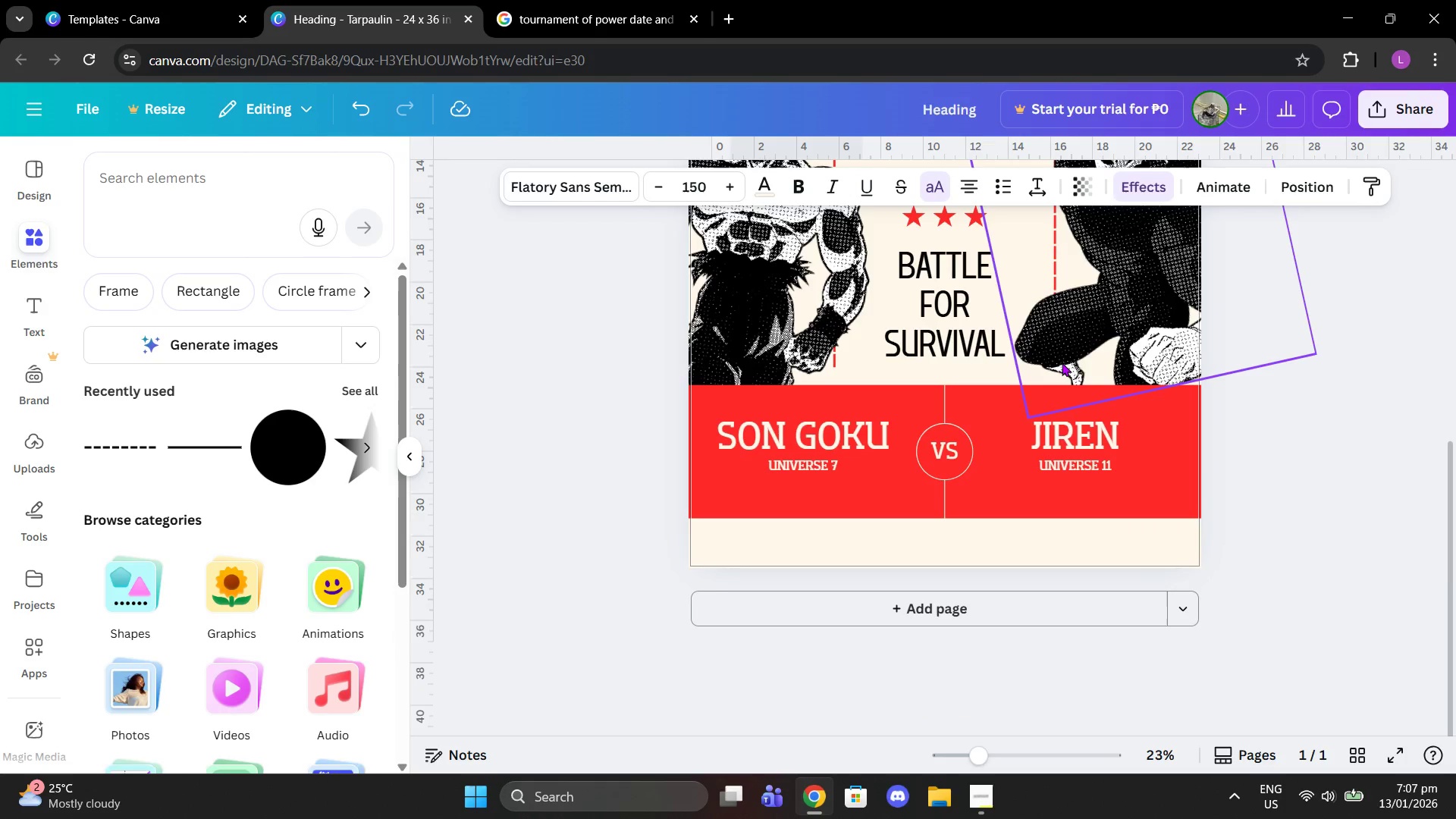 
scroll: coordinate [1094, 355], scroll_direction: up, amount: 3.0
 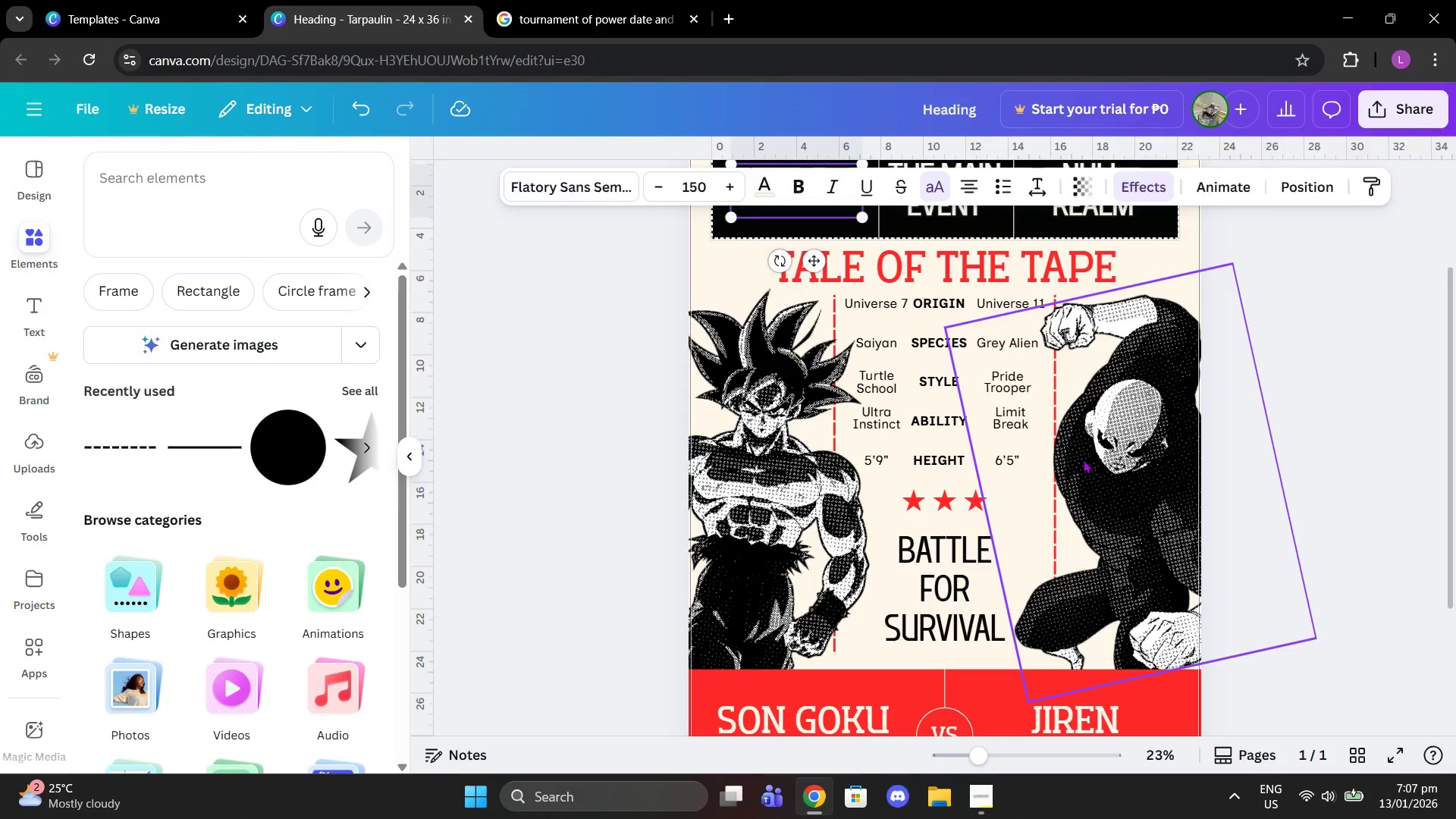 
scroll: coordinate [1089, 482], scroll_direction: down, amount: 2.0
 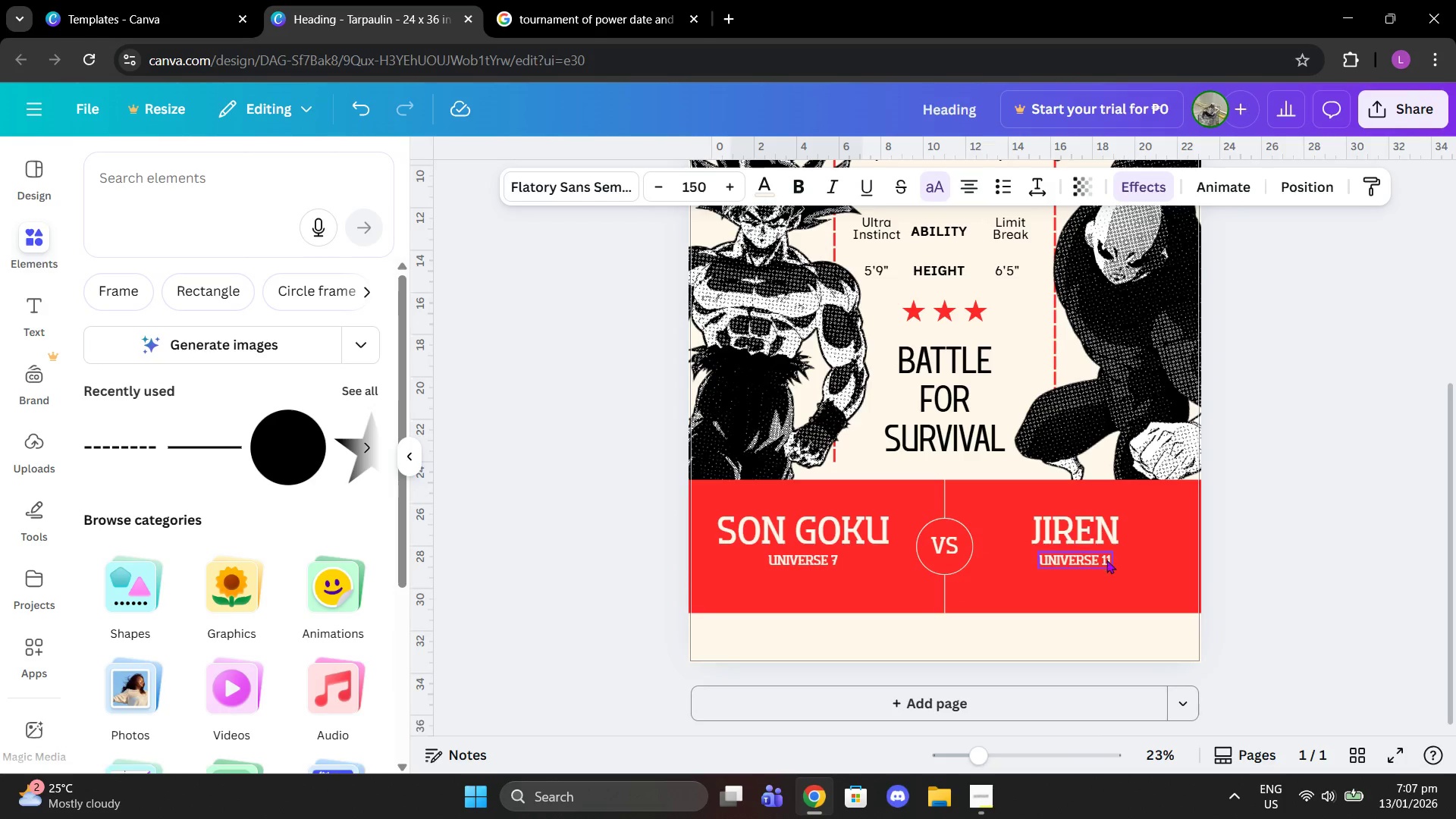 
left_click([1128, 597])
 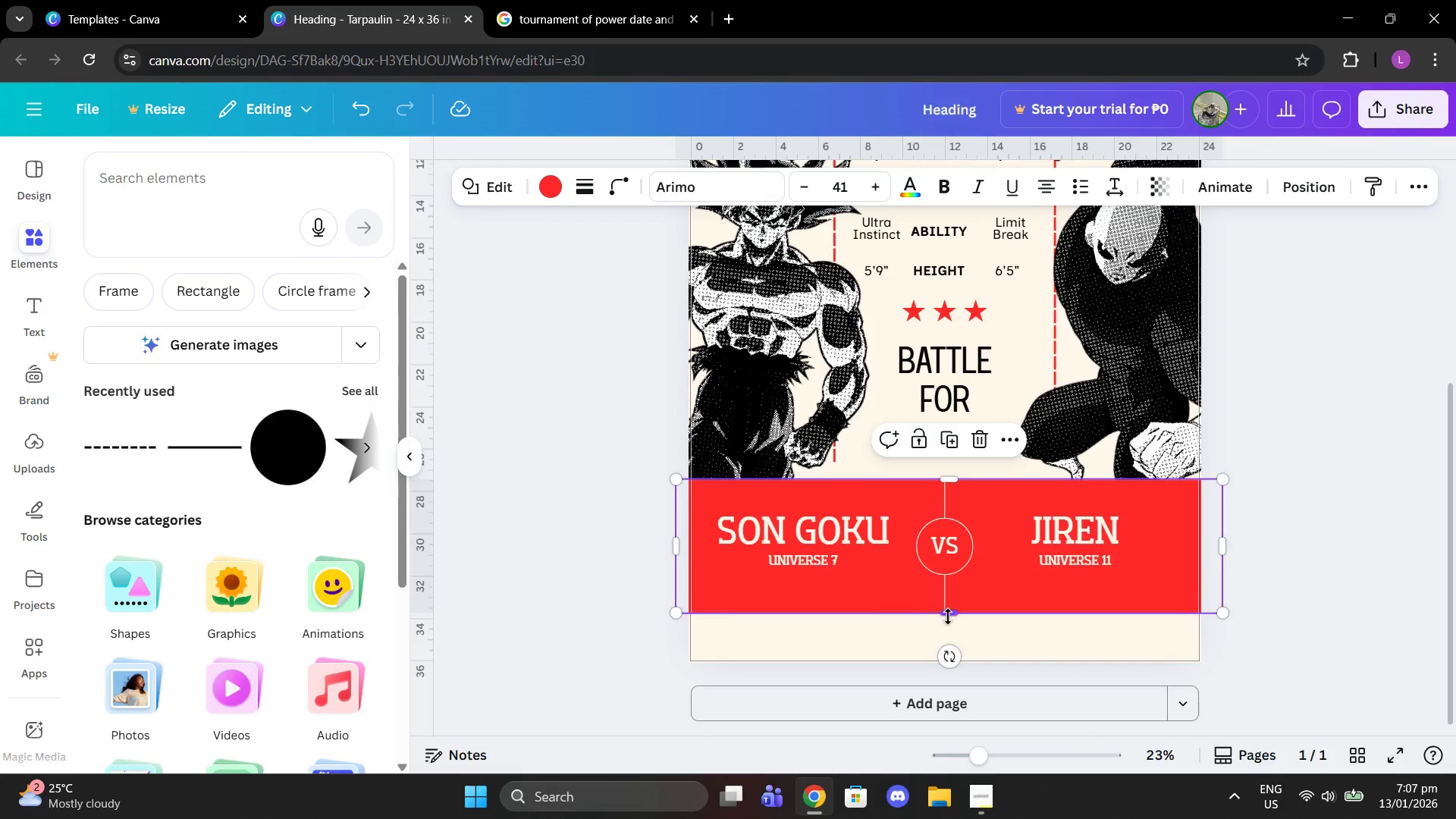 
left_click_drag(start_coordinate=[948, 617], to_coordinate=[950, 604])
 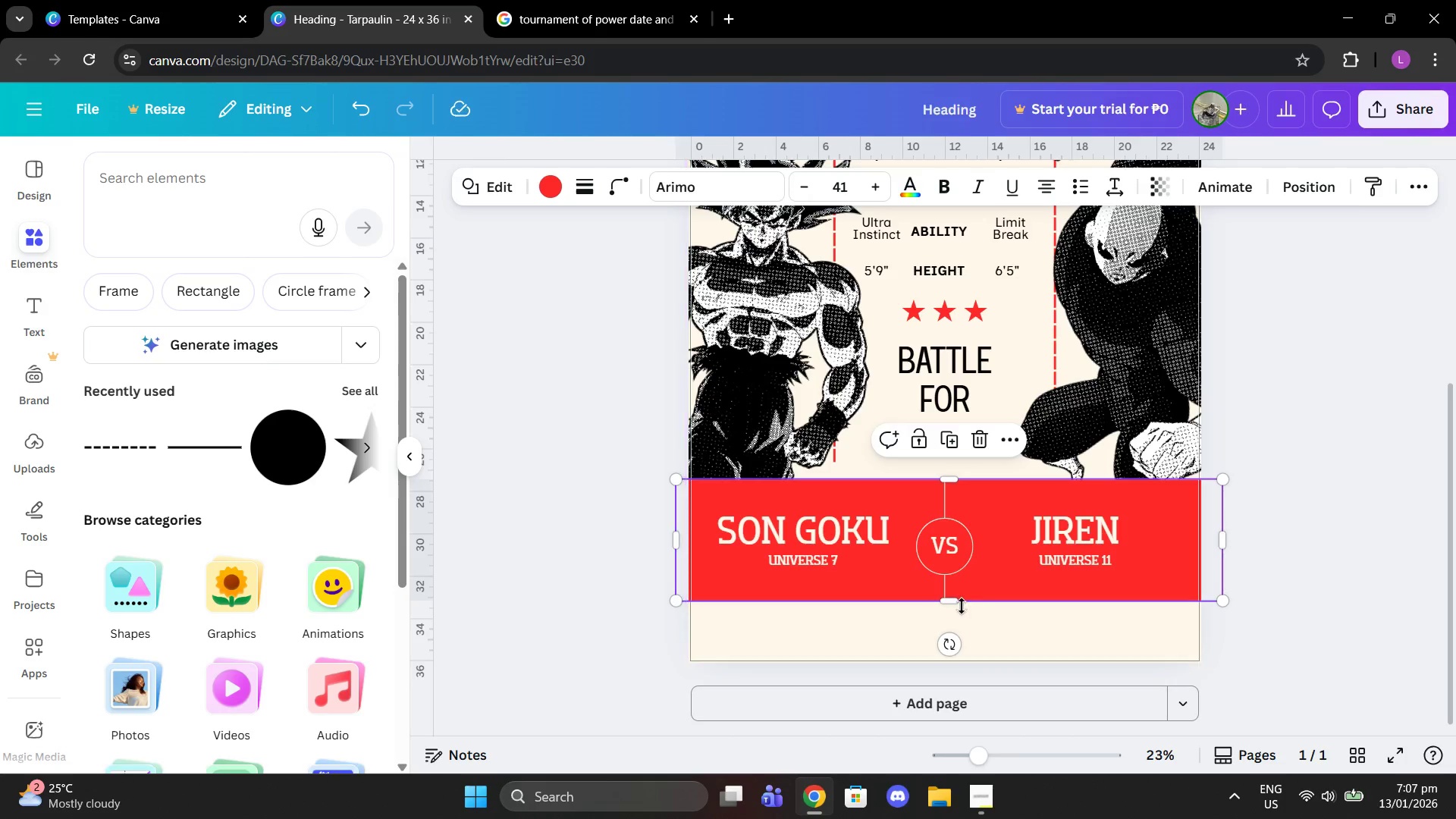 
left_click_drag(start_coordinate=[956, 603], to_coordinate=[953, 598])
 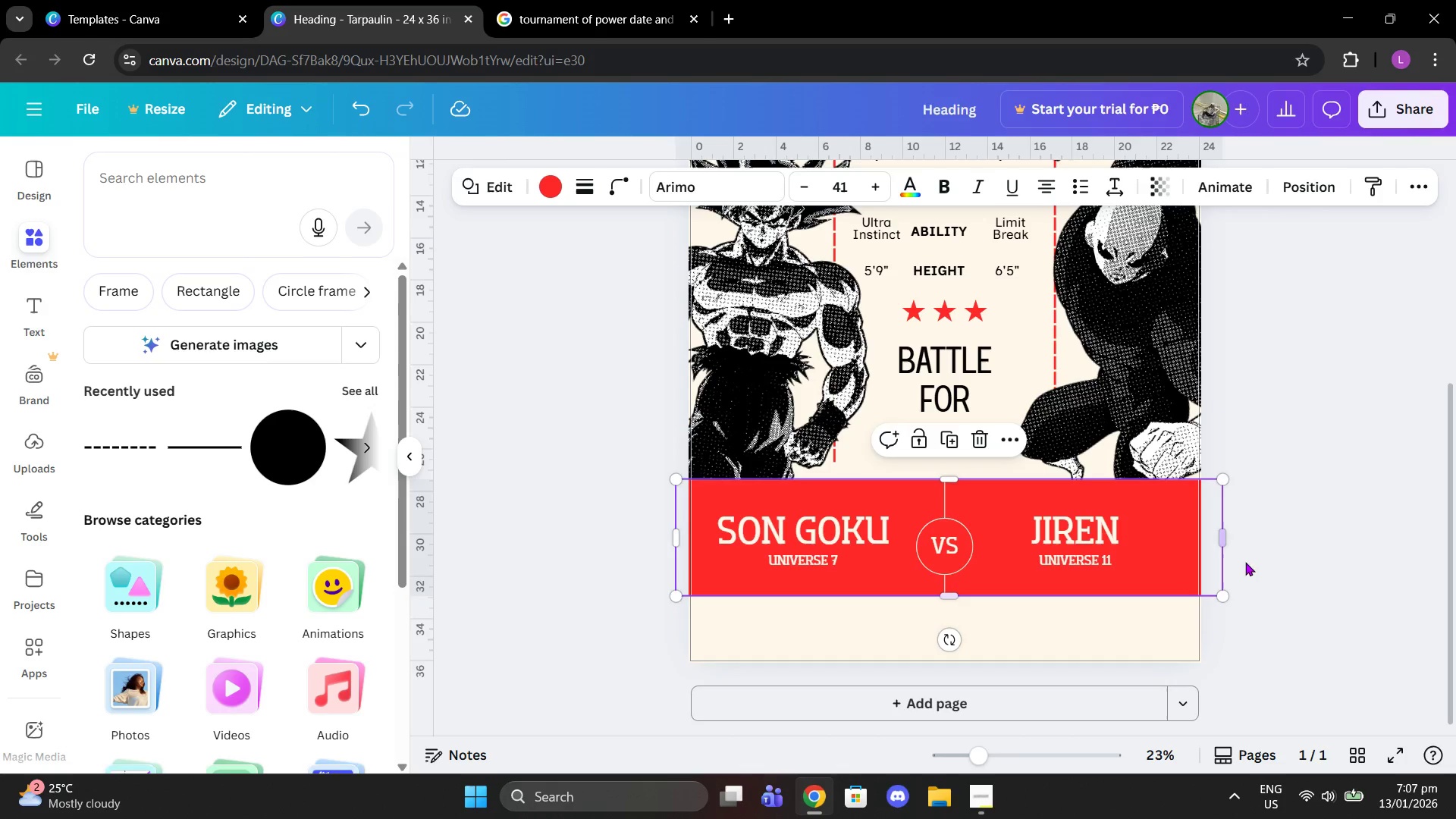 
left_click([1273, 551])
 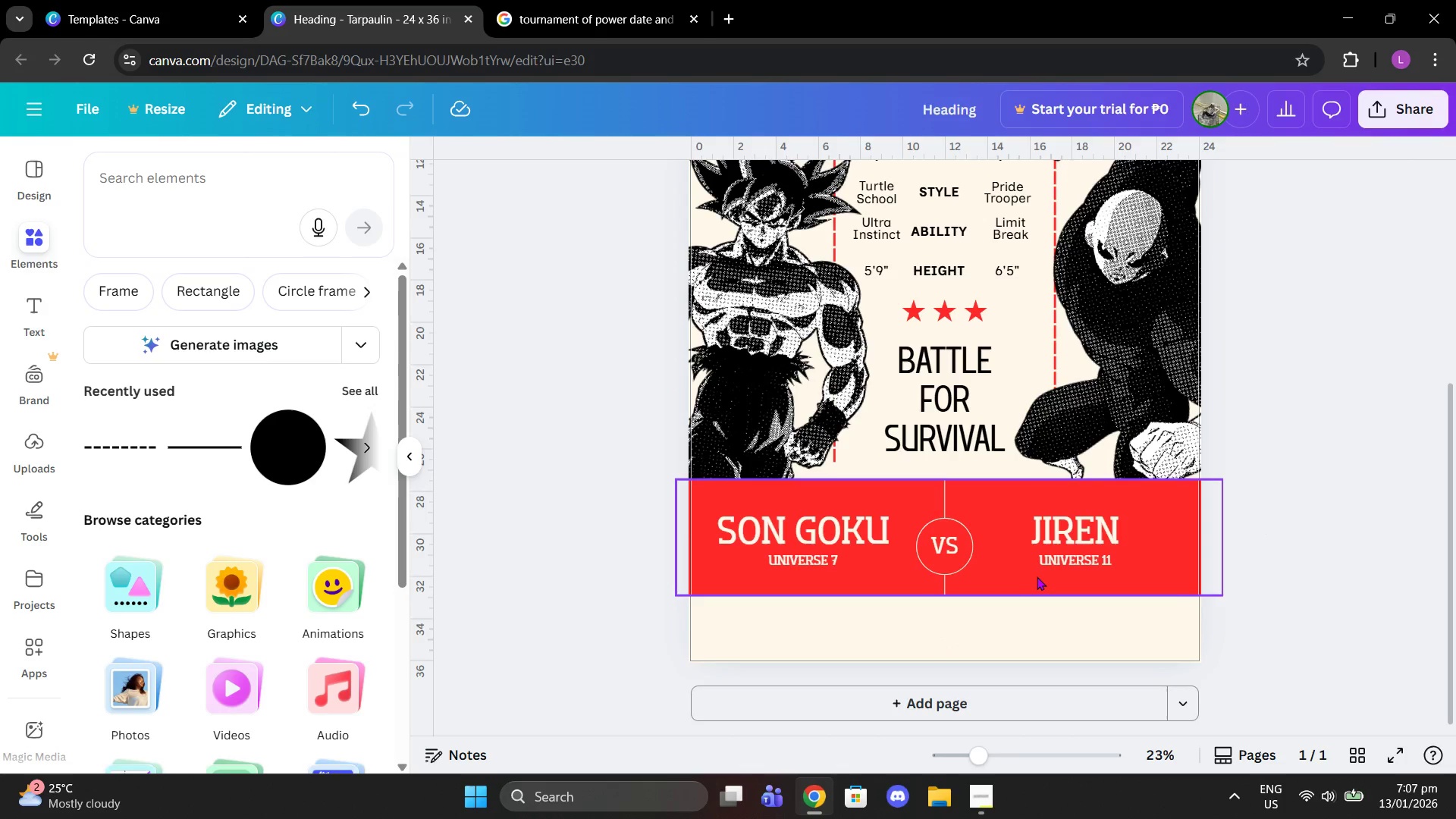 
left_click([997, 571])
 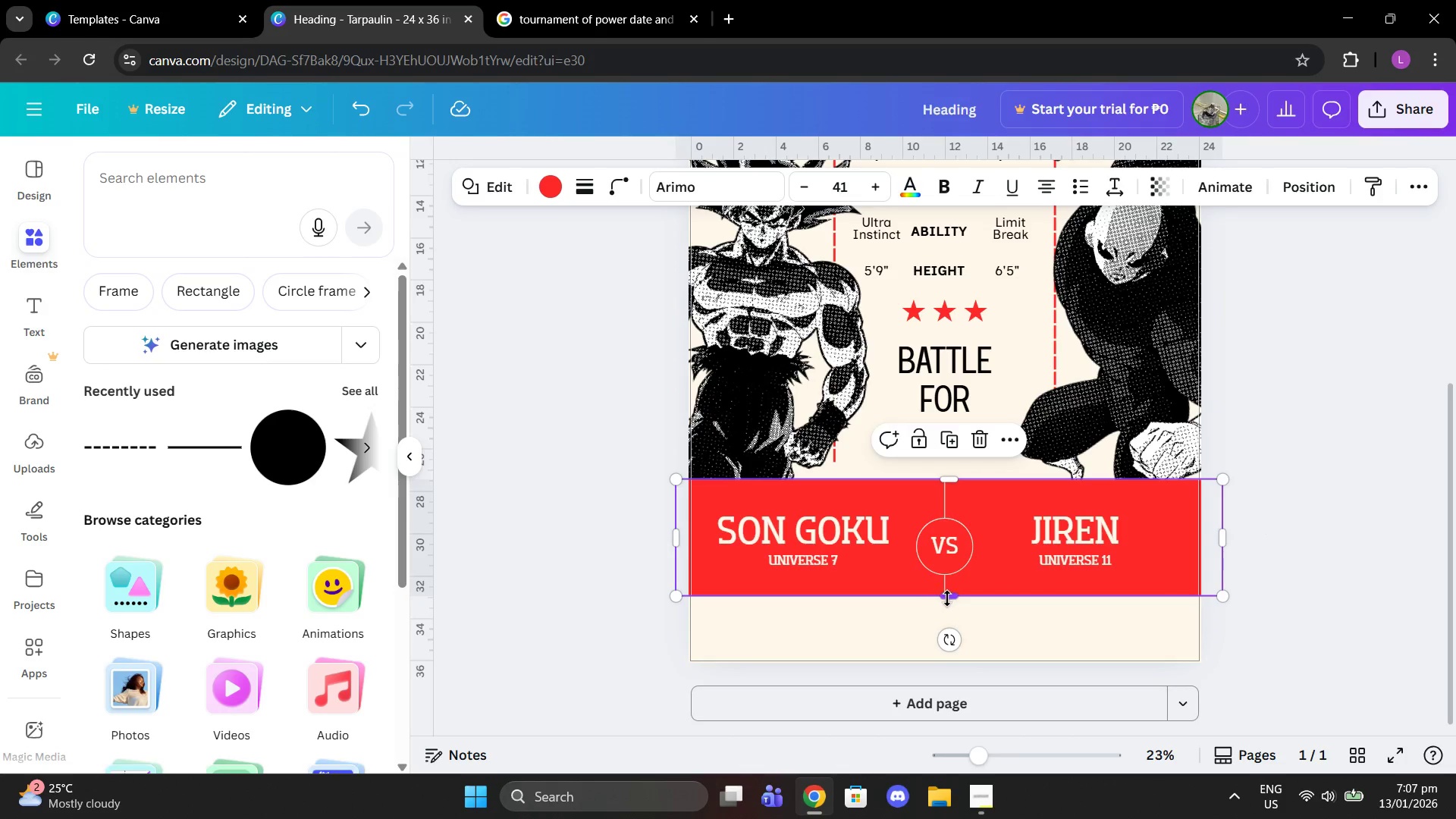 
left_click_drag(start_coordinate=[951, 599], to_coordinate=[946, 601])
 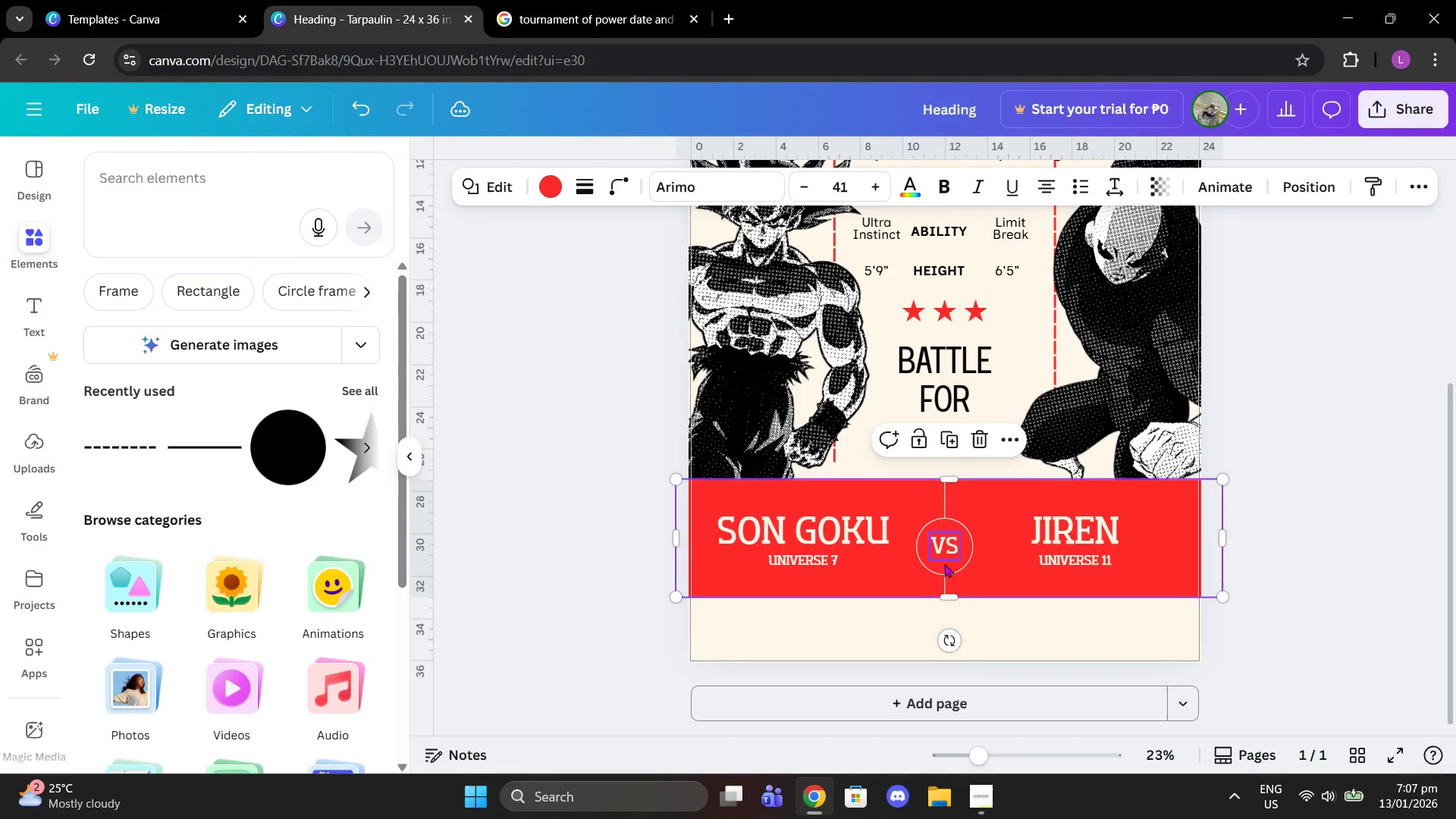 
left_click([945, 558])
 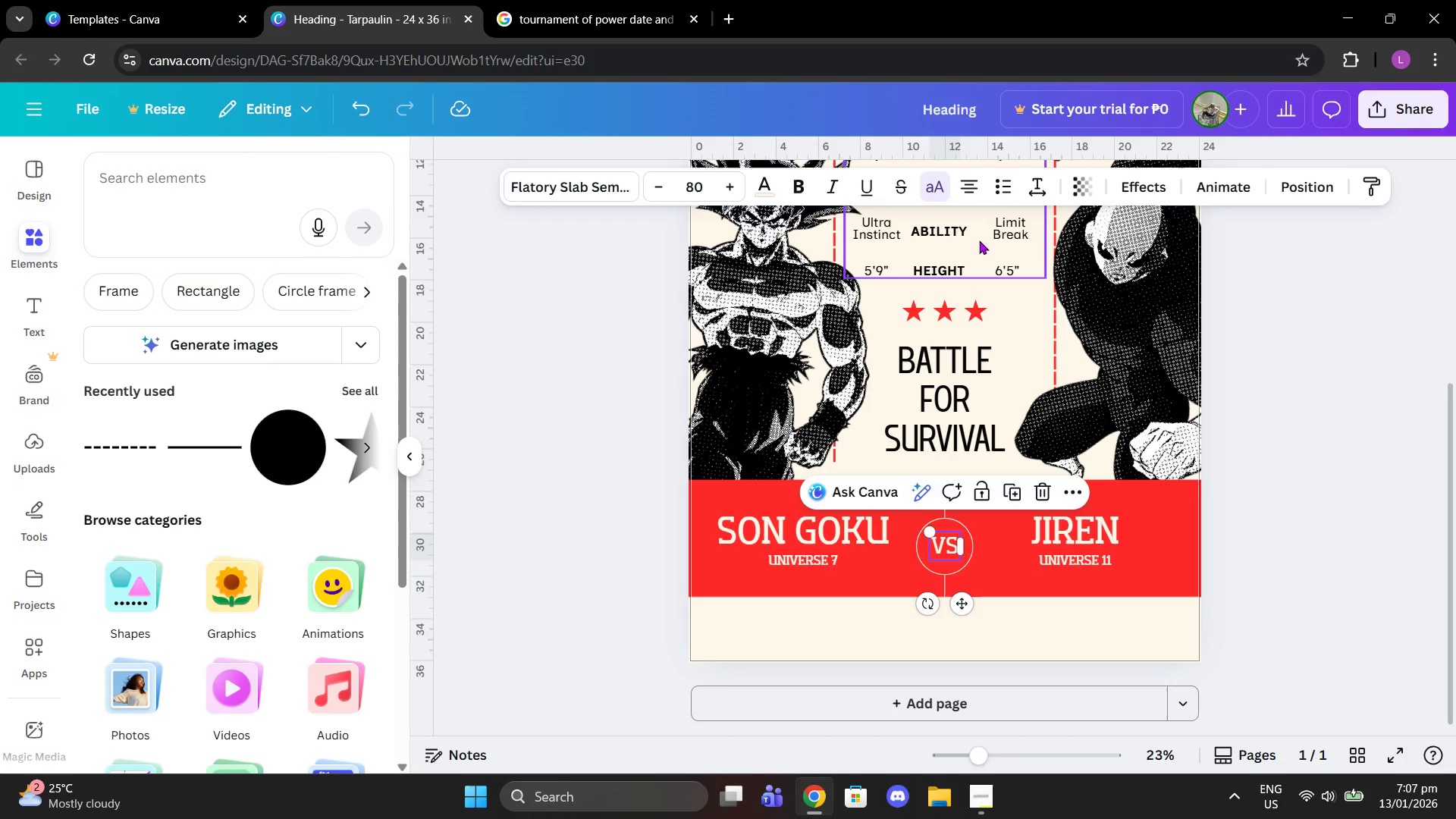 
left_click([957, 184])
 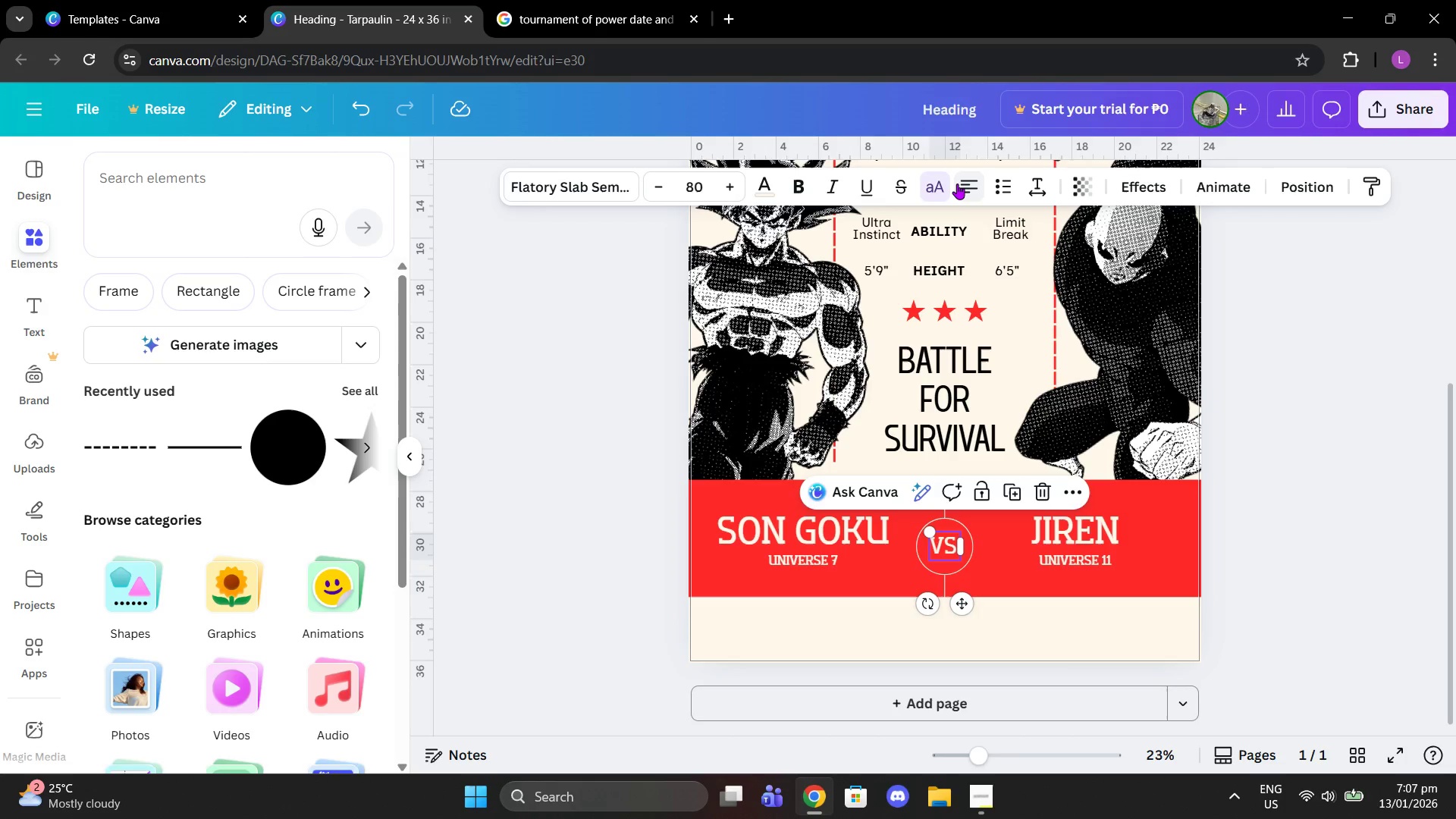 
left_click([957, 184])
 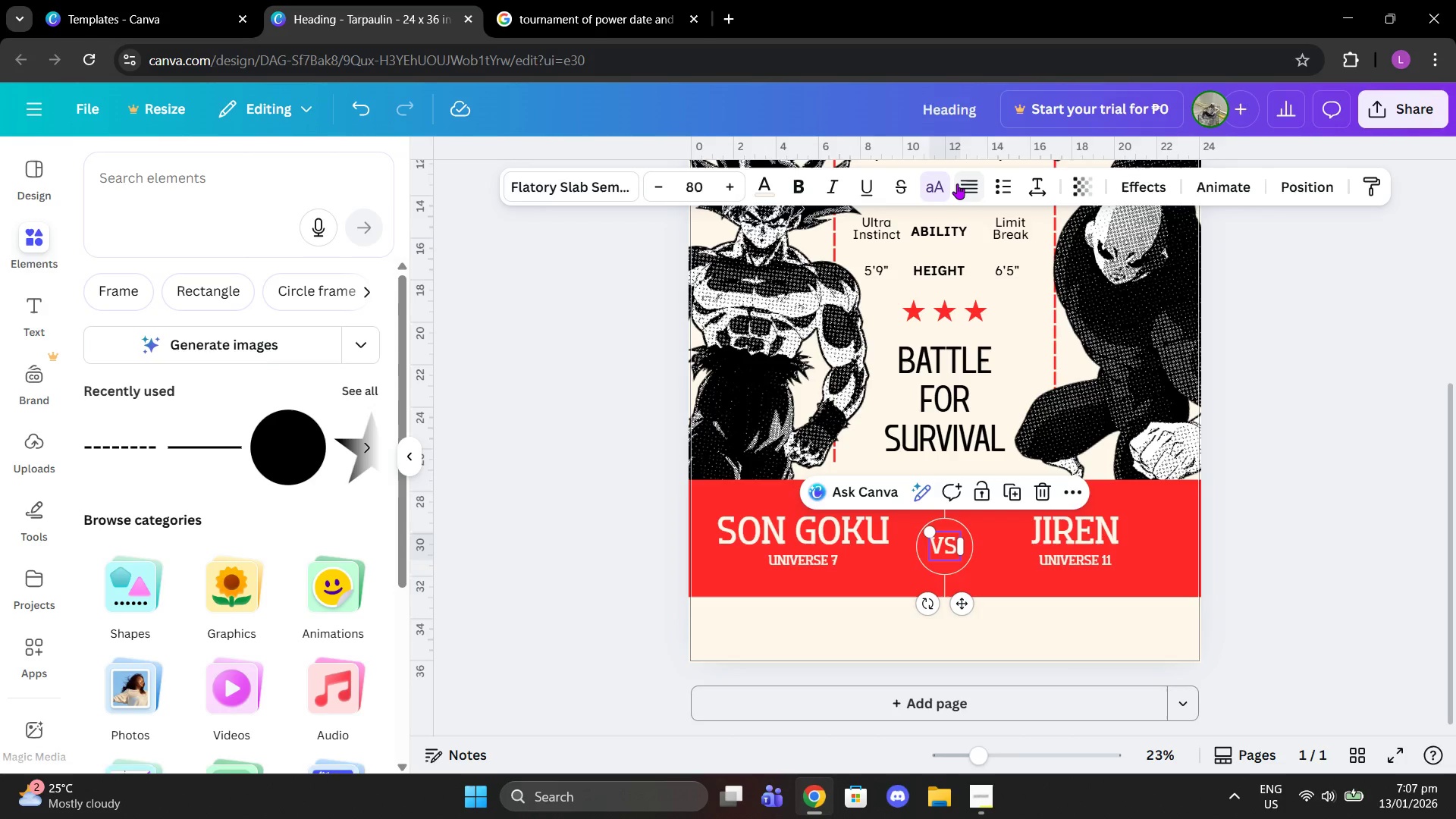 
left_click([957, 184])
 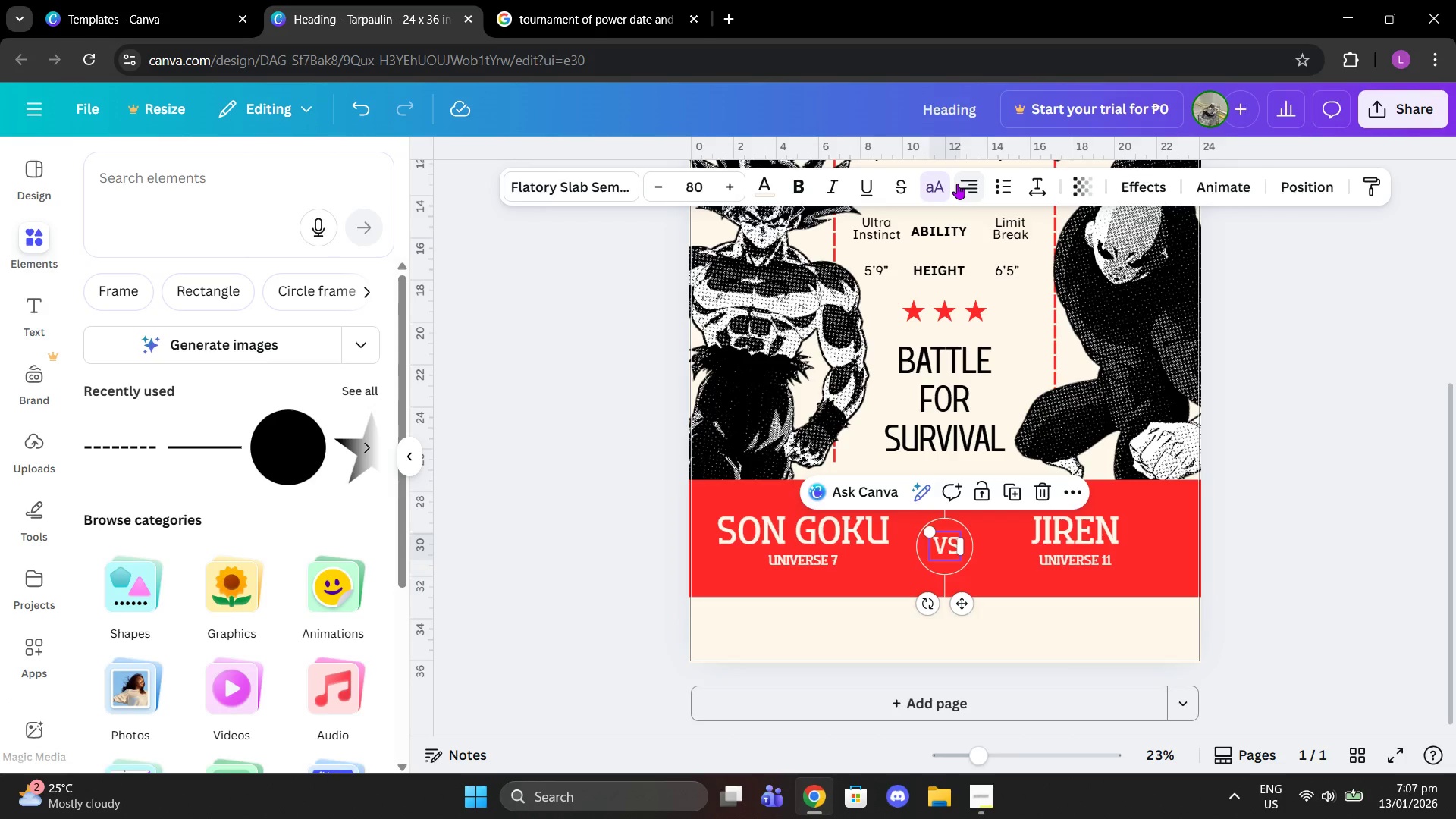 
left_click([957, 184])
 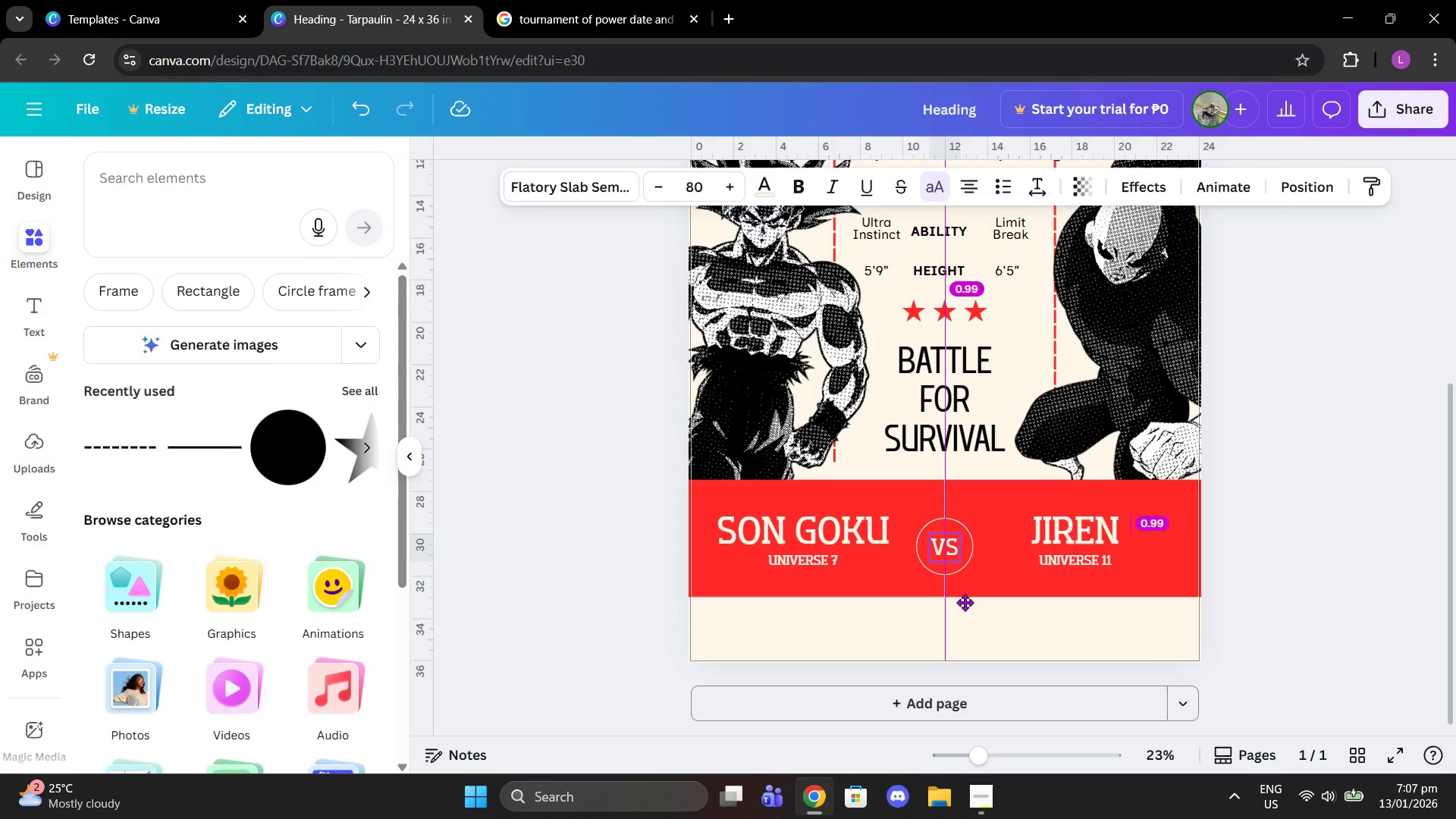 
wait(5.72)
 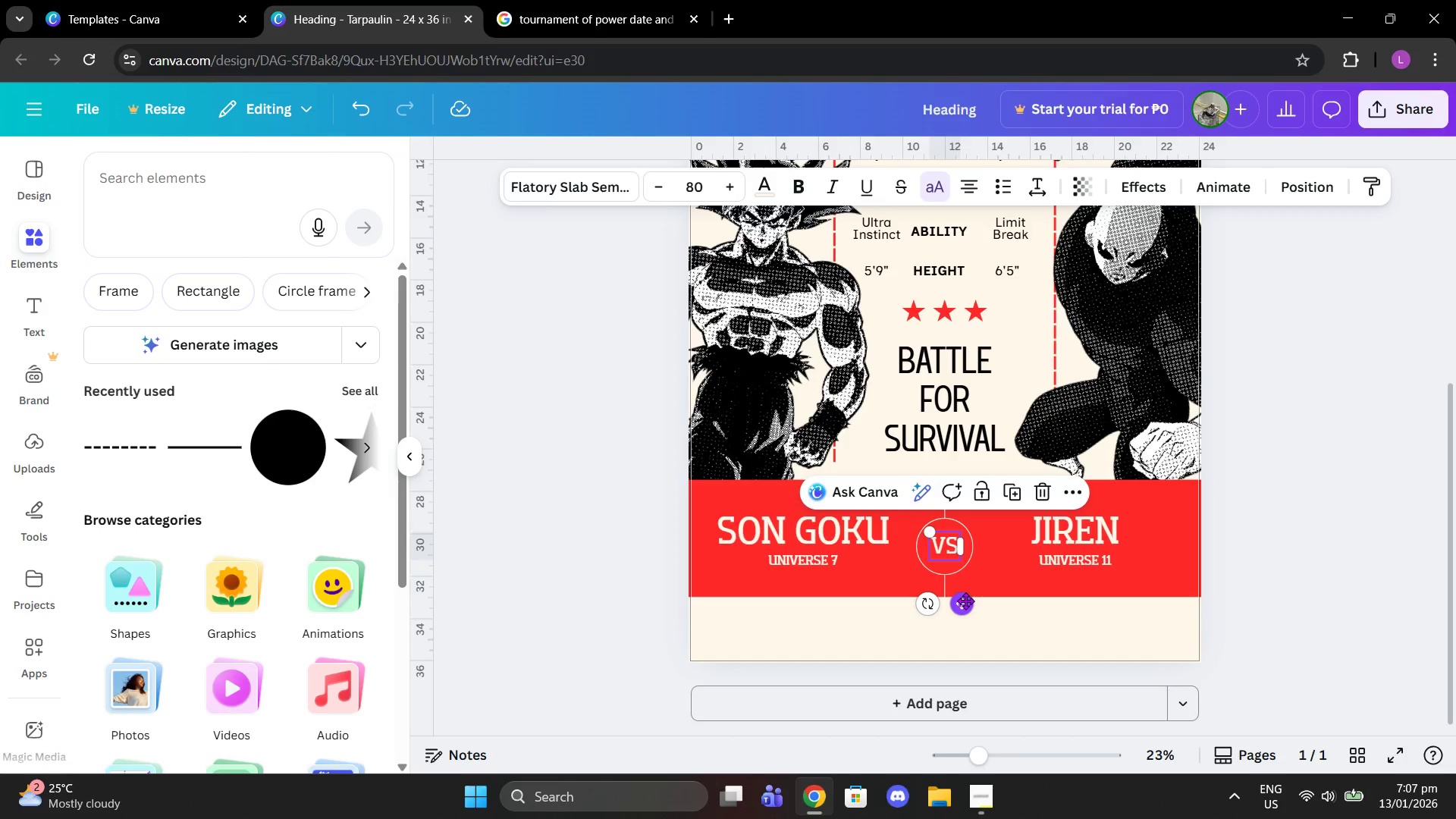 
left_click_drag(start_coordinate=[977, 774], to_coordinate=[992, 767])
 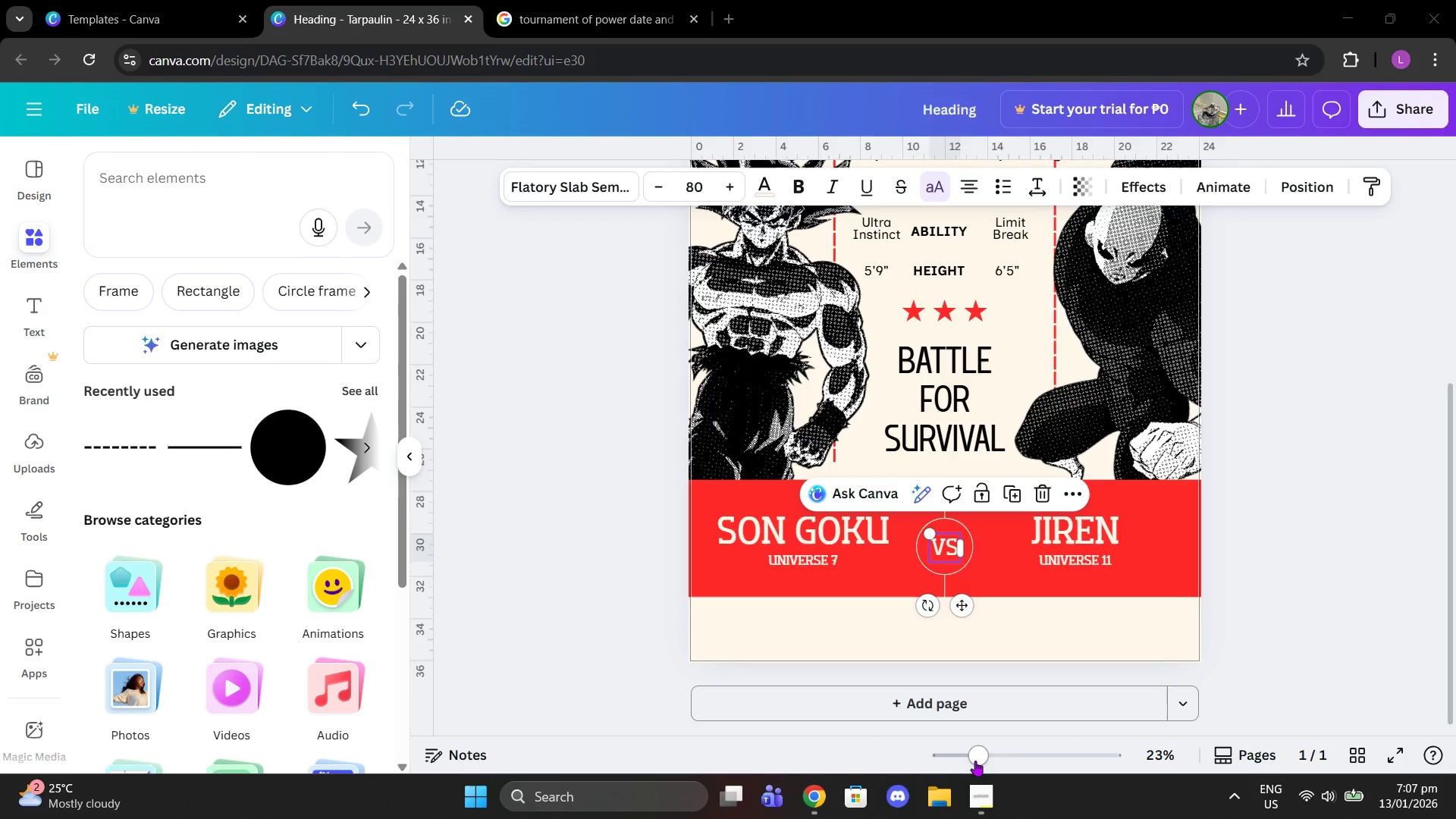 
left_click_drag(start_coordinate=[975, 761], to_coordinate=[1009, 758])
 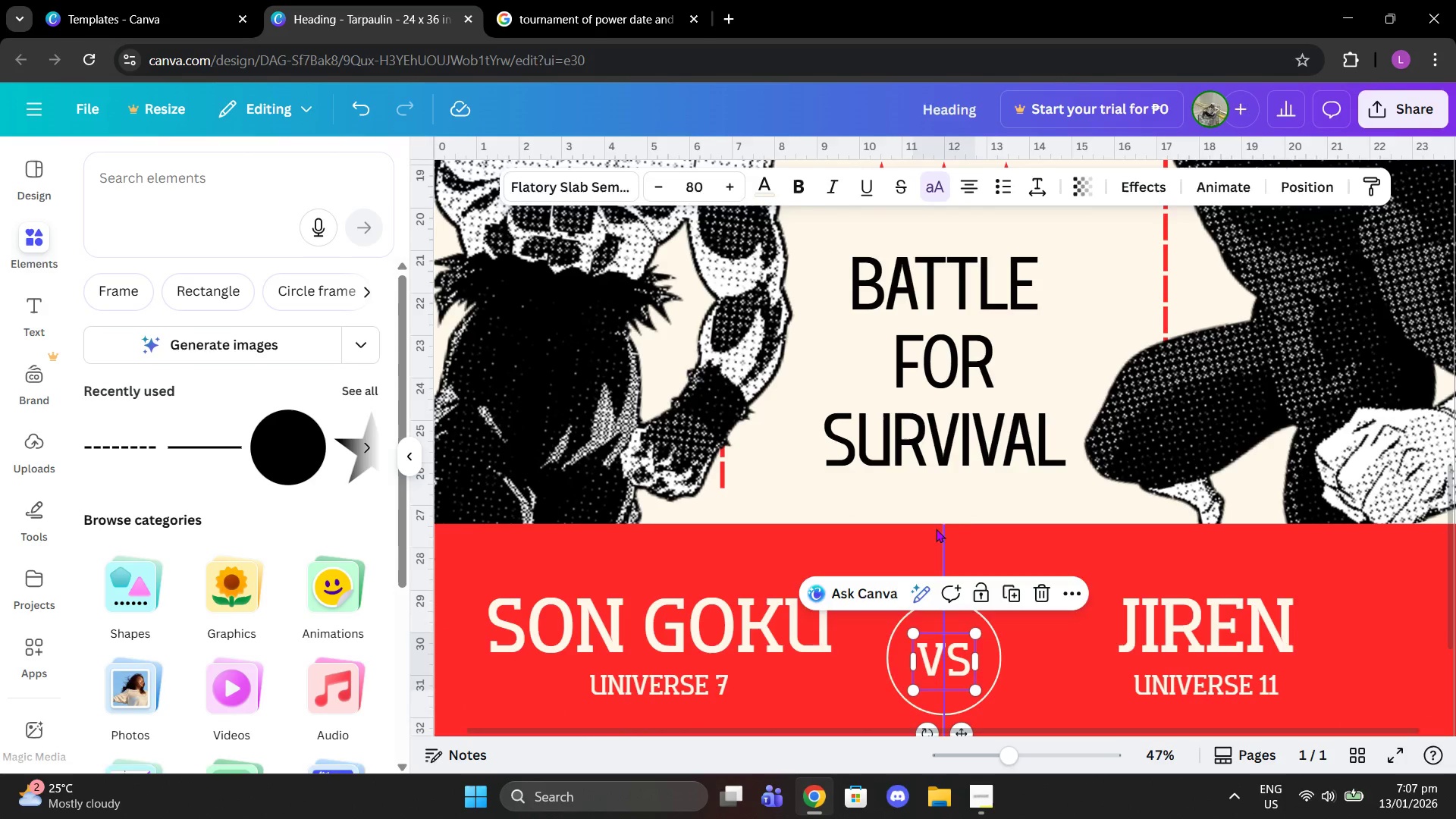 
left_click([936, 529])
 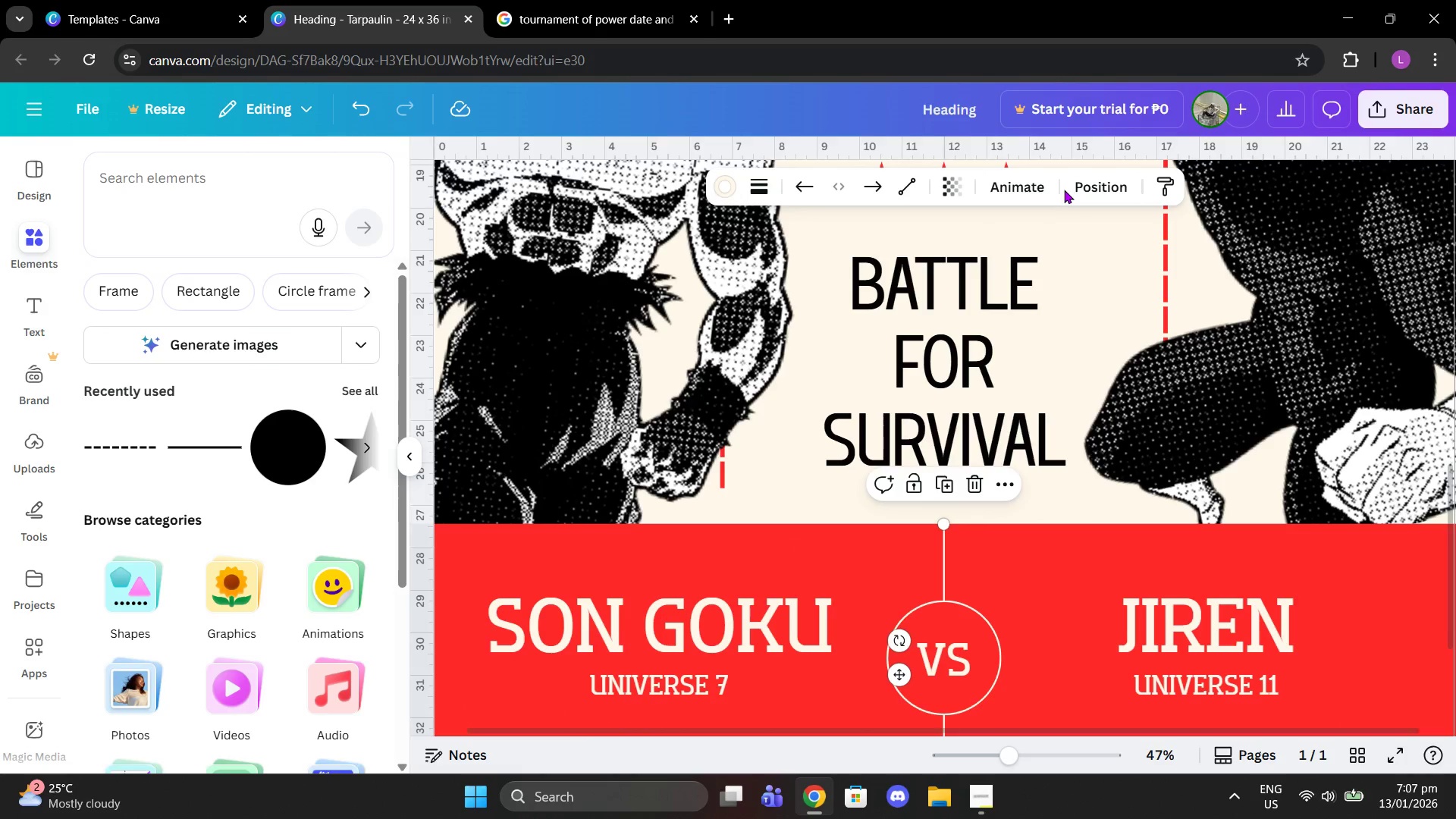 
double_click([1068, 187])
 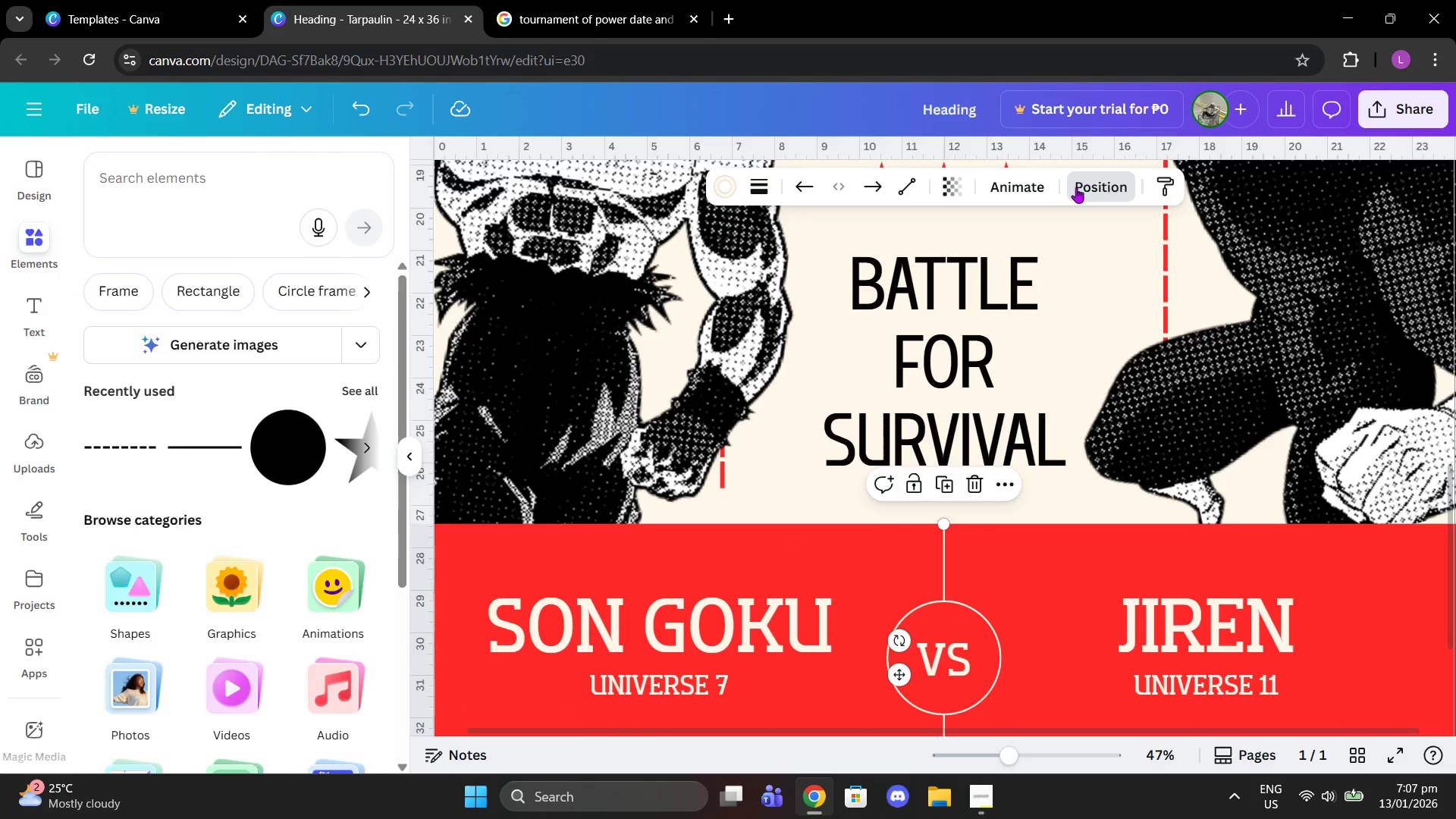 
triple_click([1076, 187])
 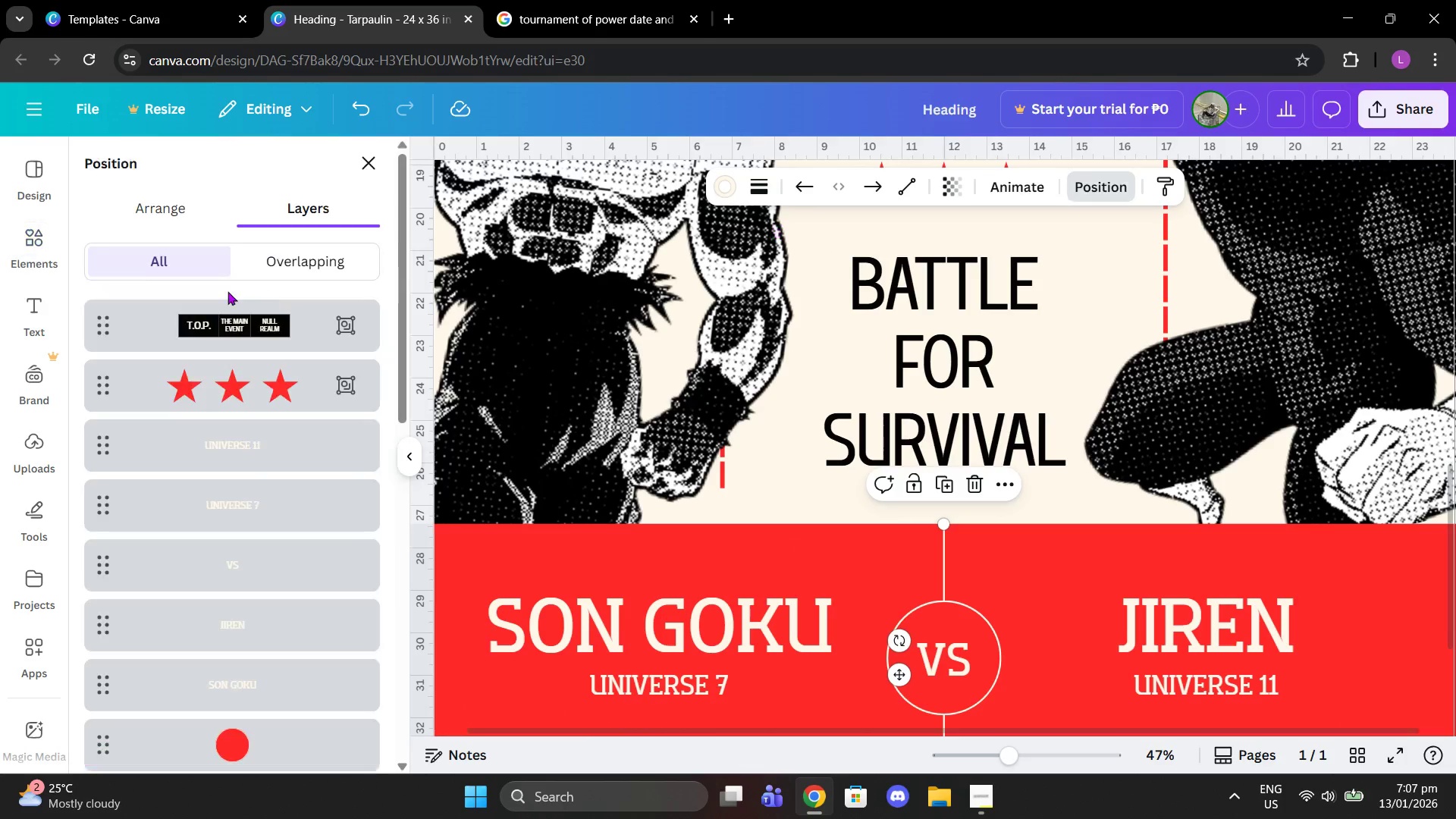 
left_click([198, 204])
 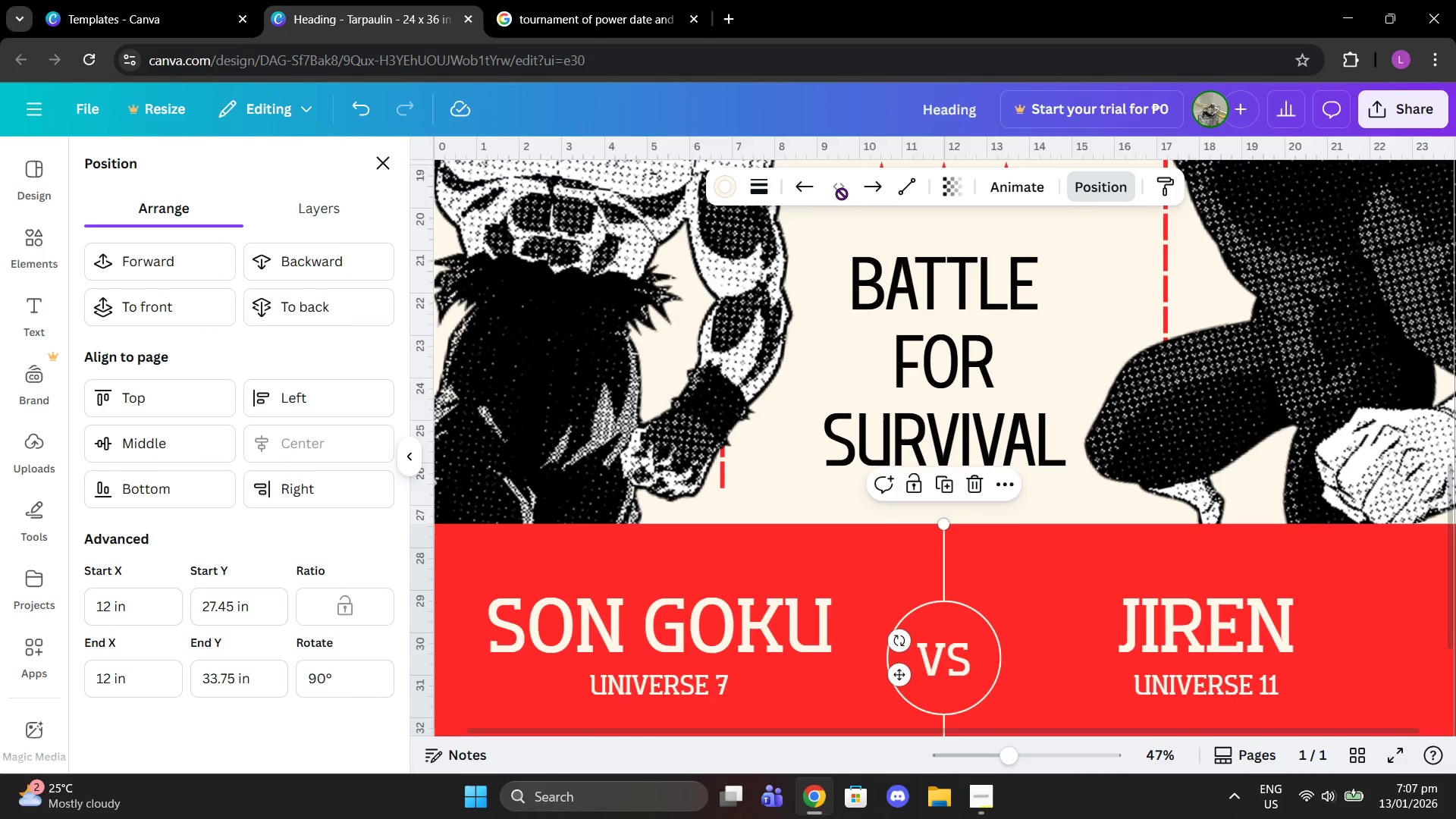 
mouse_move([757, 190])
 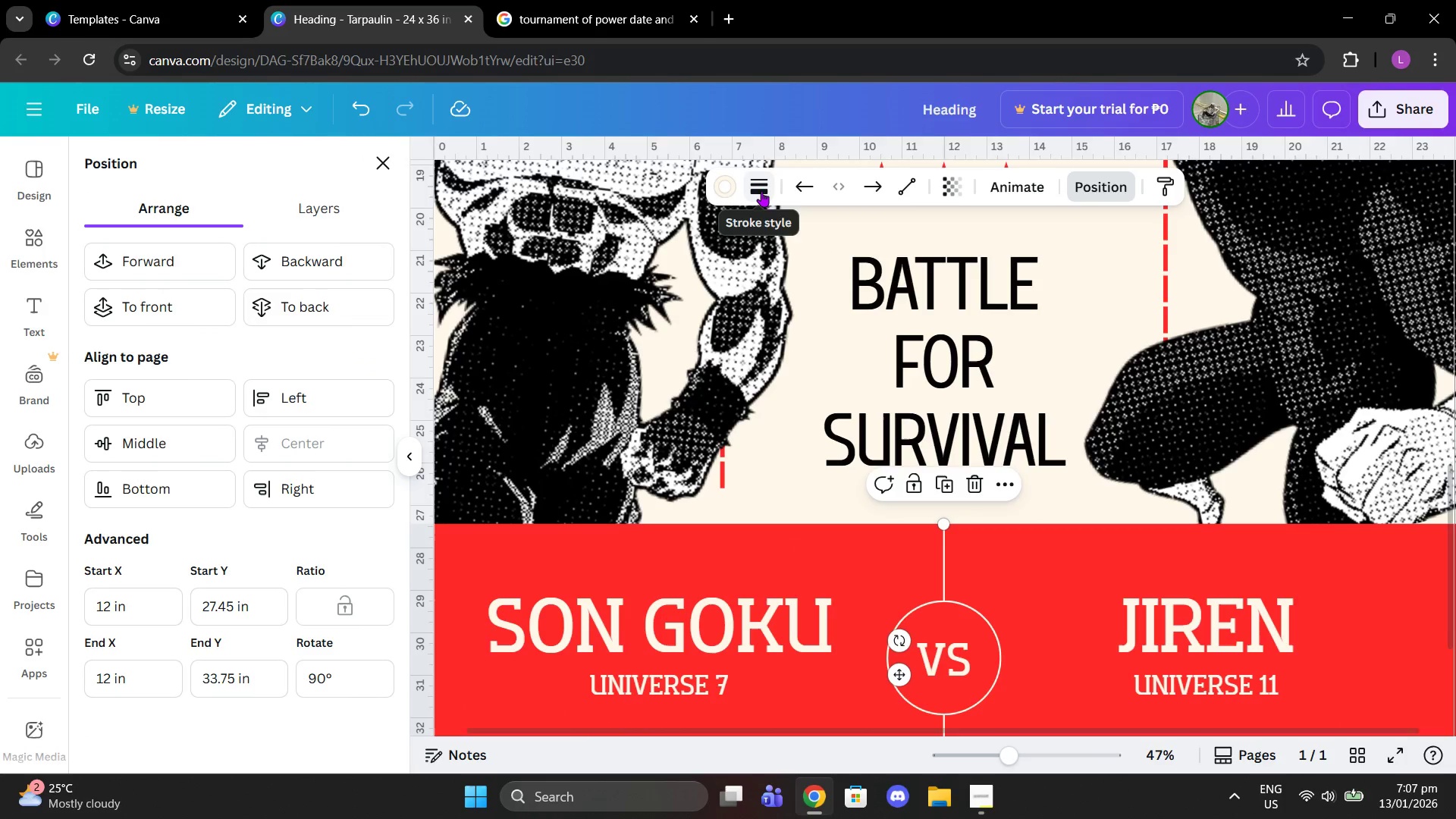 
left_click([761, 191])
 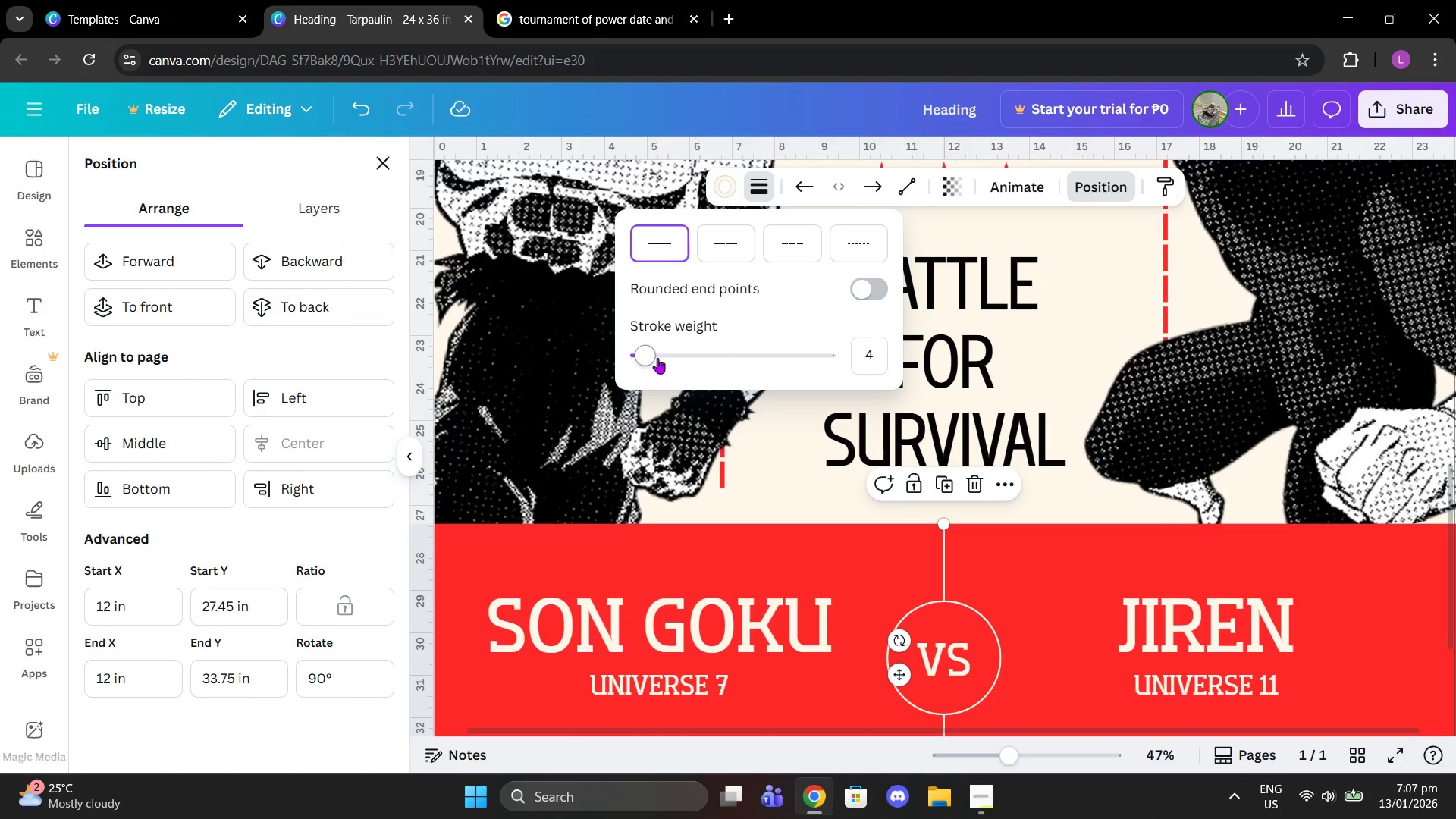 
left_click_drag(start_coordinate=[650, 356], to_coordinate=[669, 361])
 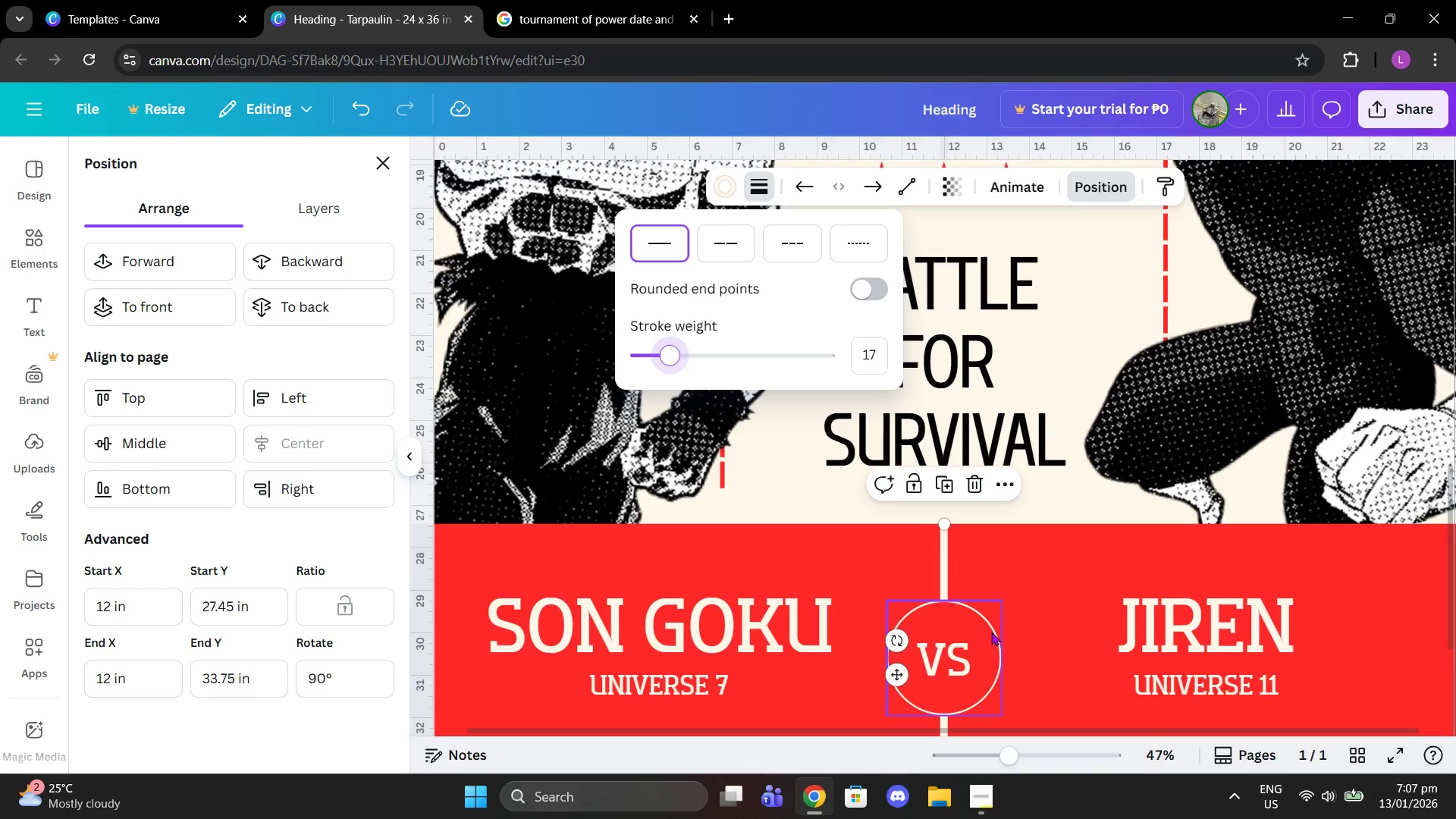 
left_click([991, 625])
 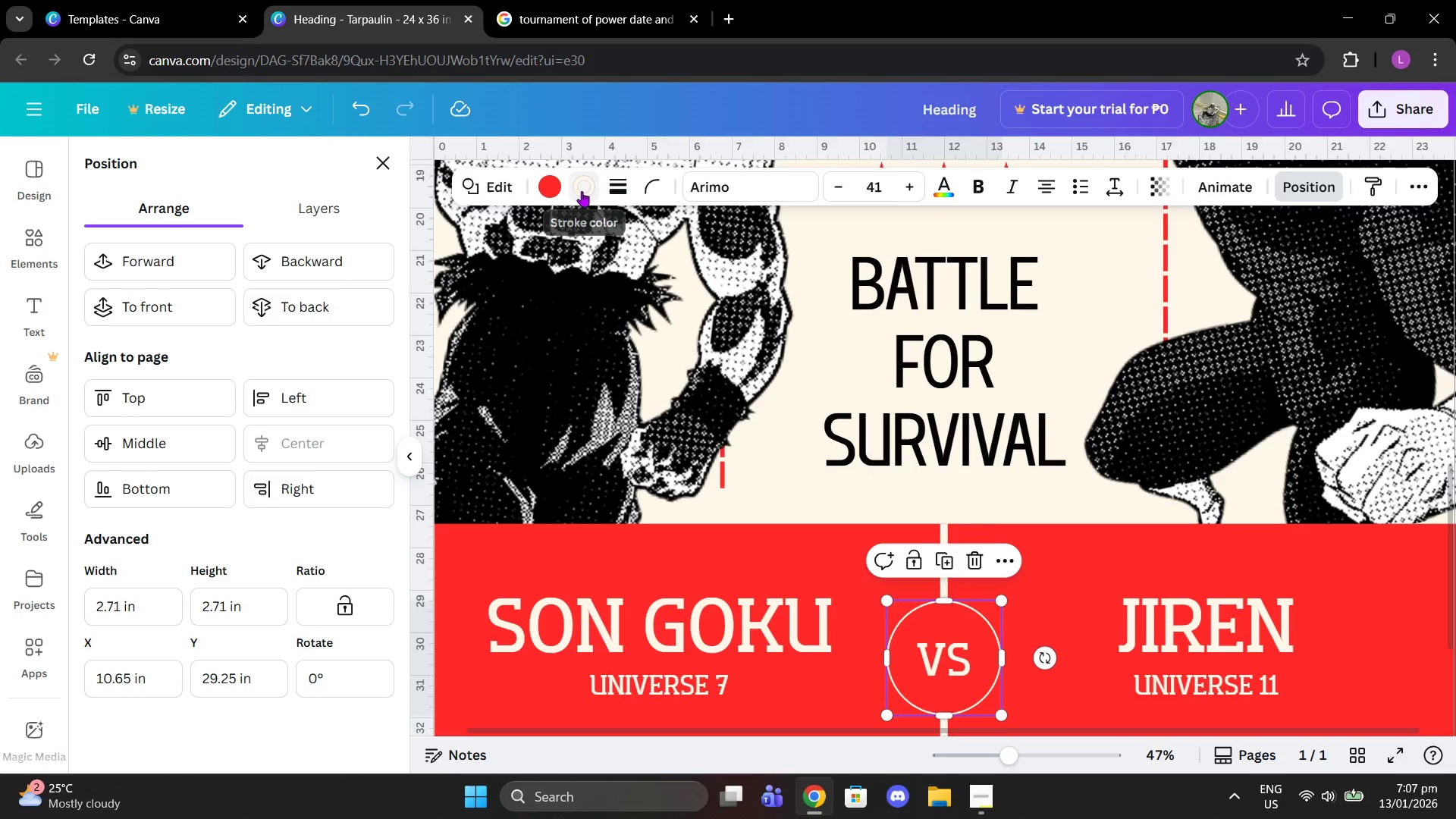 
left_click([582, 191])
 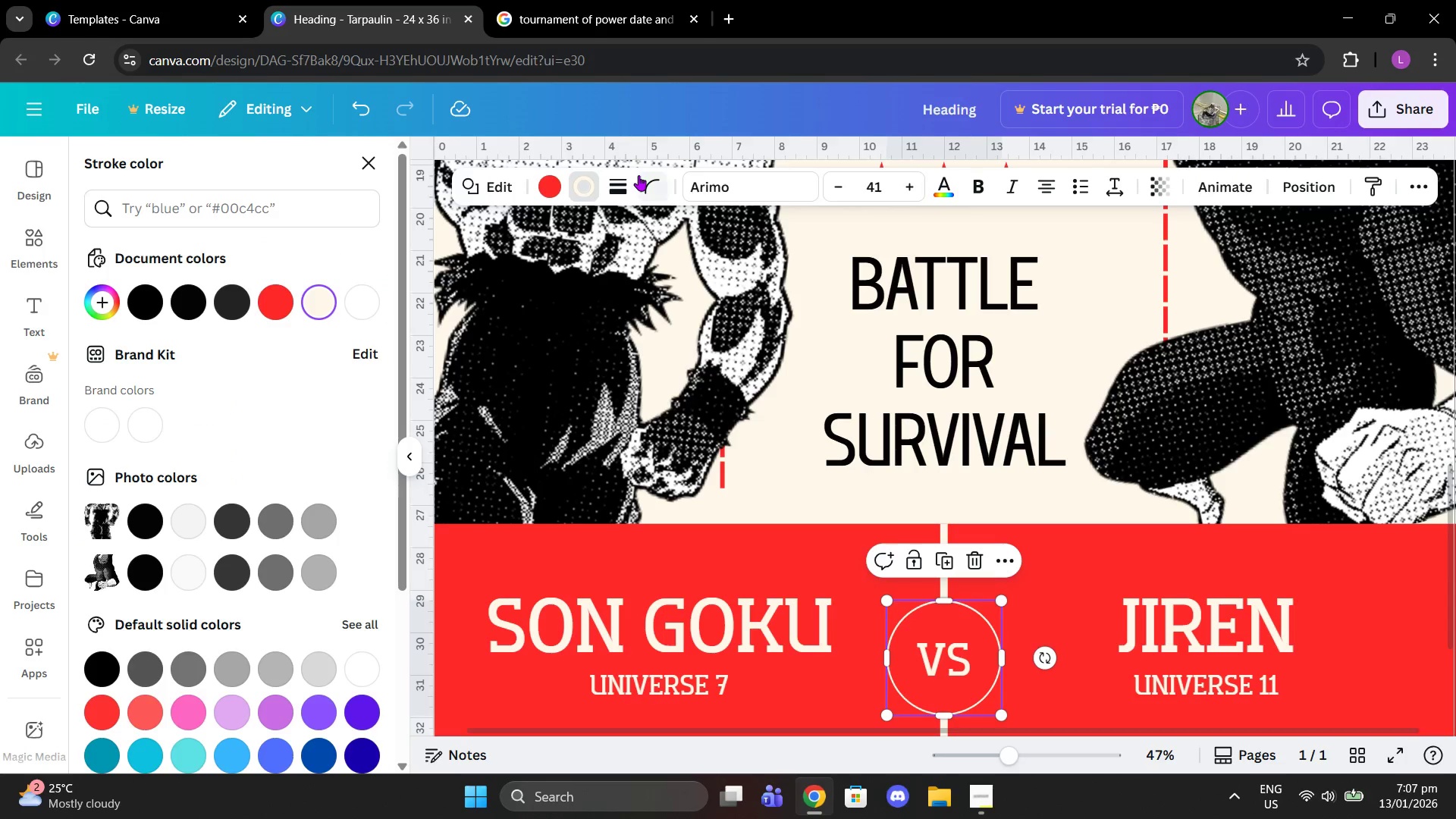 
left_click([625, 184])
 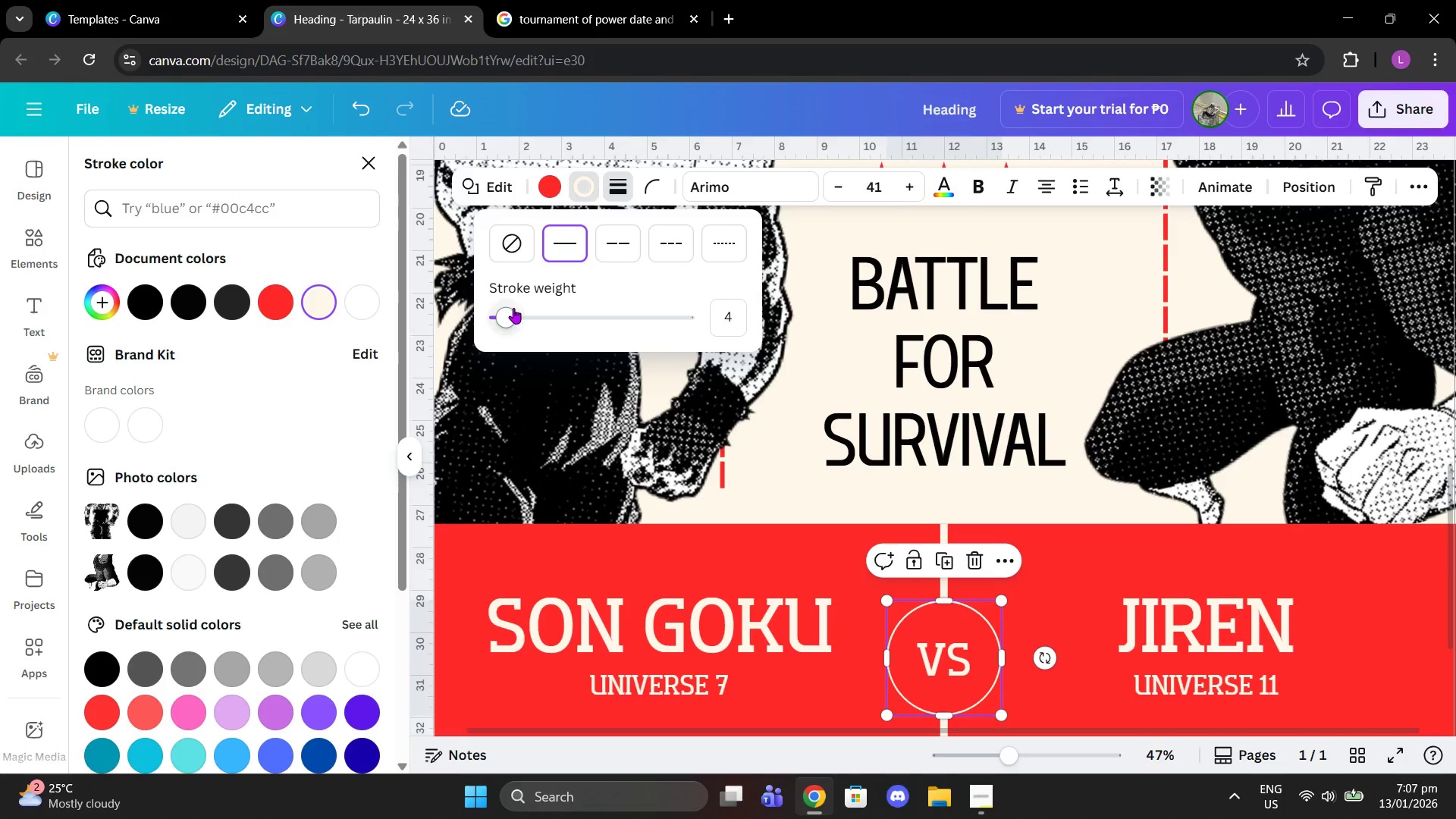 
left_click_drag(start_coordinate=[509, 315], to_coordinate=[529, 314])
 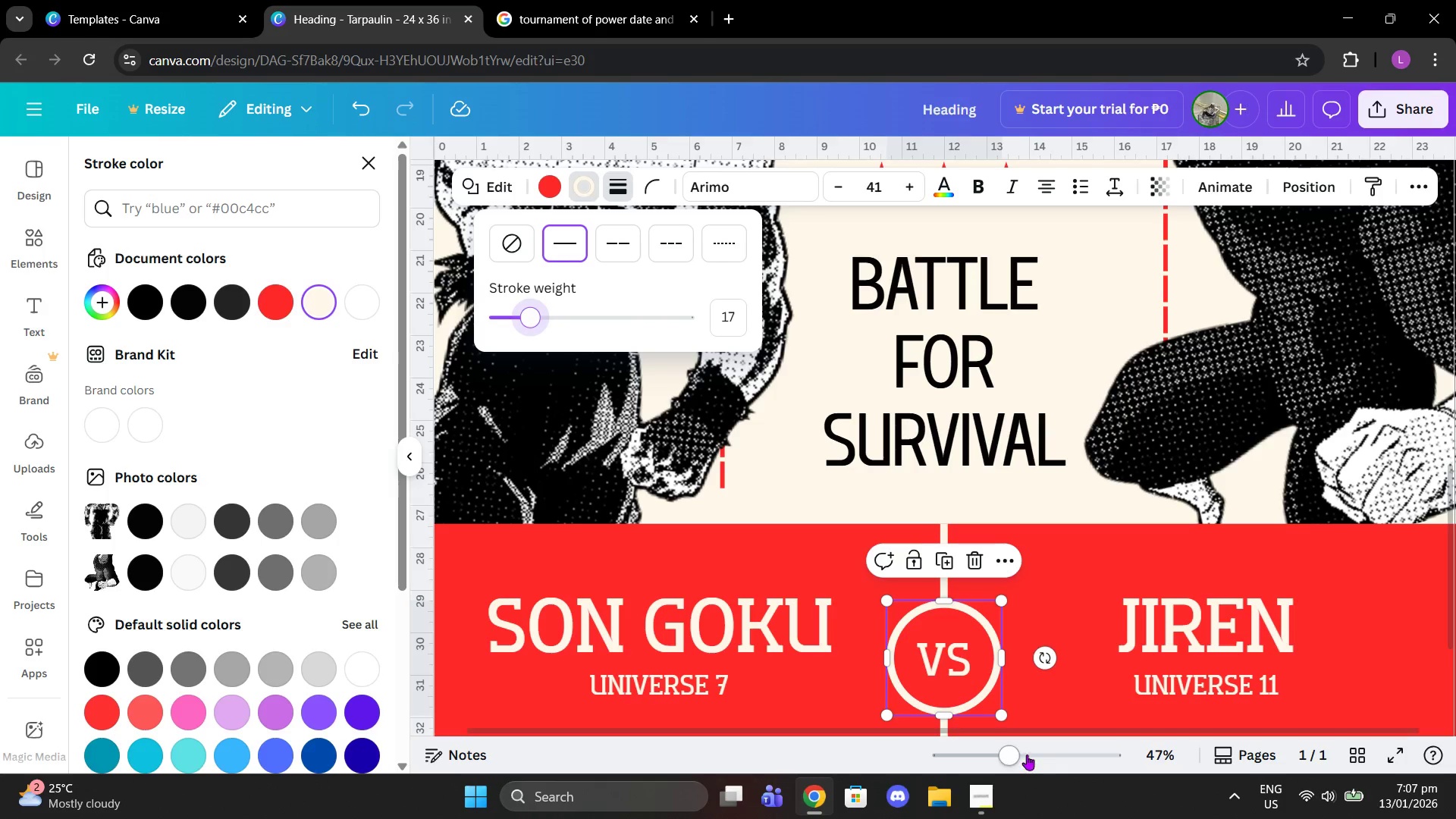 
left_click_drag(start_coordinate=[1009, 754], to_coordinate=[983, 746])
 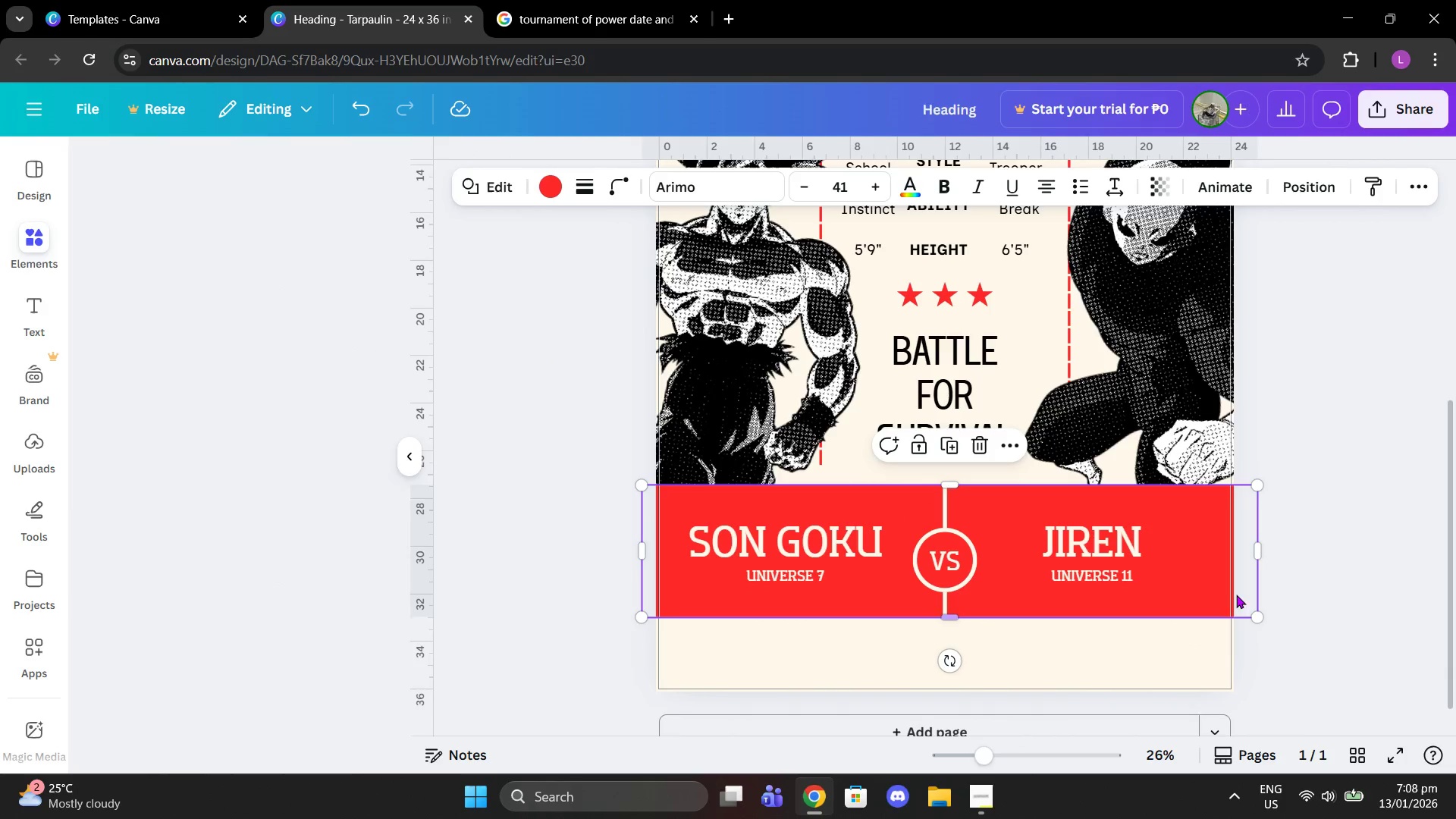 
left_click([1338, 508])
 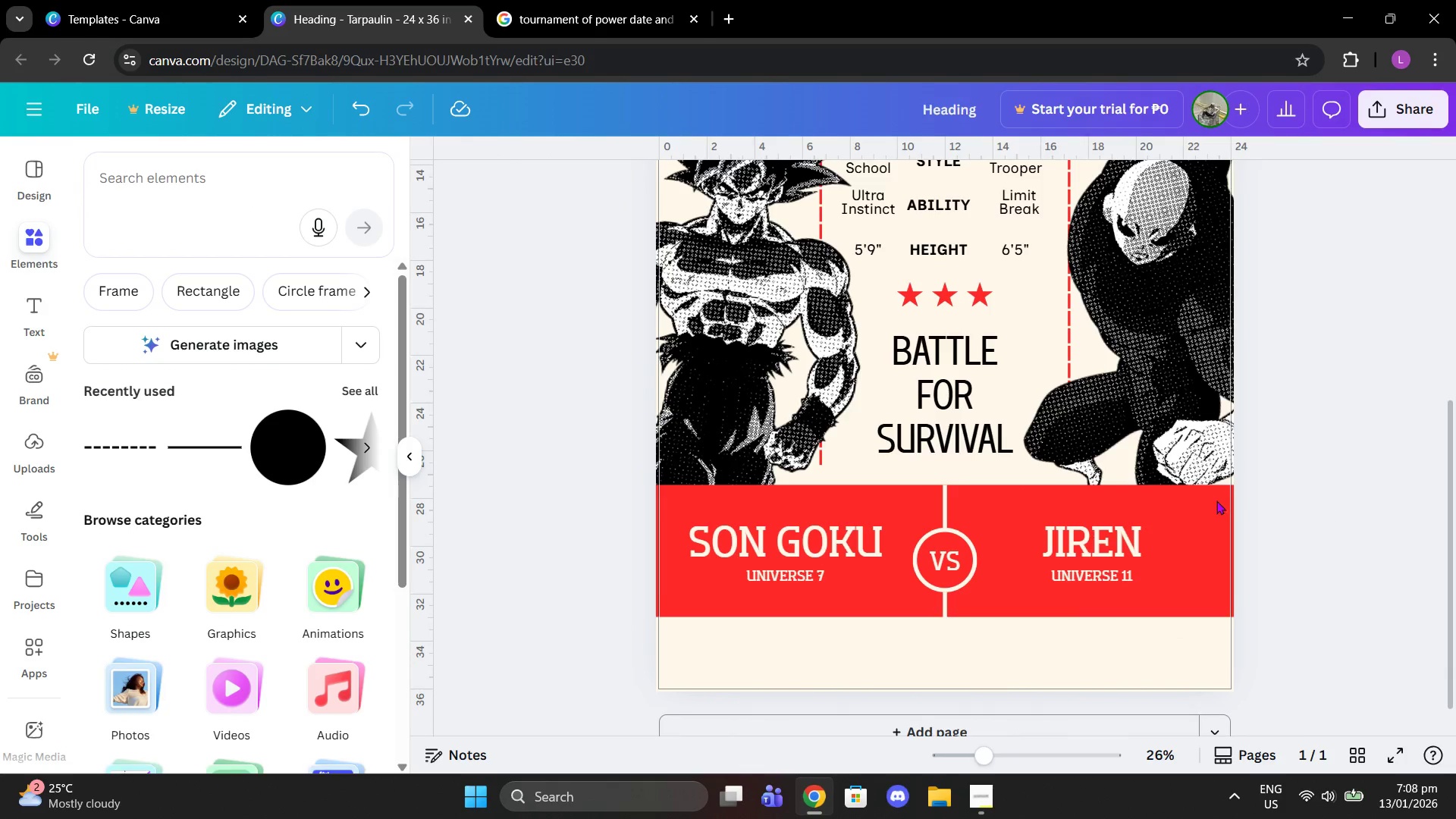 
scroll: coordinate [1136, 484], scroll_direction: up, amount: 2.0
 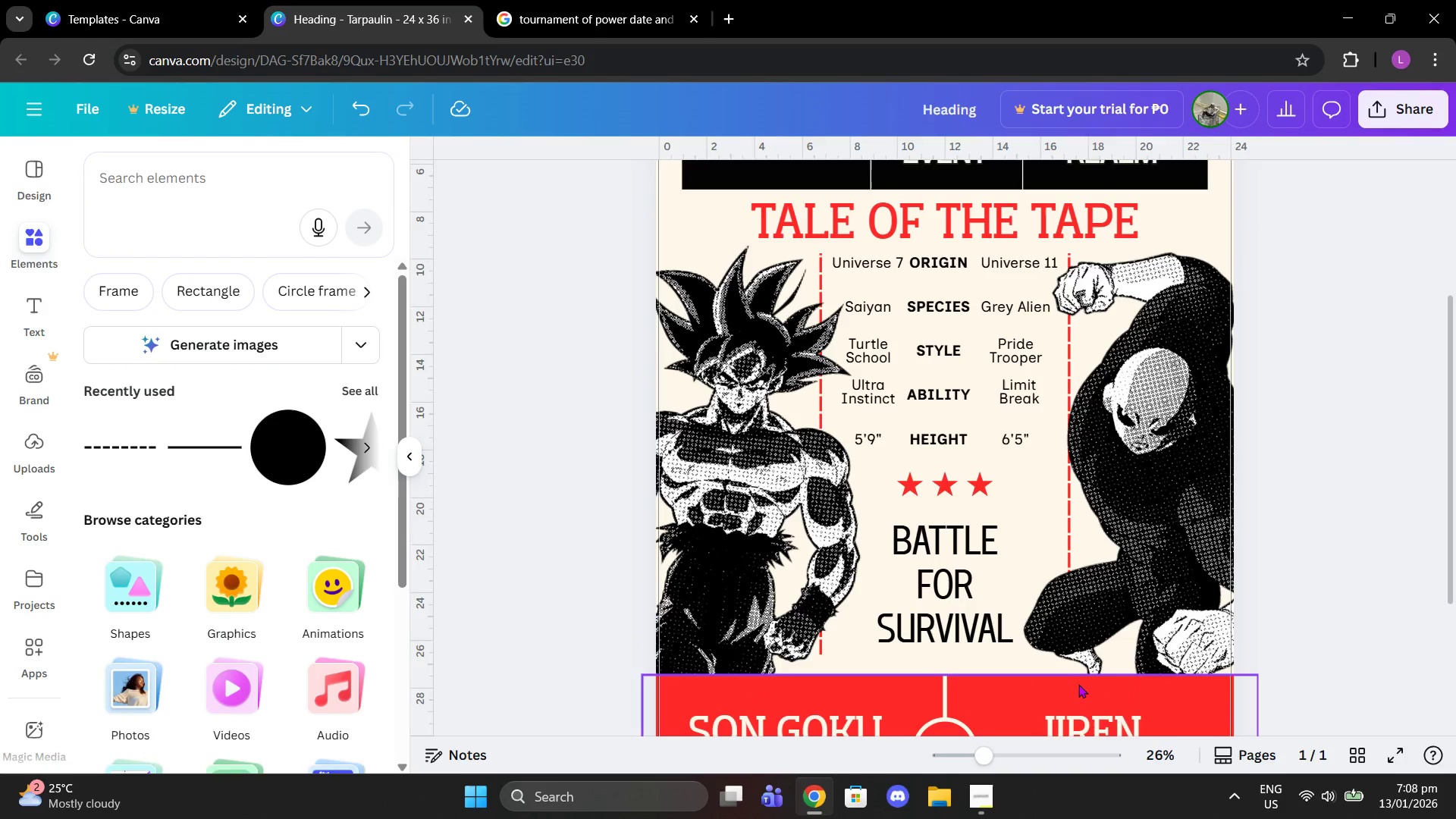 
scroll: coordinate [904, 640], scroll_direction: down, amount: 4.0
 